 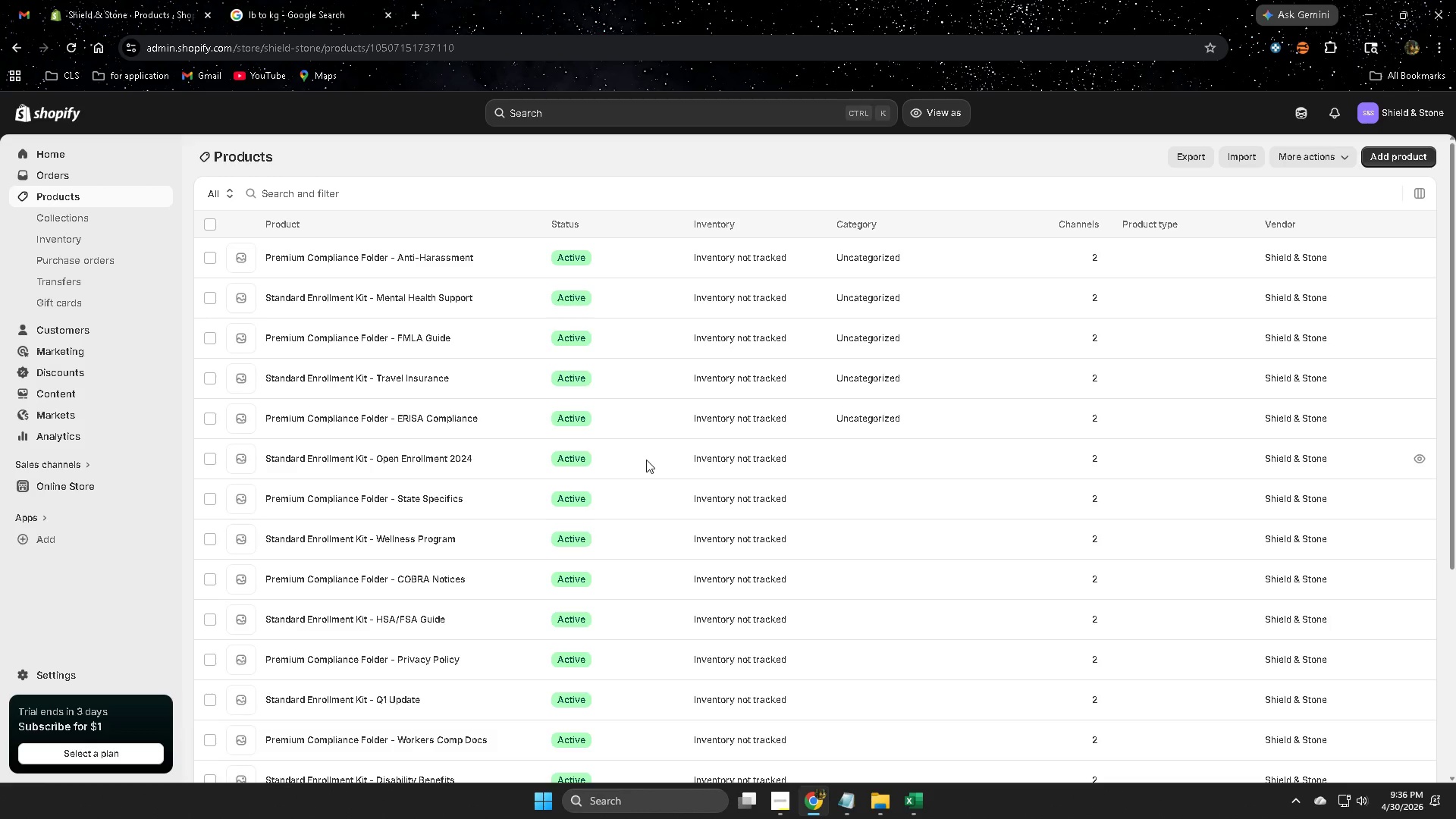 
scroll: coordinate [484, 471], scroll_direction: down, amount: 6.0
 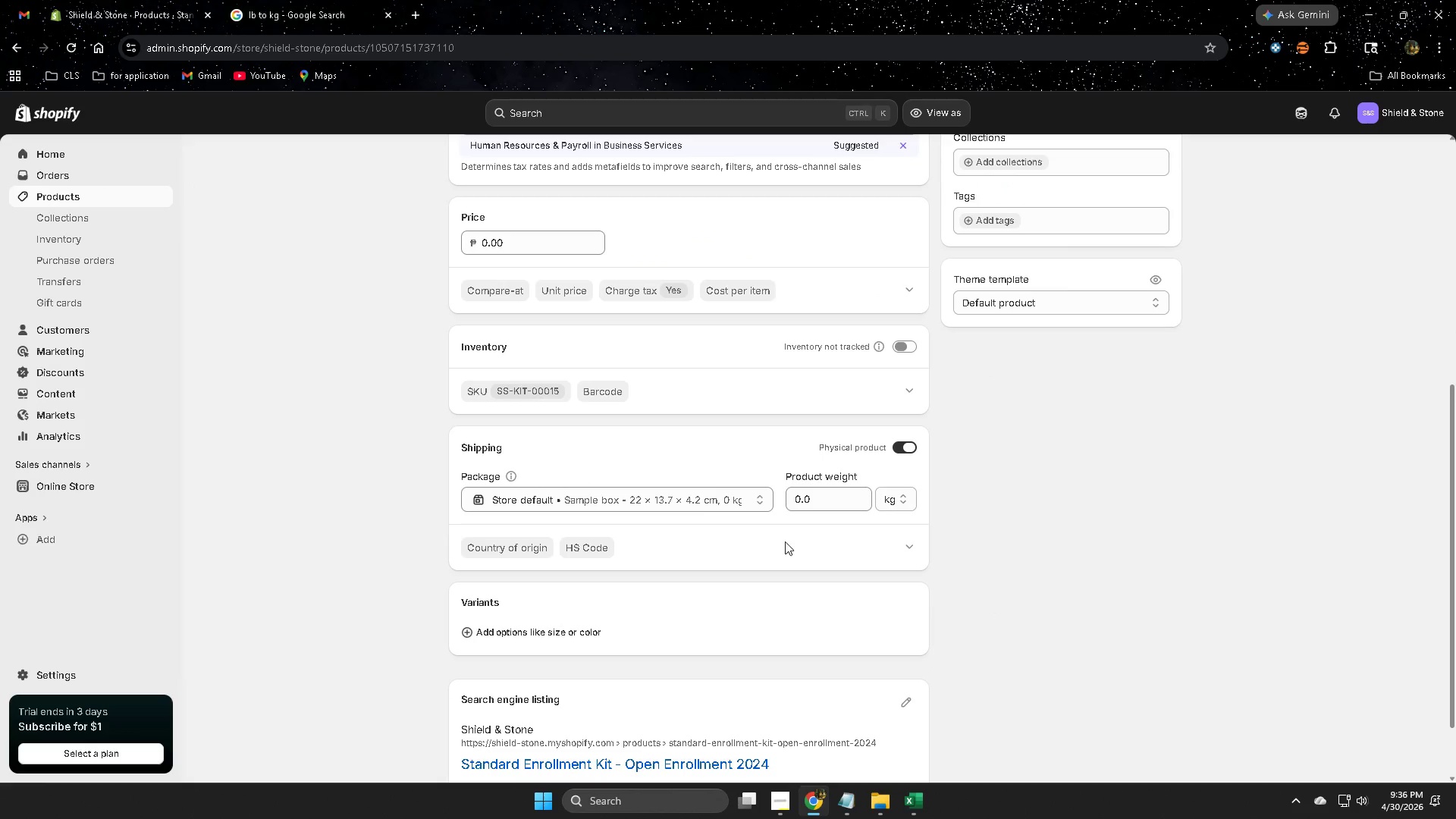 
scroll: coordinate [620, 436], scroll_direction: up, amount: 6.0
 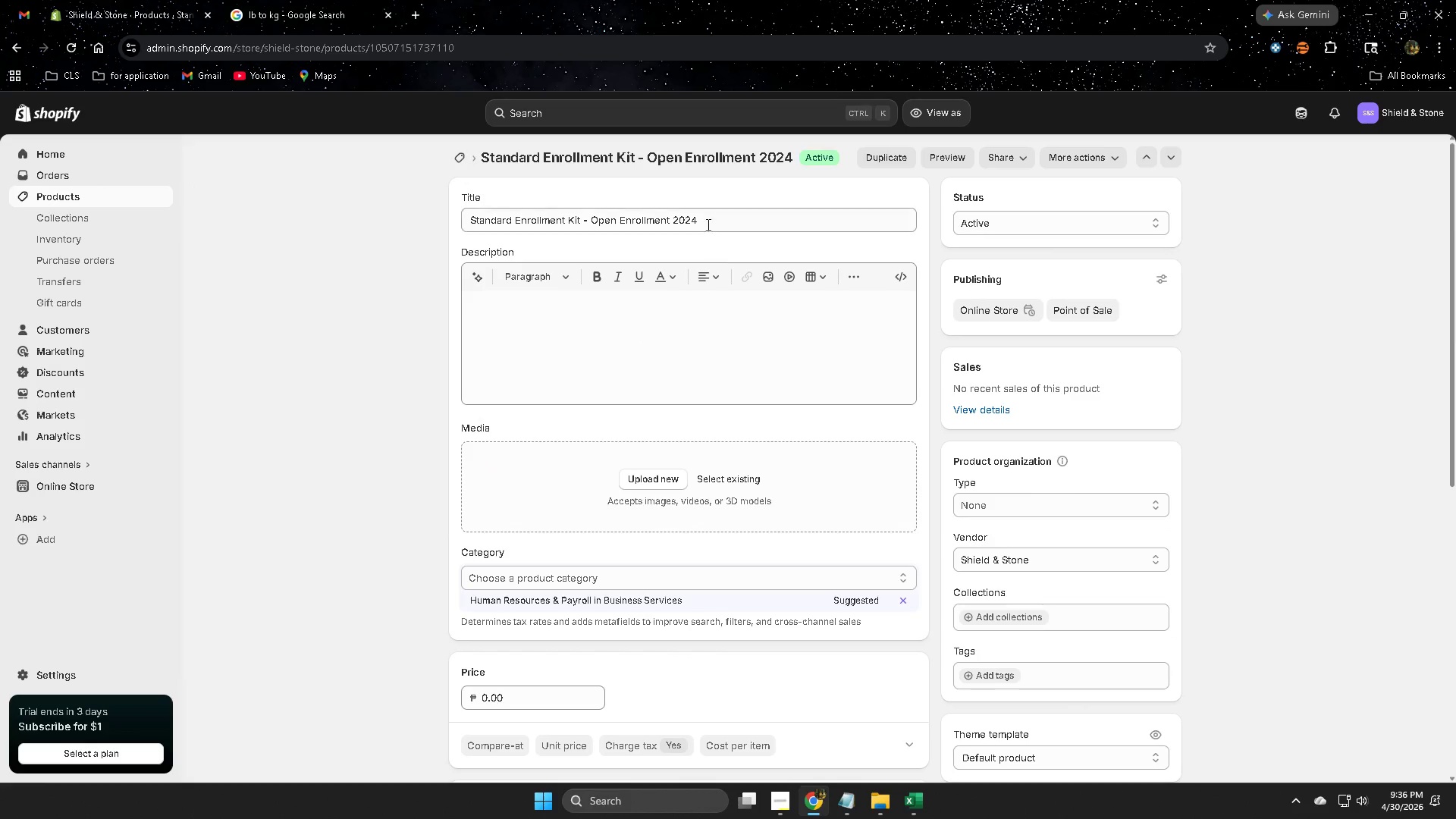 
double_click([707, 221])
 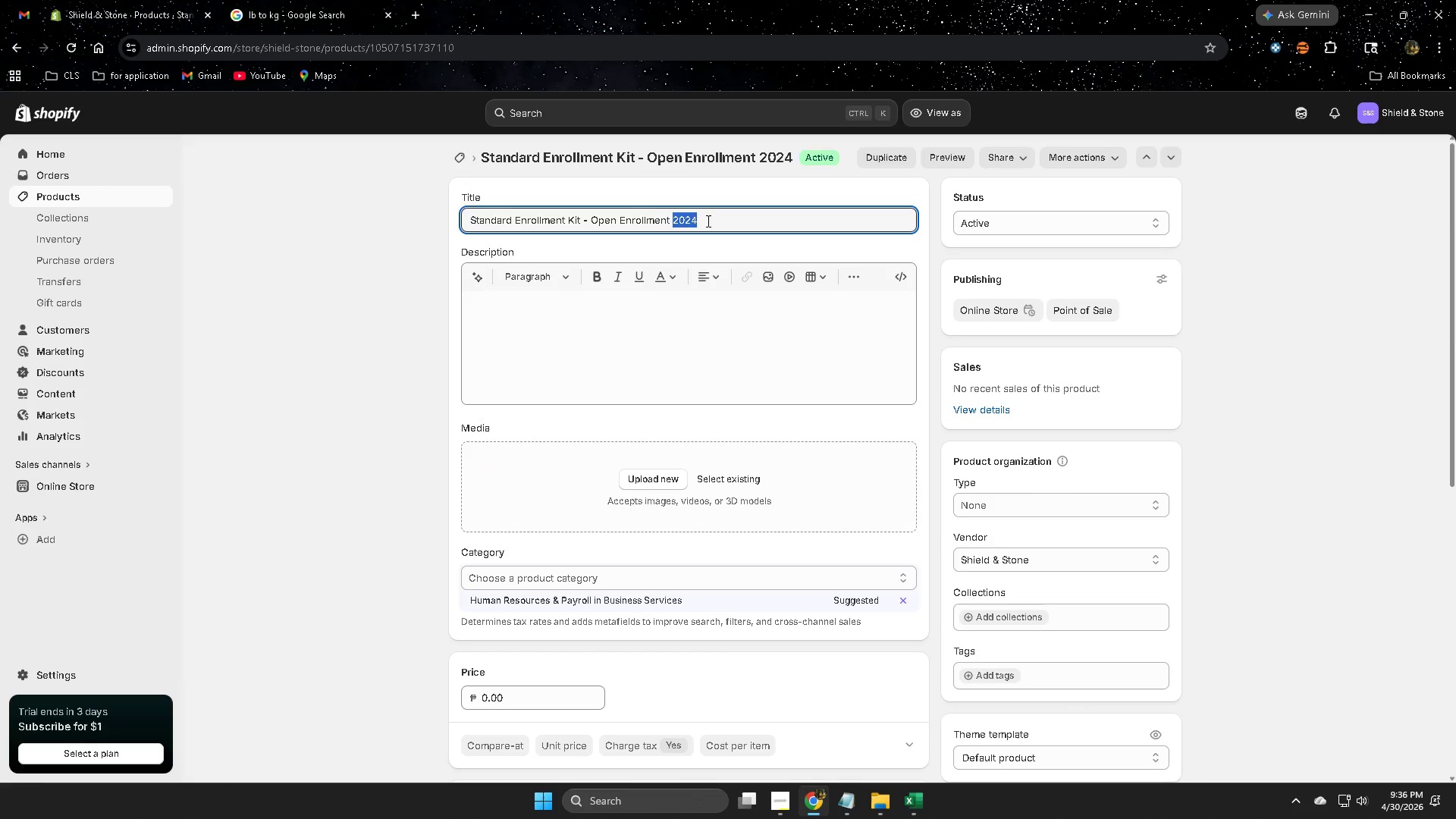 
triple_click([709, 221])
 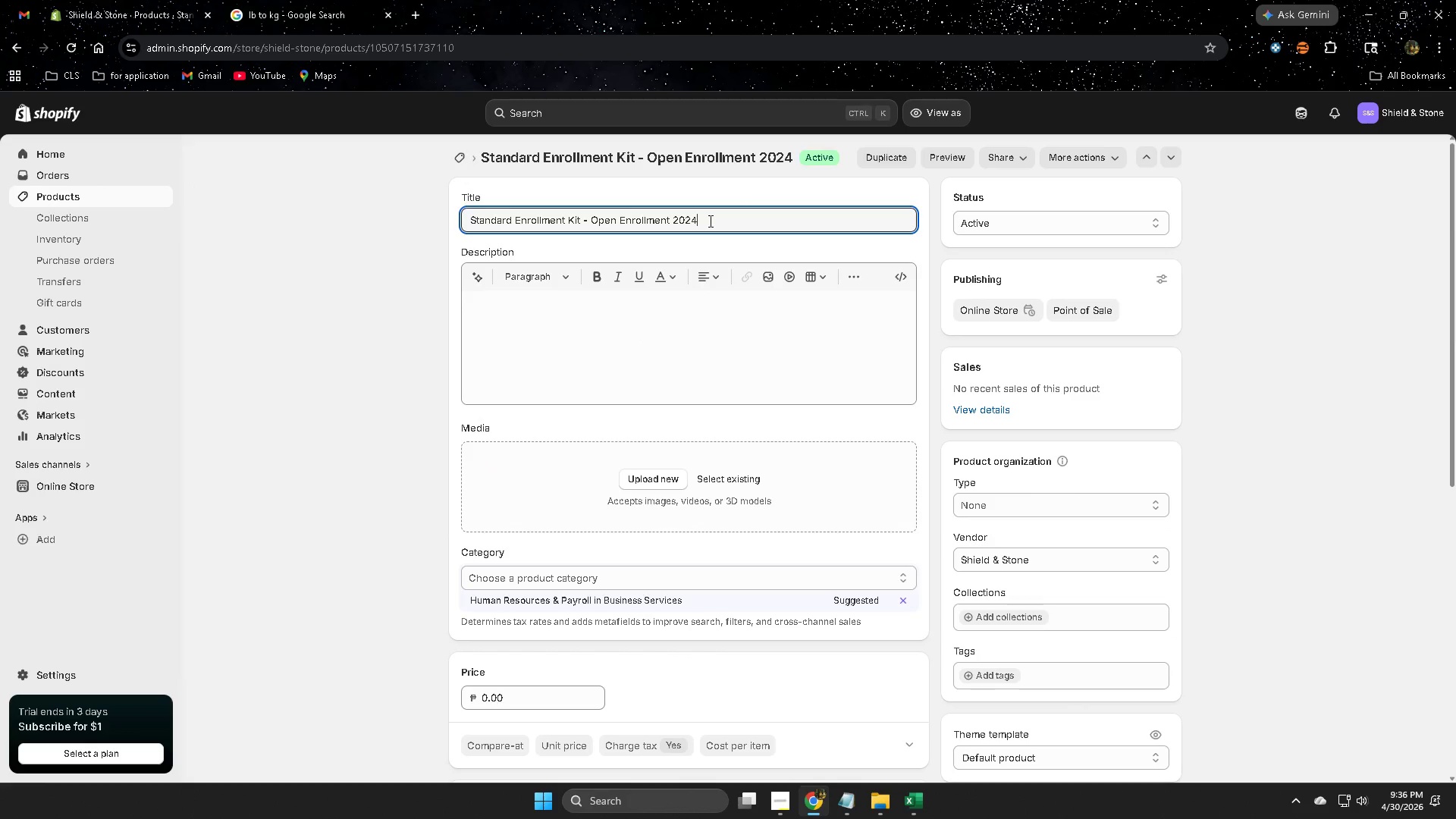 
key(Control+ControlLeft)
 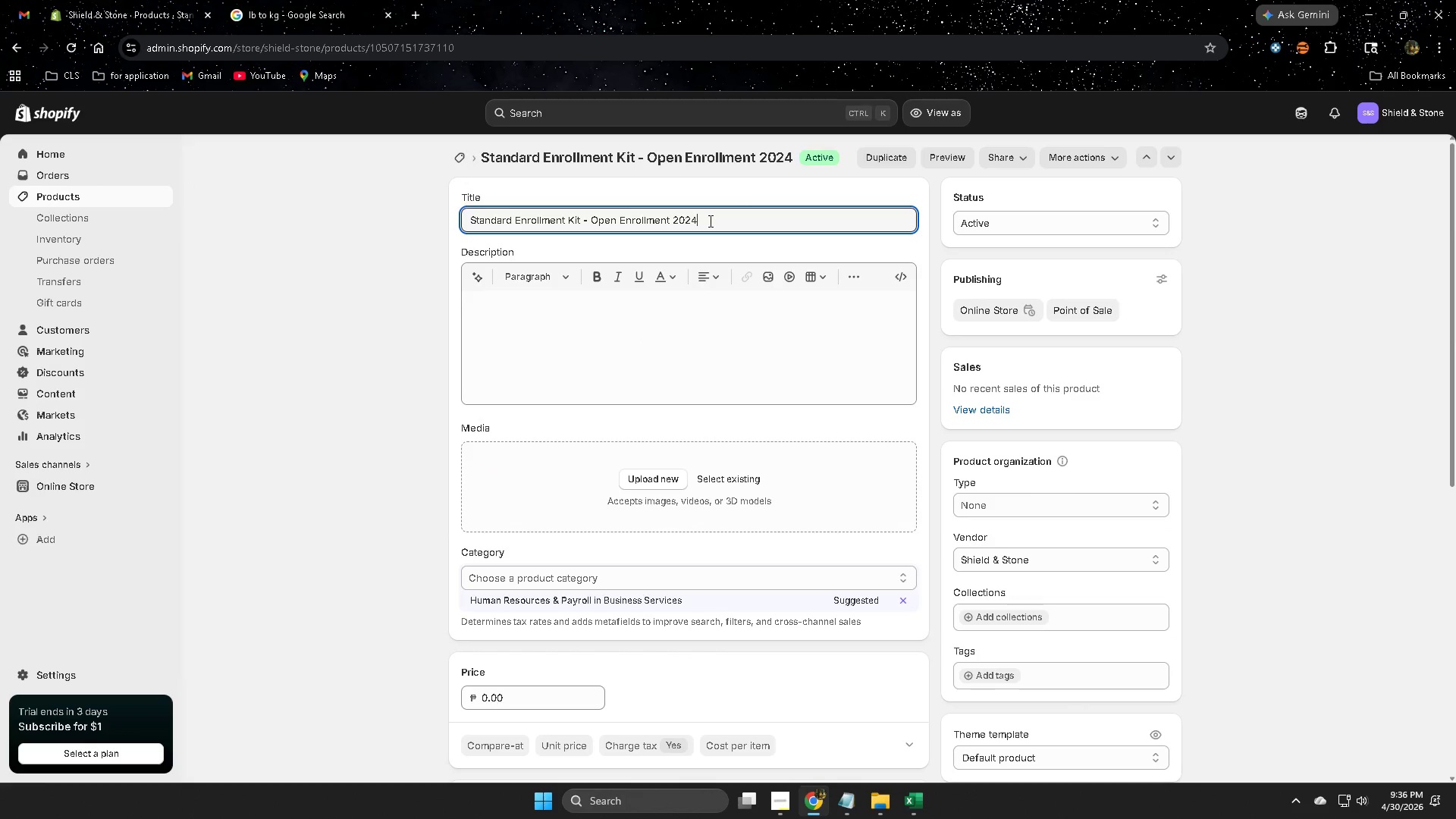 
double_click([709, 221])
 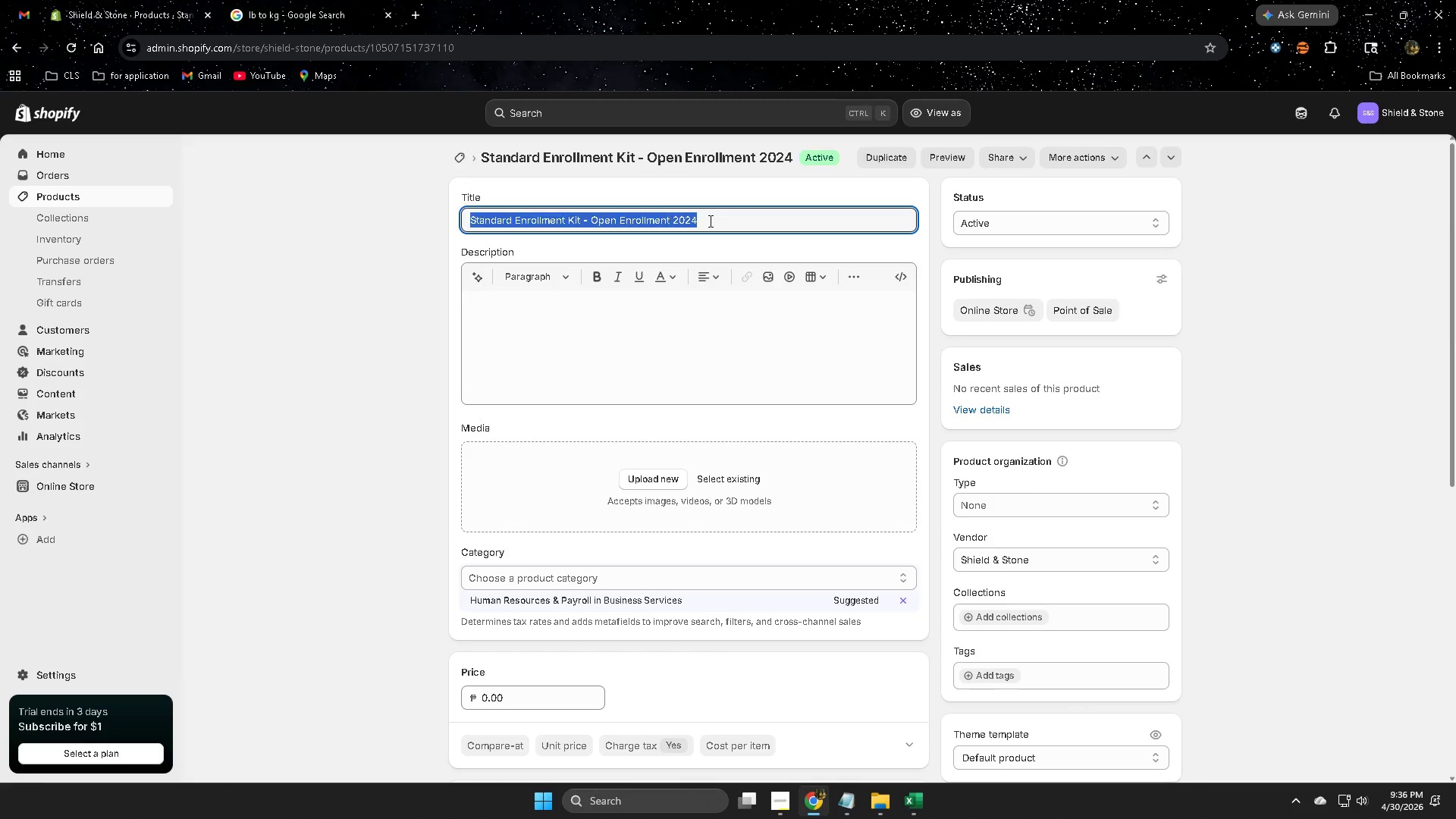 
triple_click([709, 221])
 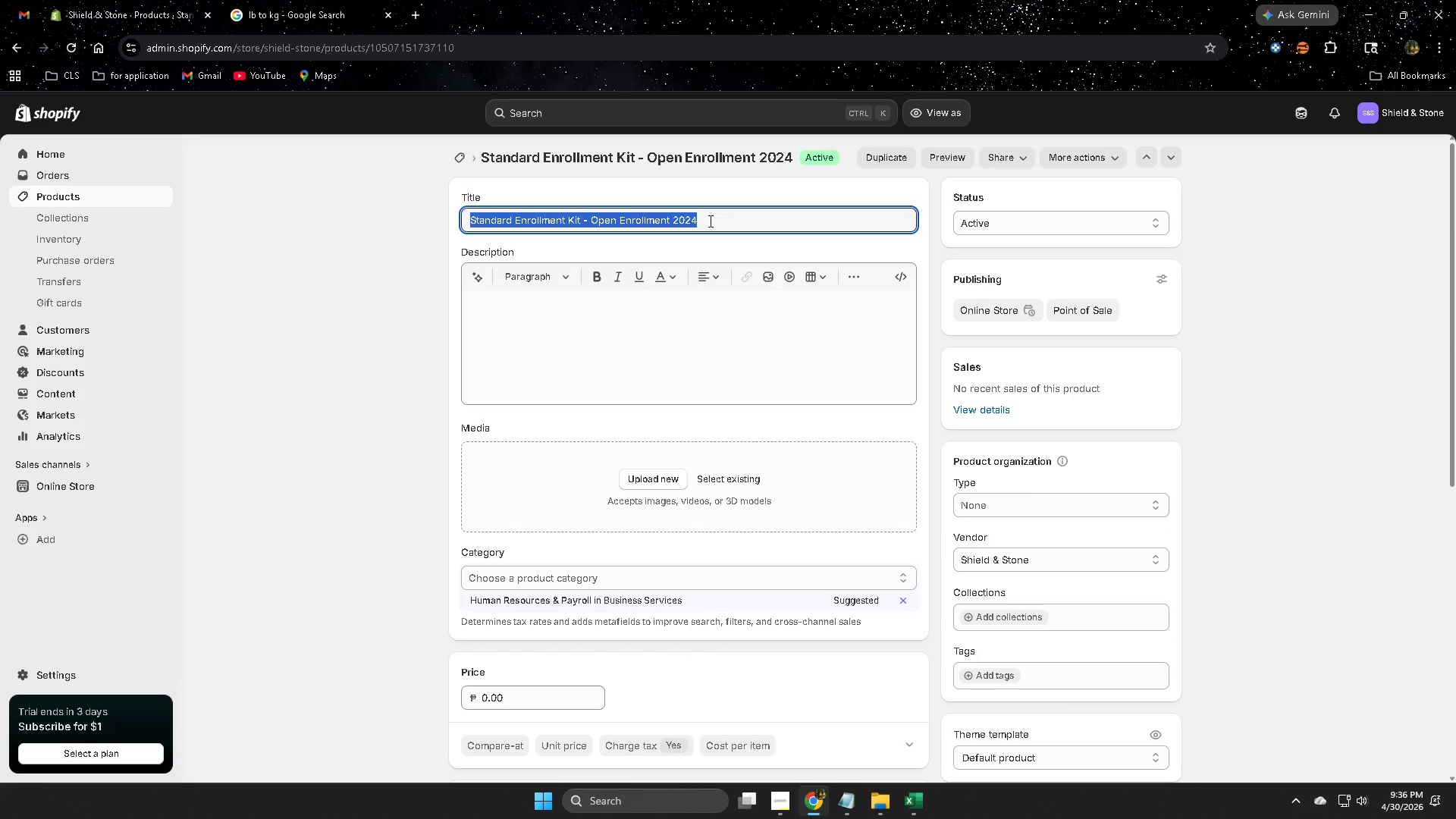 
key(Control+ControlLeft)
 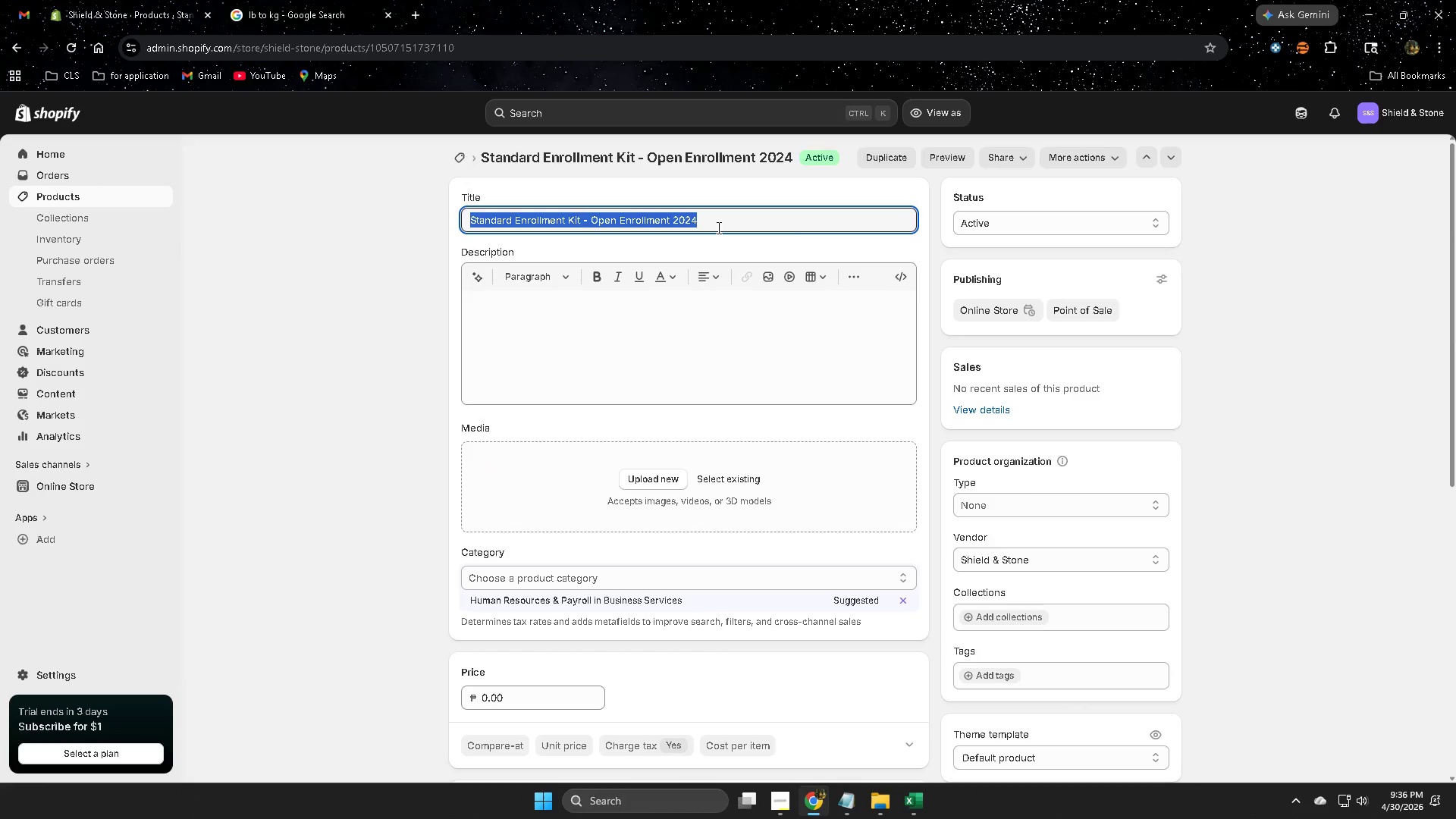 
key(Control+C)
 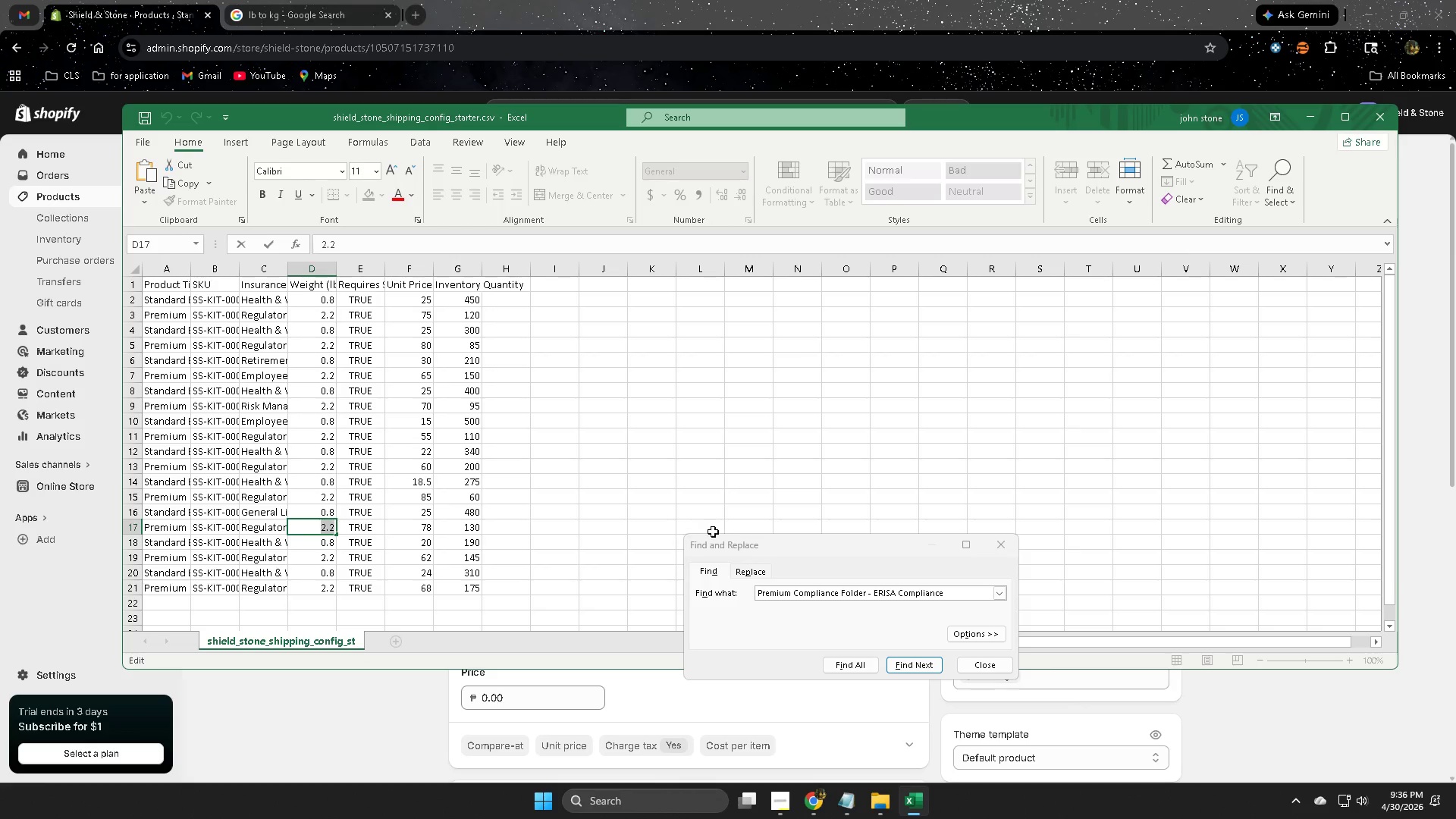 
left_click([1003, 542])
 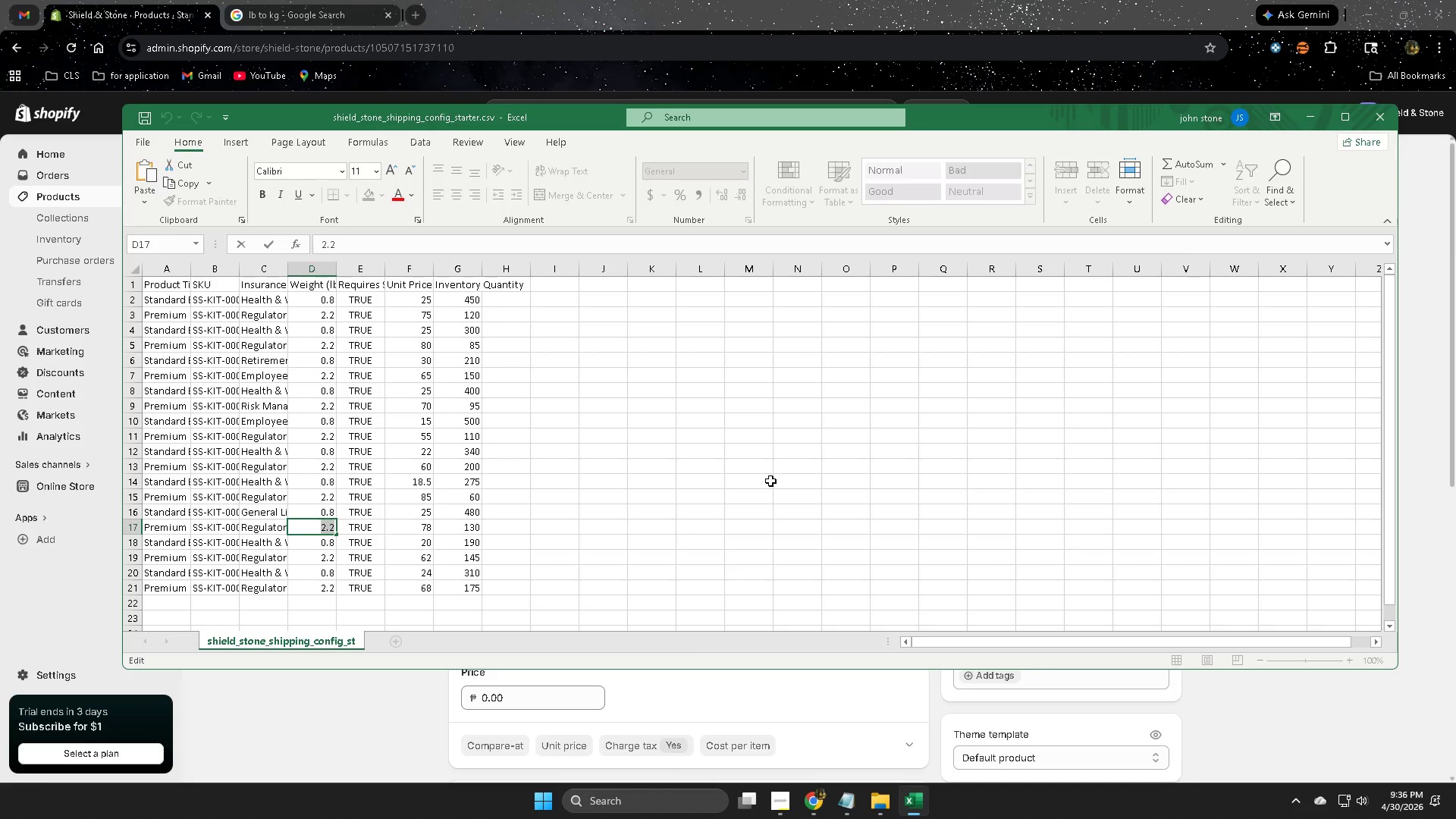 
left_click([770, 481])
 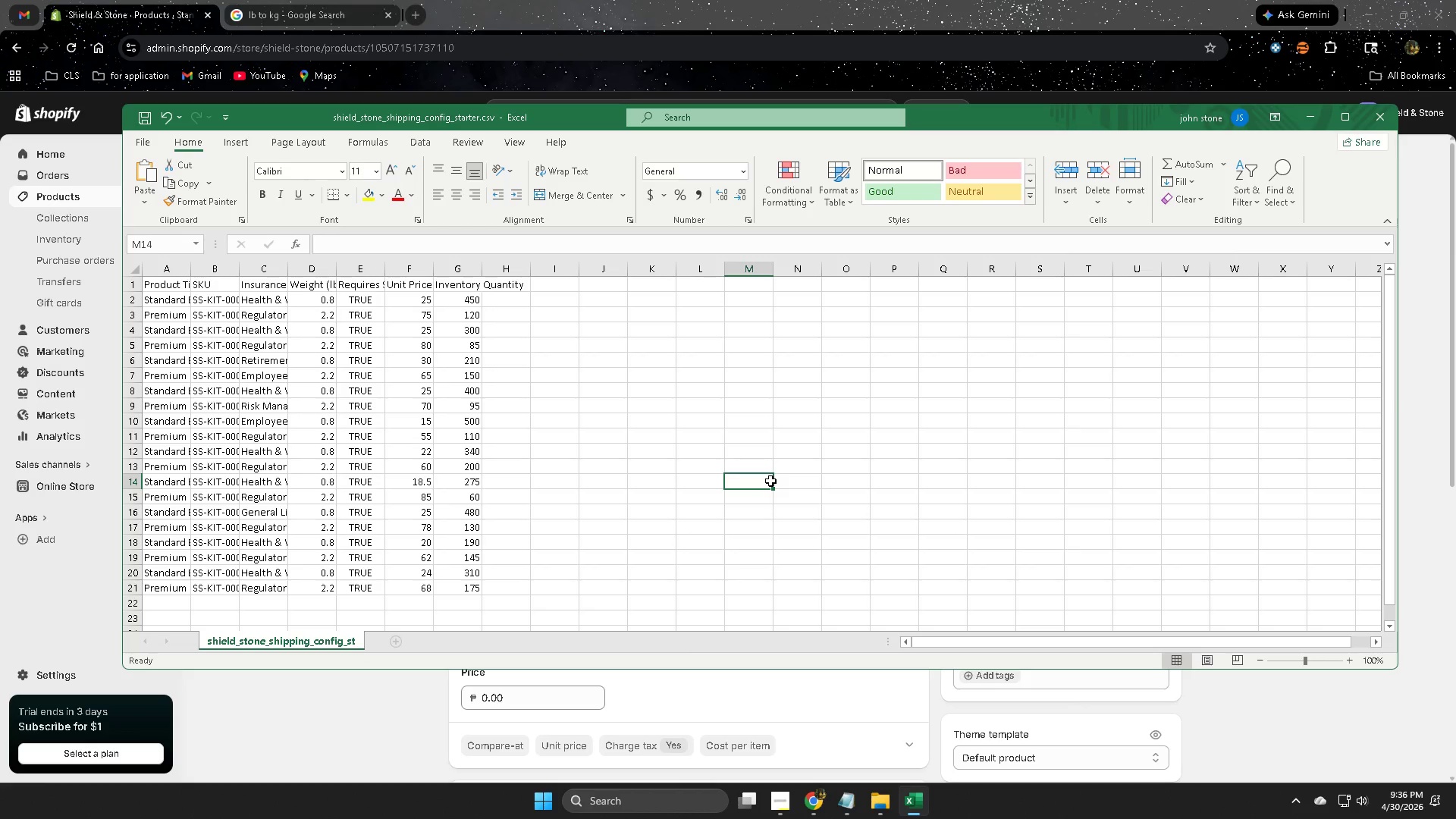 
key(Control+F)
 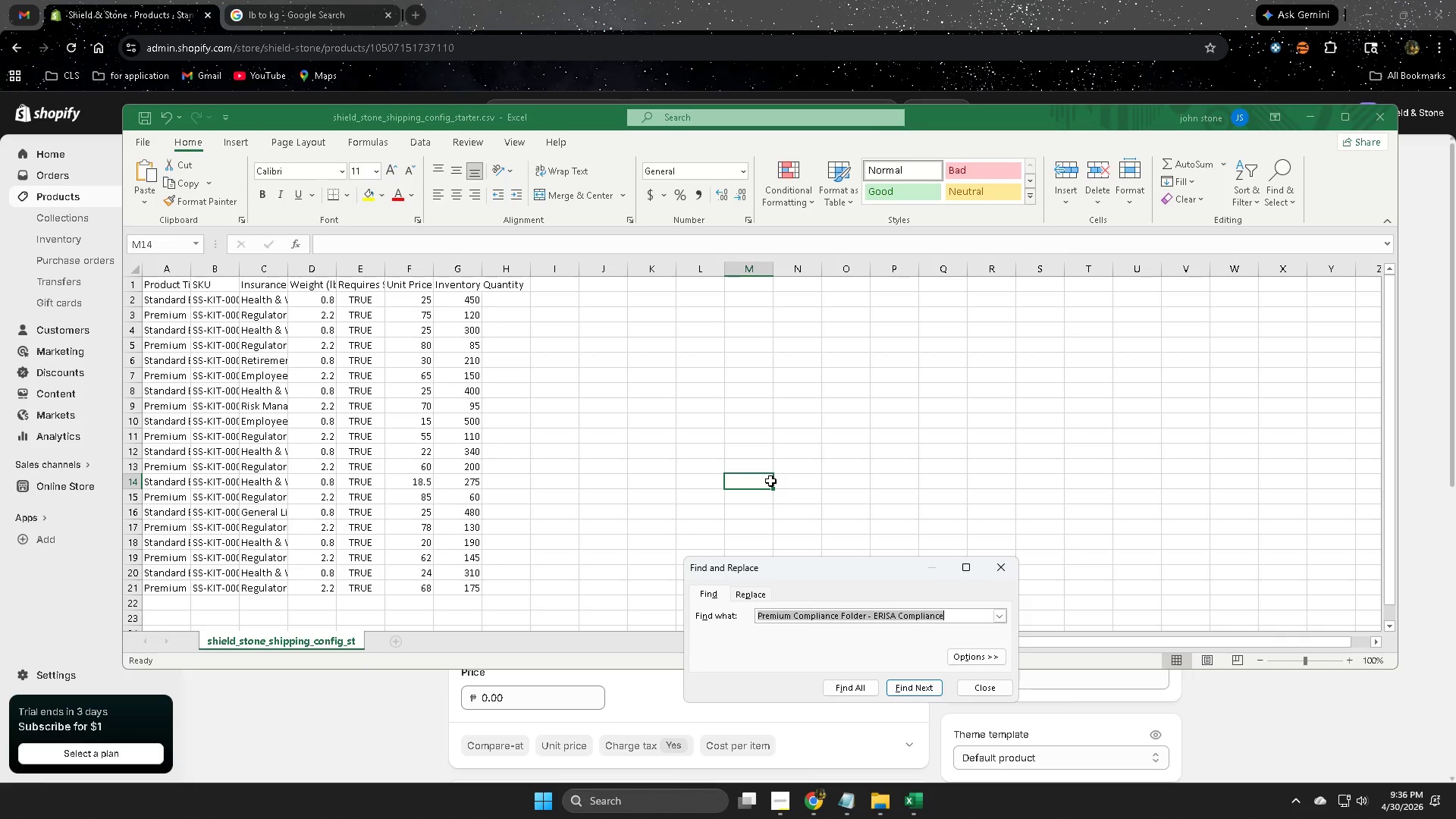 
key(Control+V)
 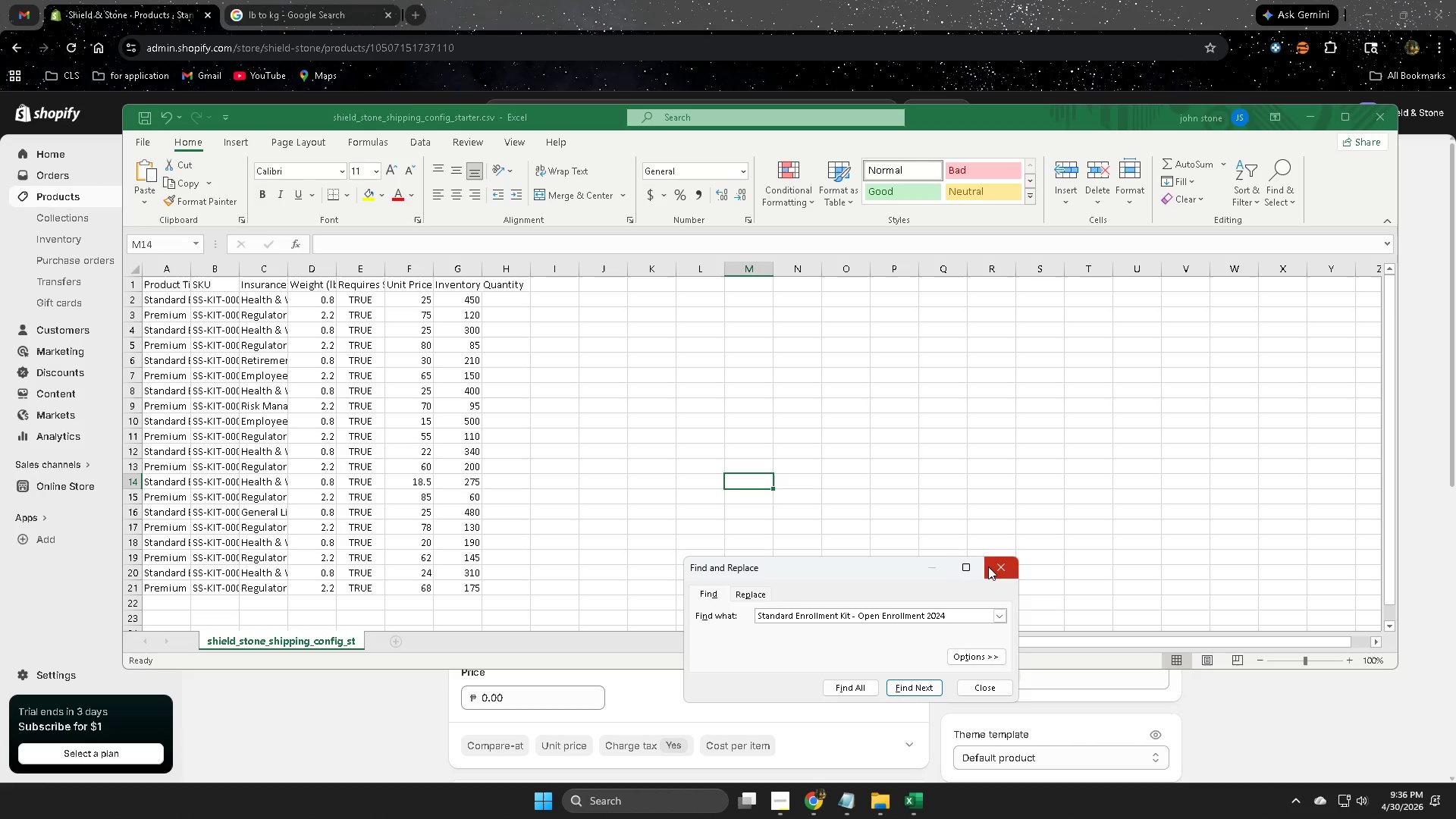 
key(Enter)
 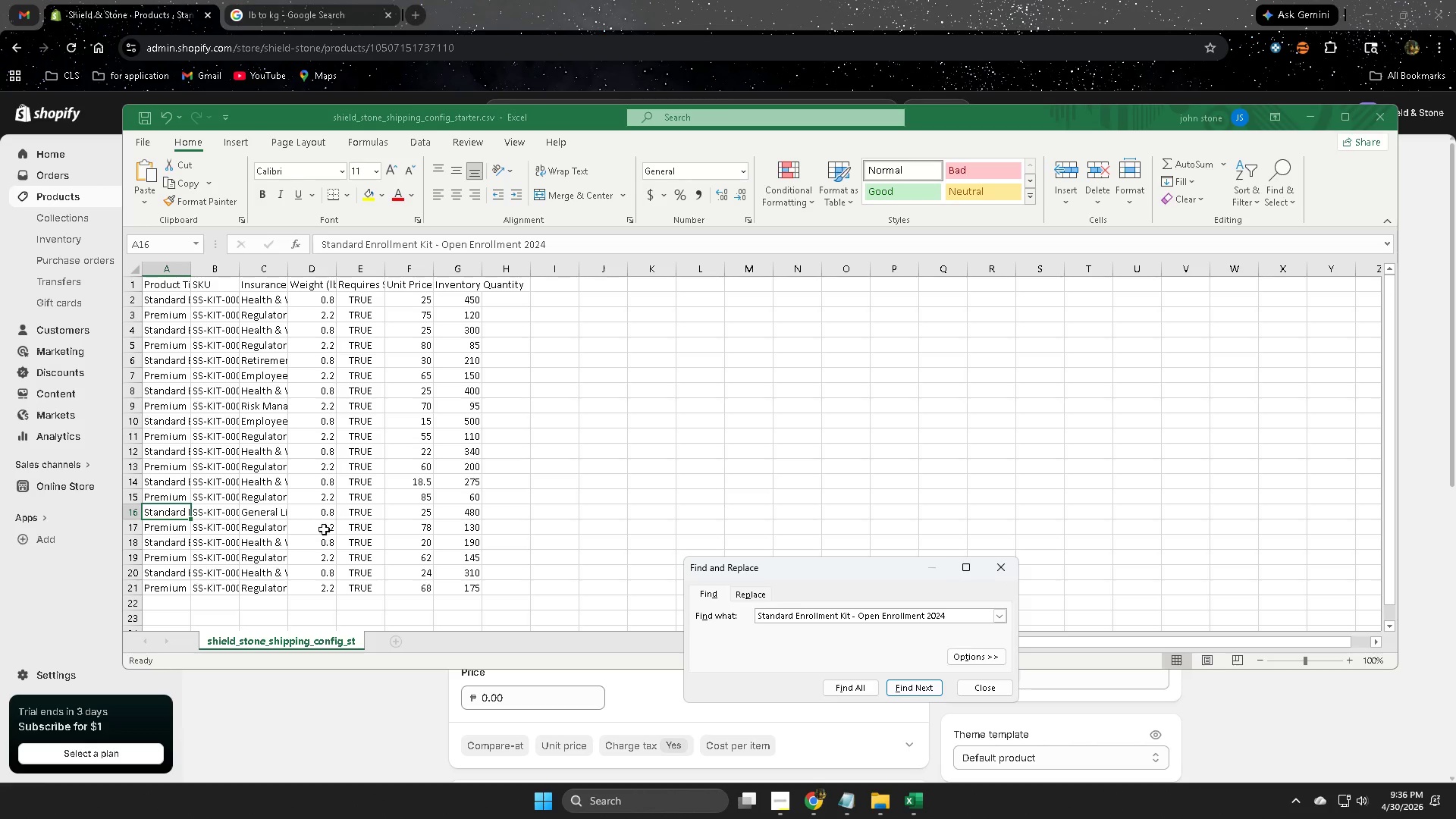 
left_click([314, 513])
 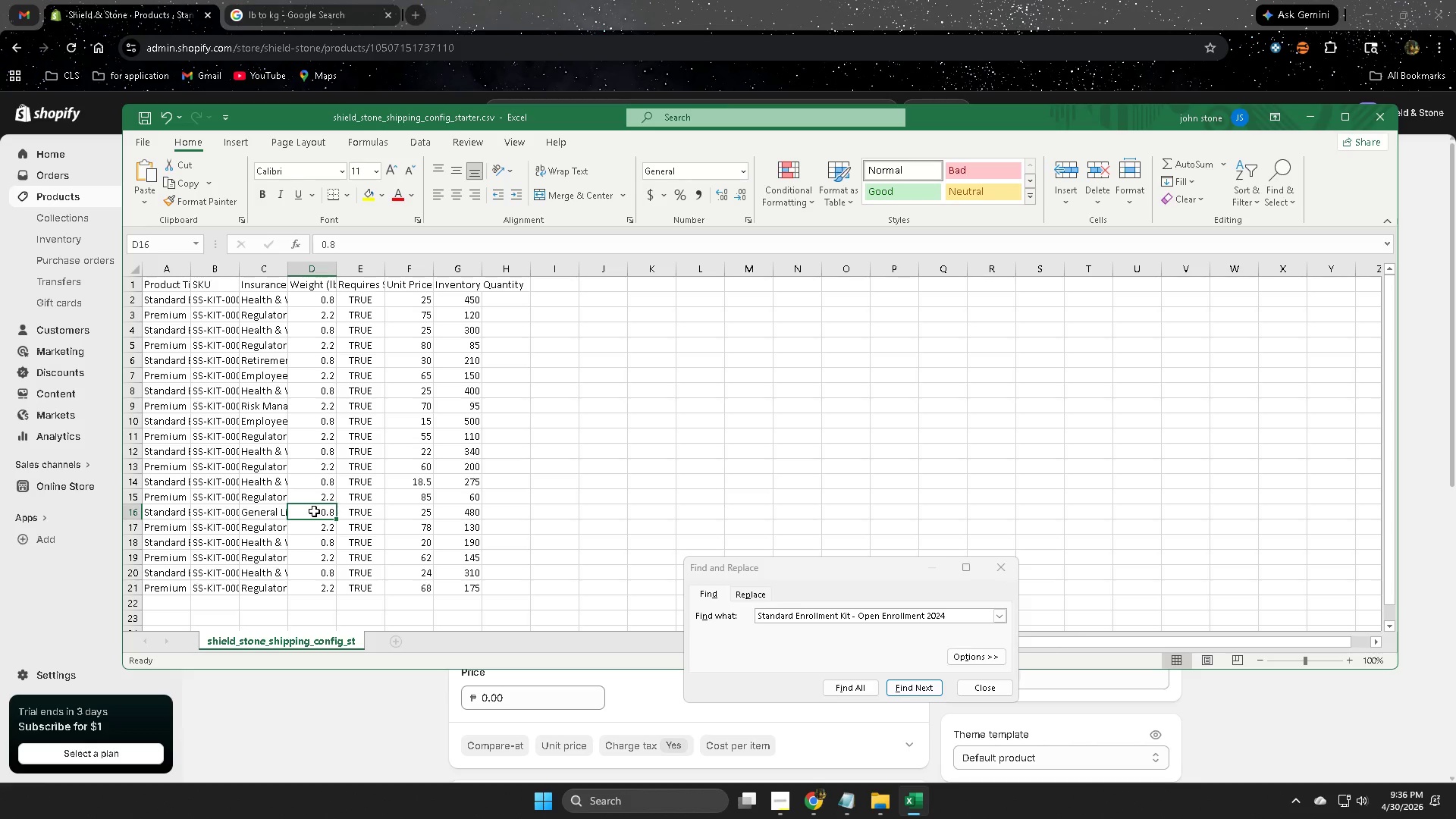 
key(Control+A)
 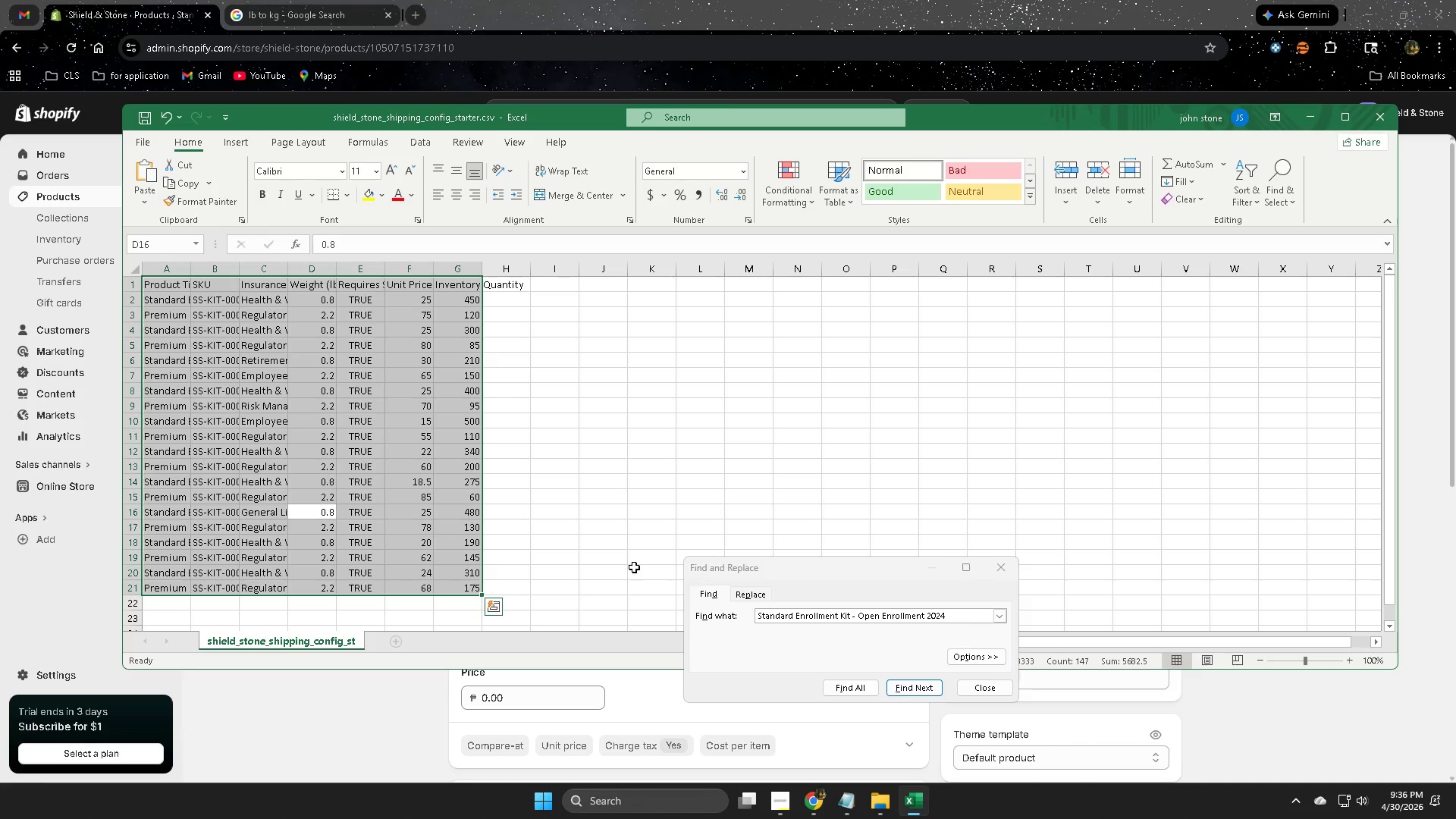 
left_click([634, 567])
 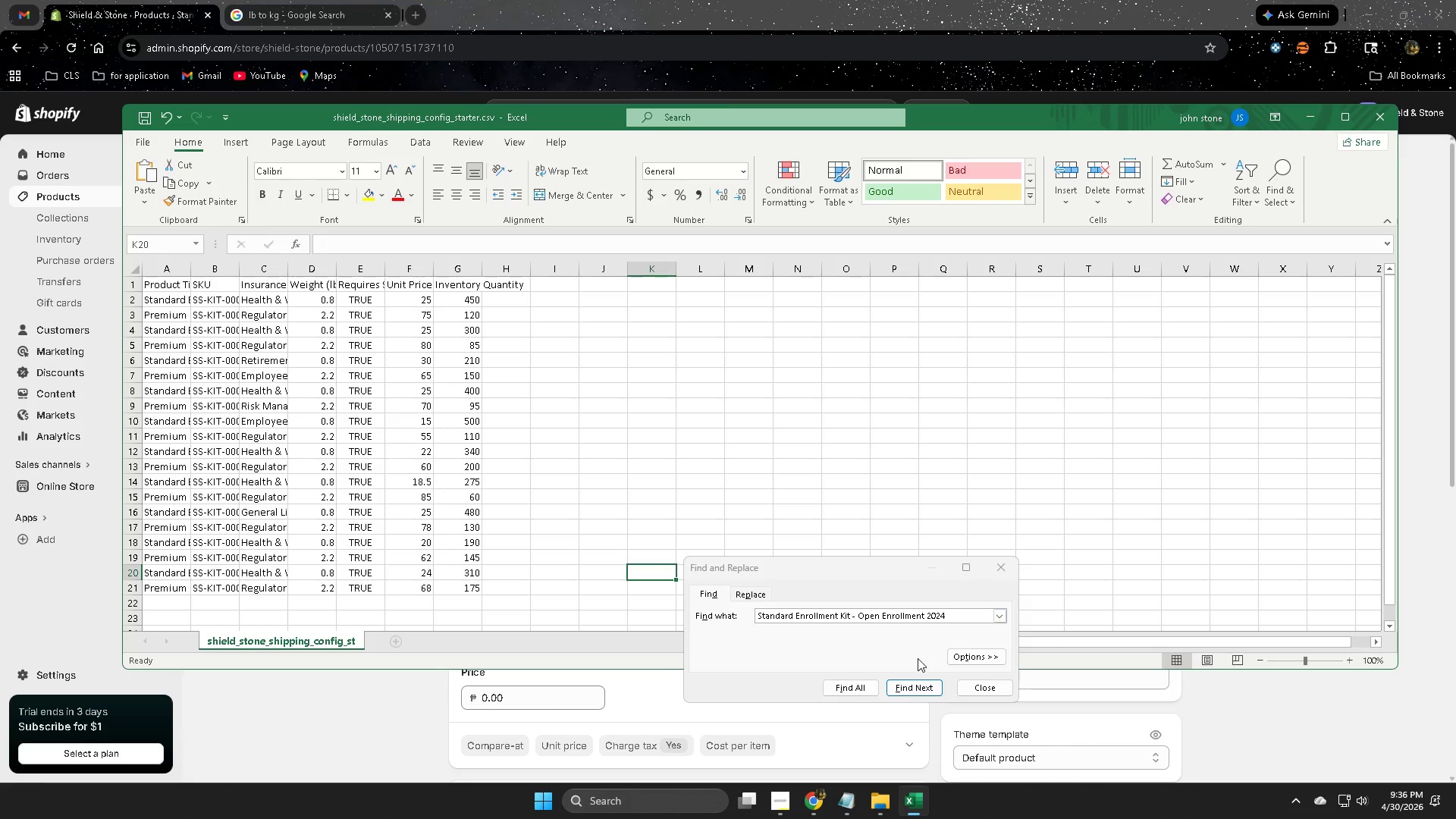 
key(Enter)
 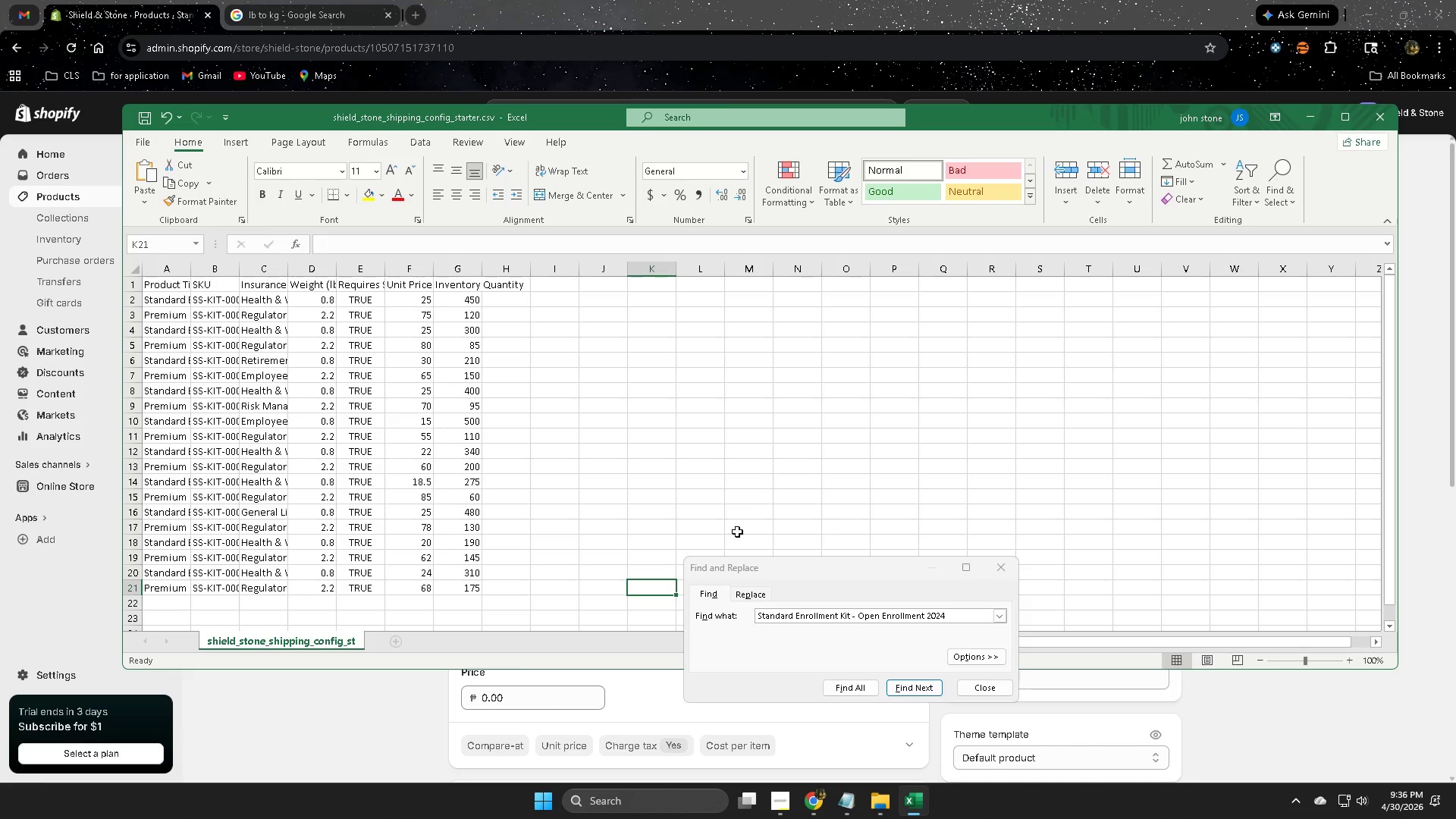 
key(Enter)
 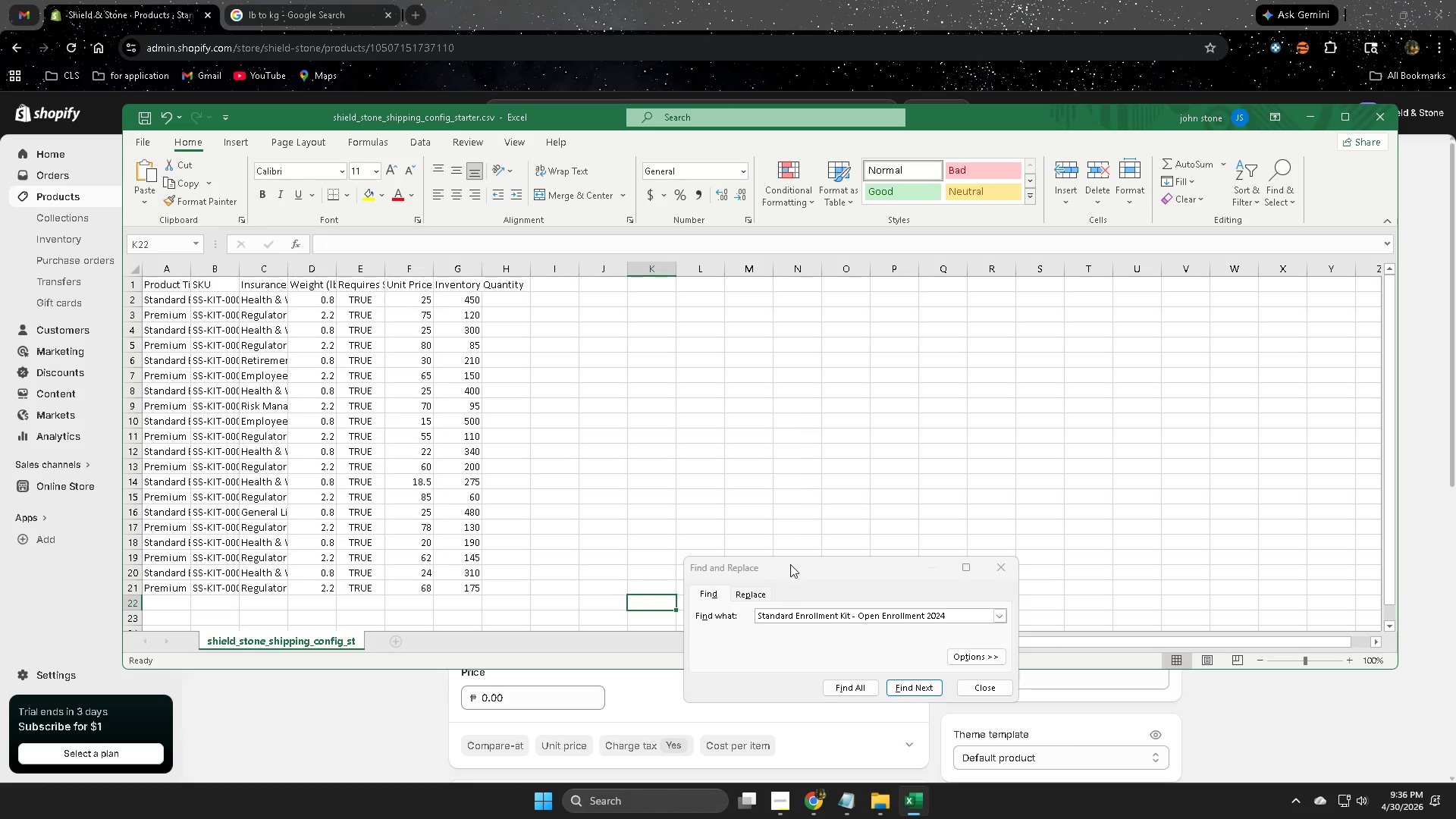 
left_click_drag(start_coordinate=[792, 561], to_coordinate=[767, 480])
 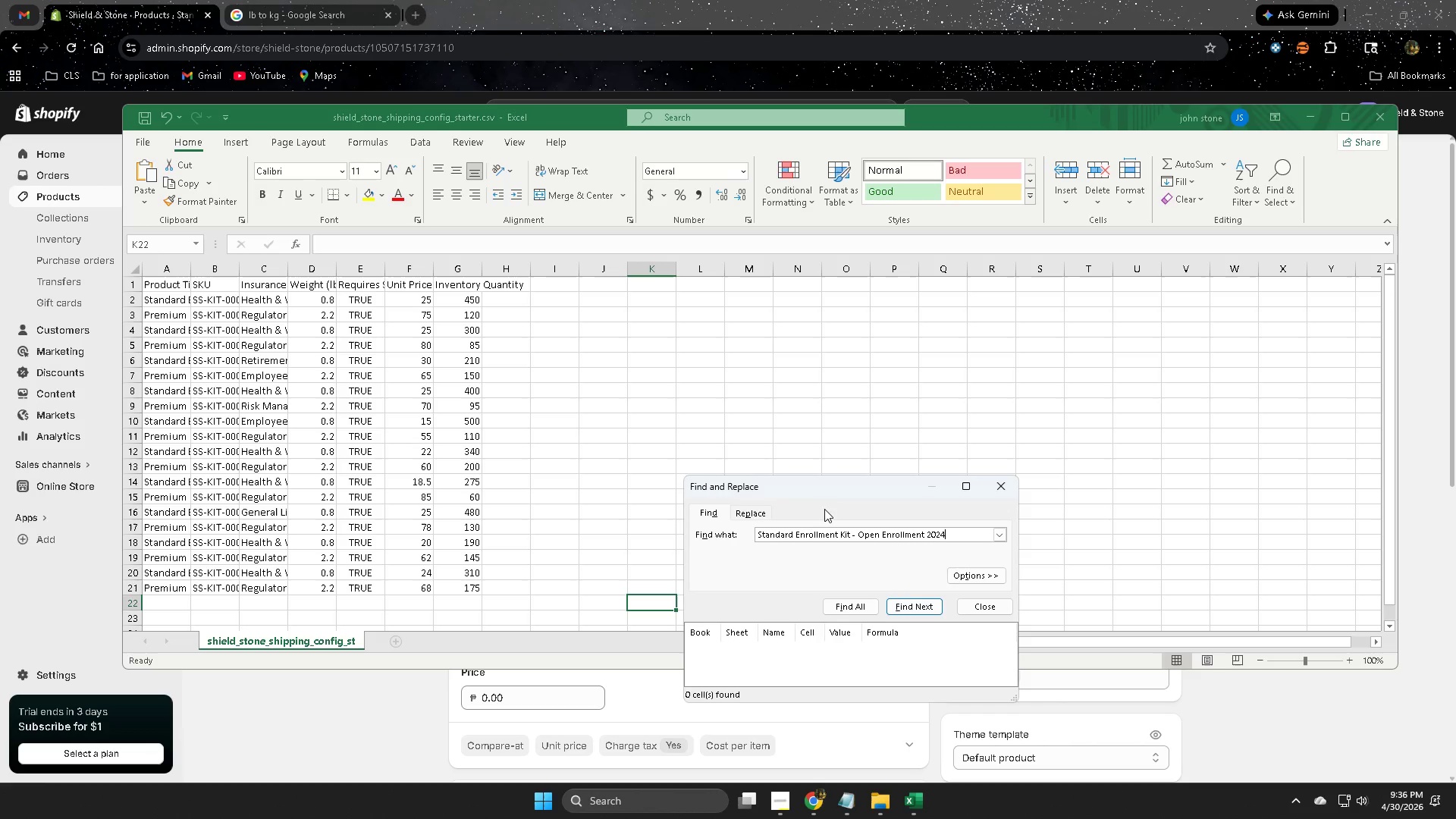 
left_click_drag(start_coordinate=[824, 489], to_coordinate=[818, 458])
 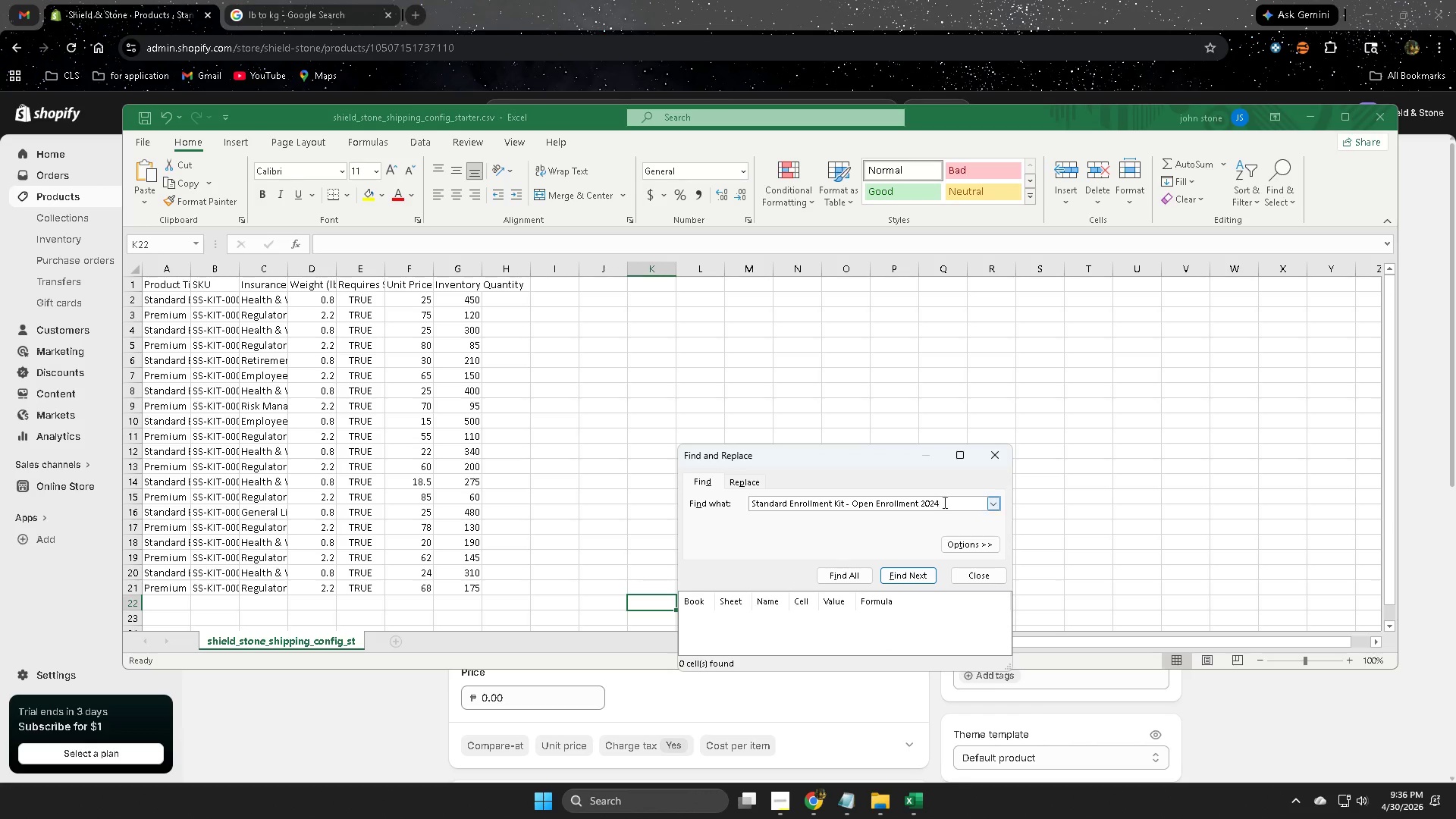 
left_click([943, 502])
 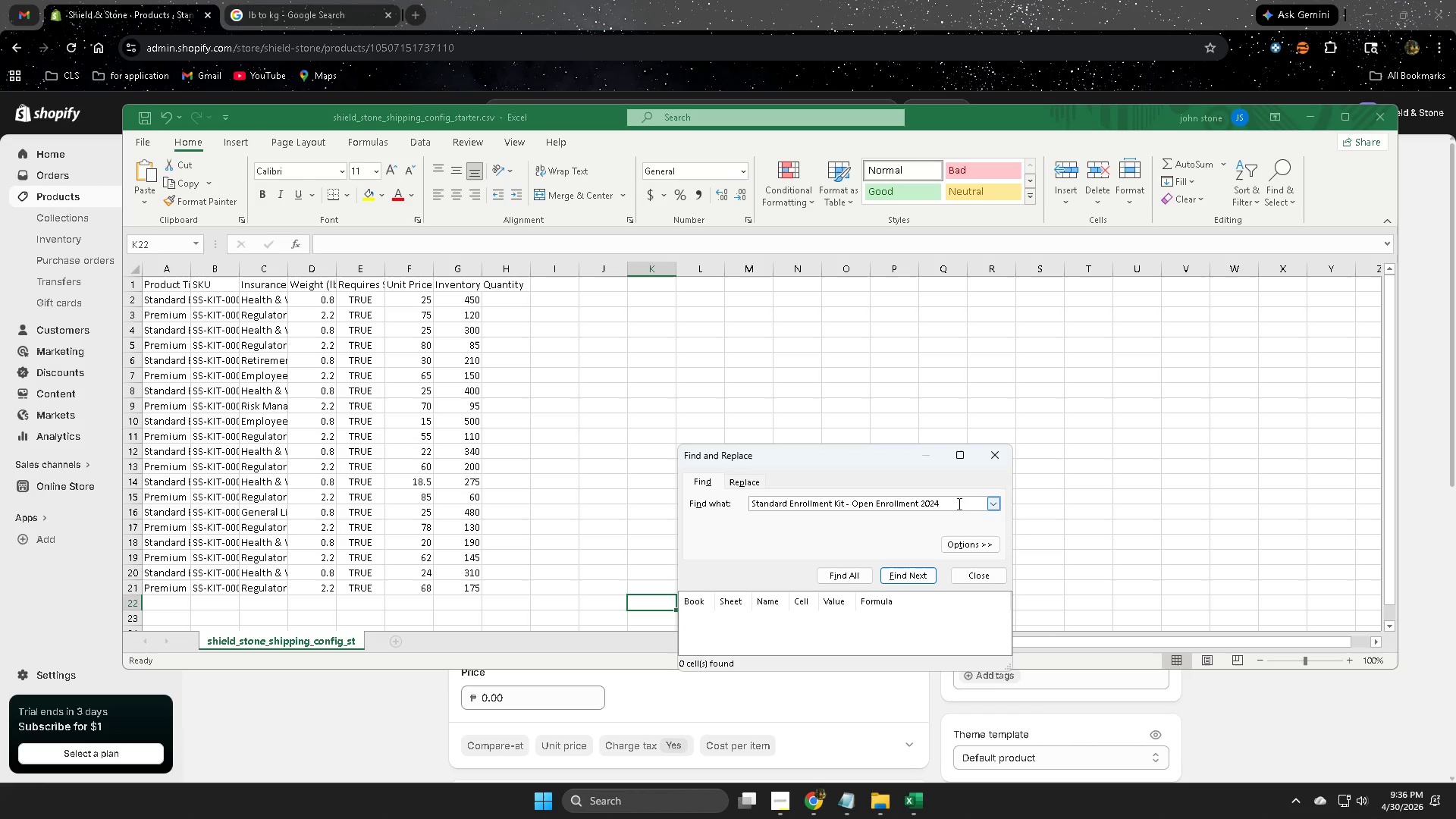 
key(Enter)
 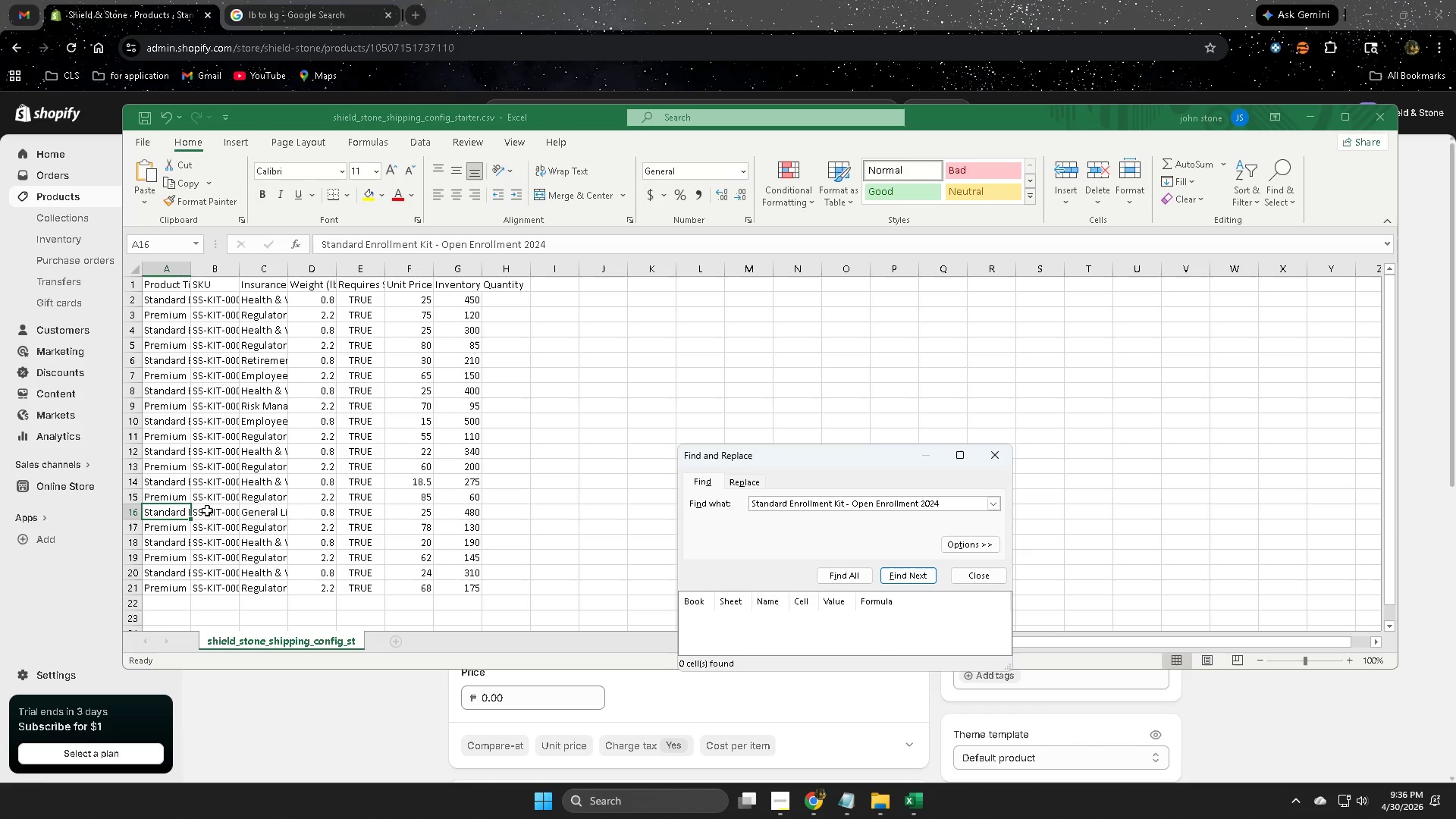 
double_click([324, 513])
 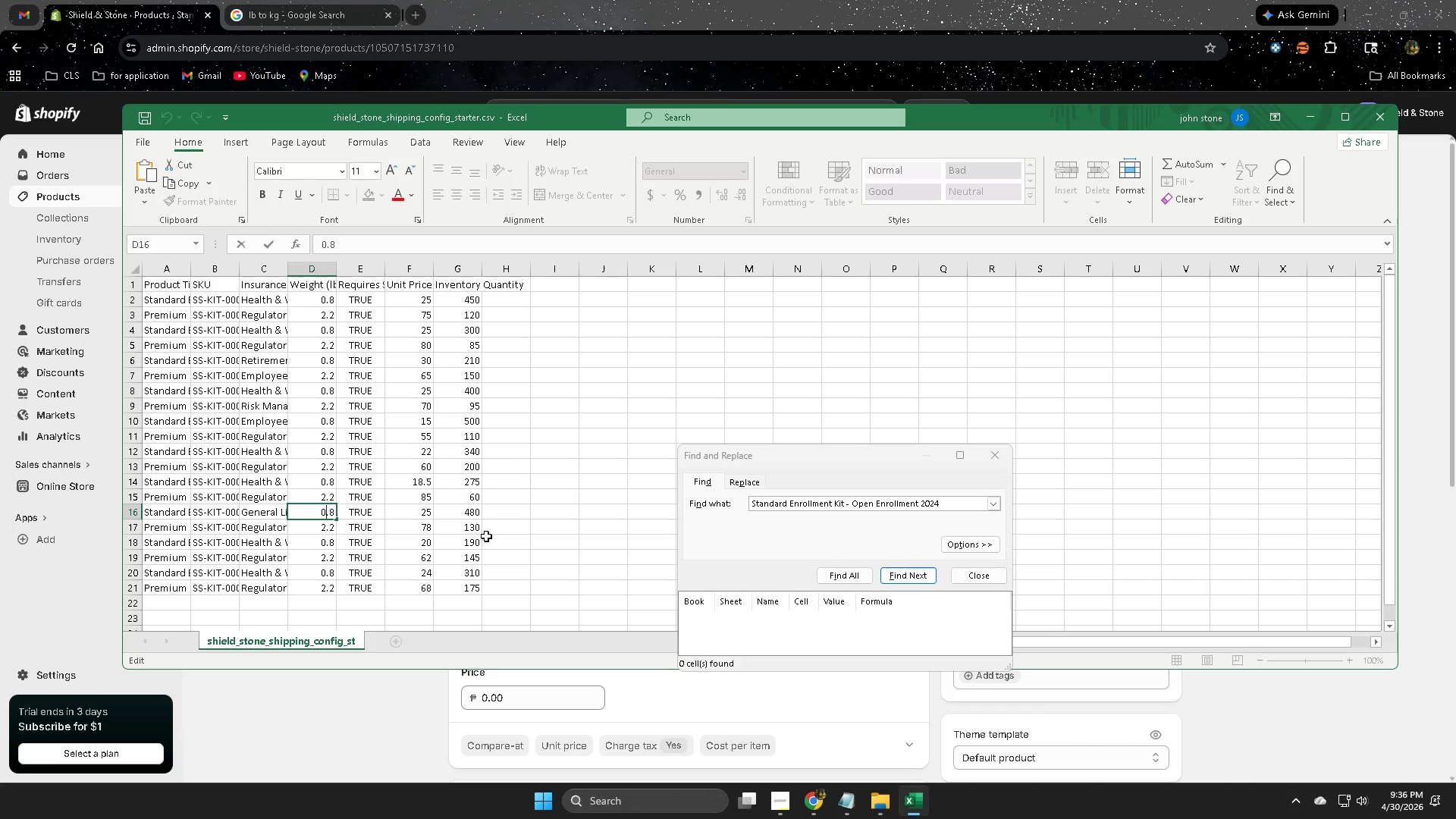 
key(Control+A)
 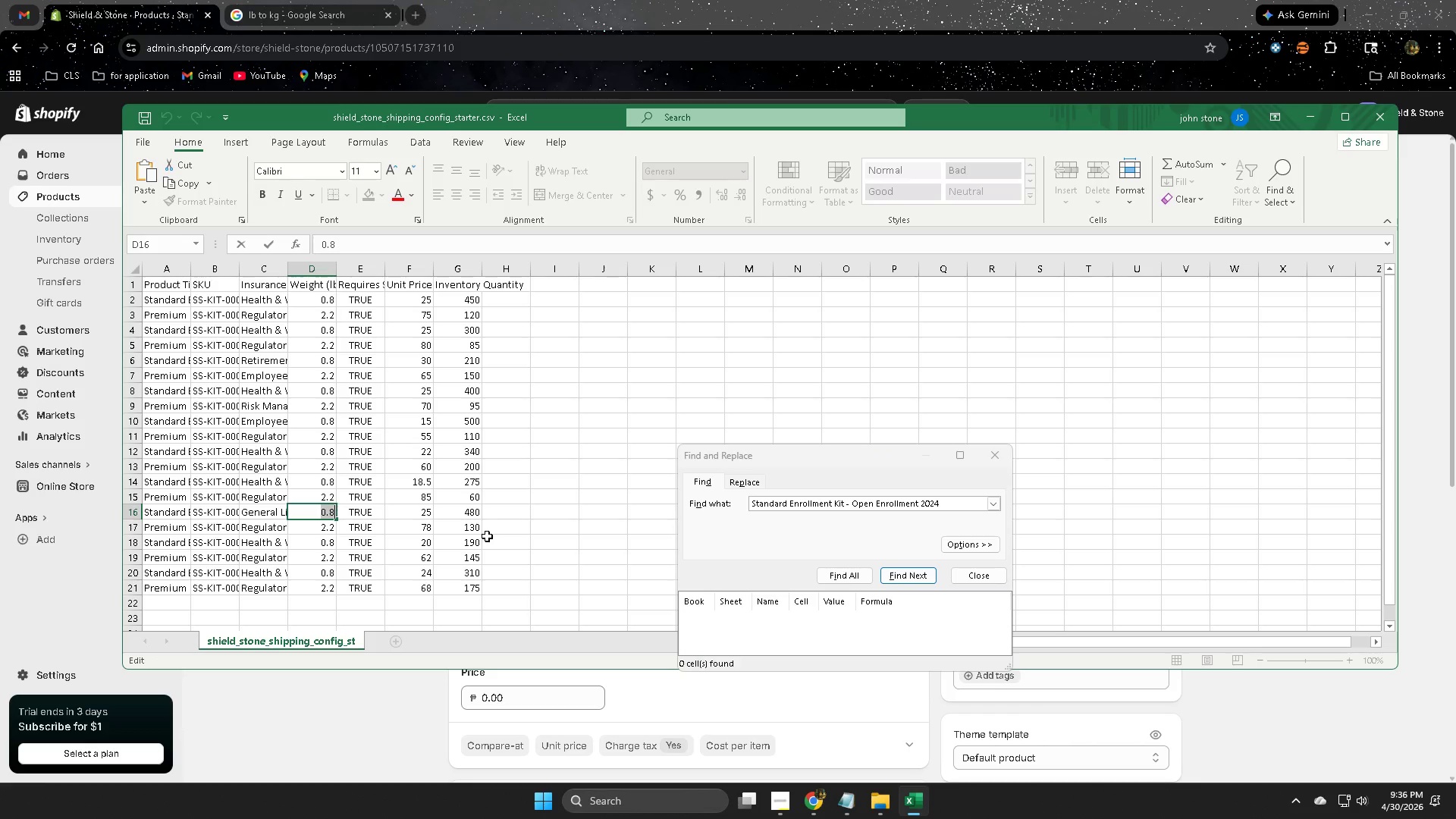 
key(Control+C)
 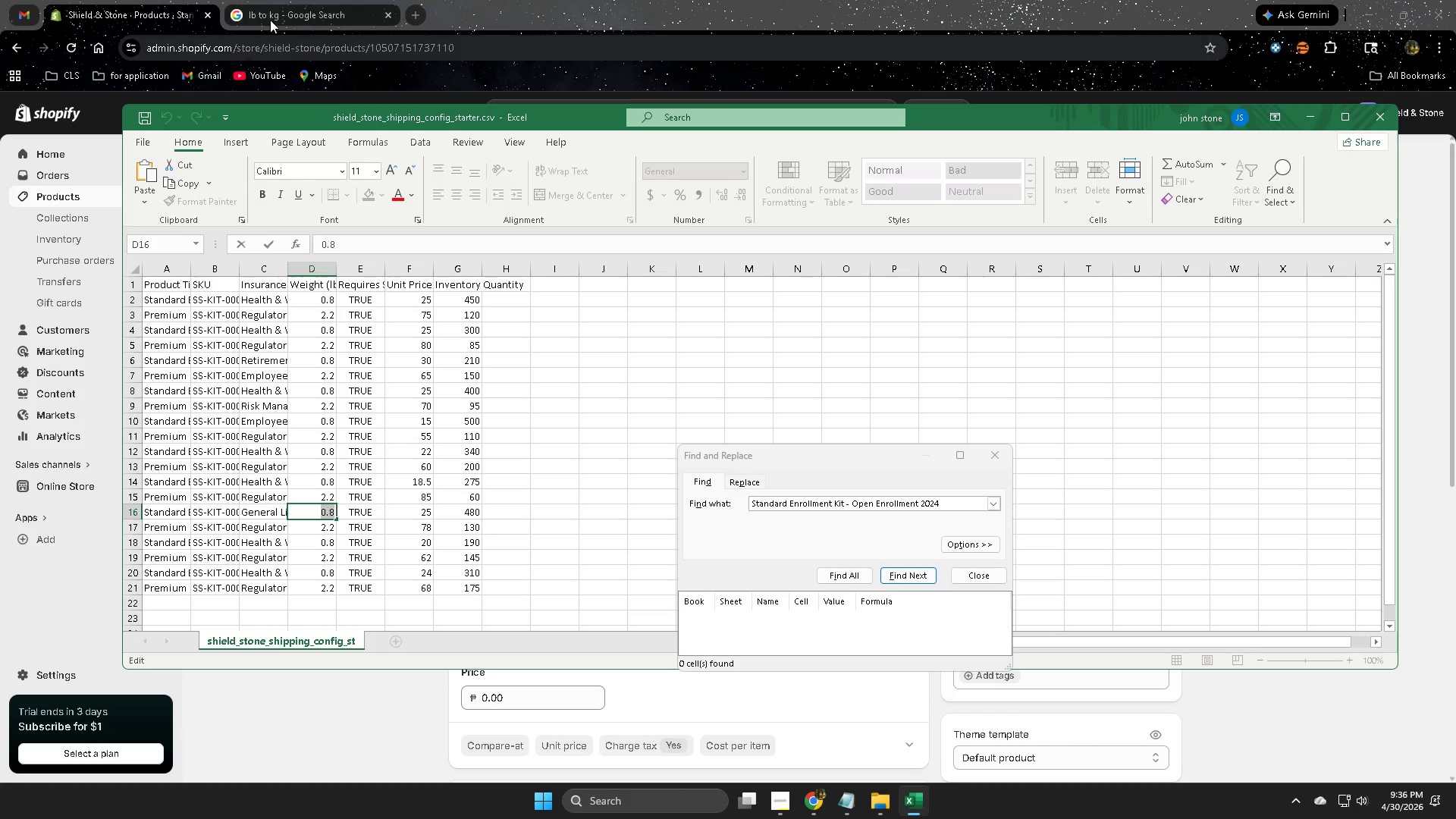 
left_click([306, 0])
 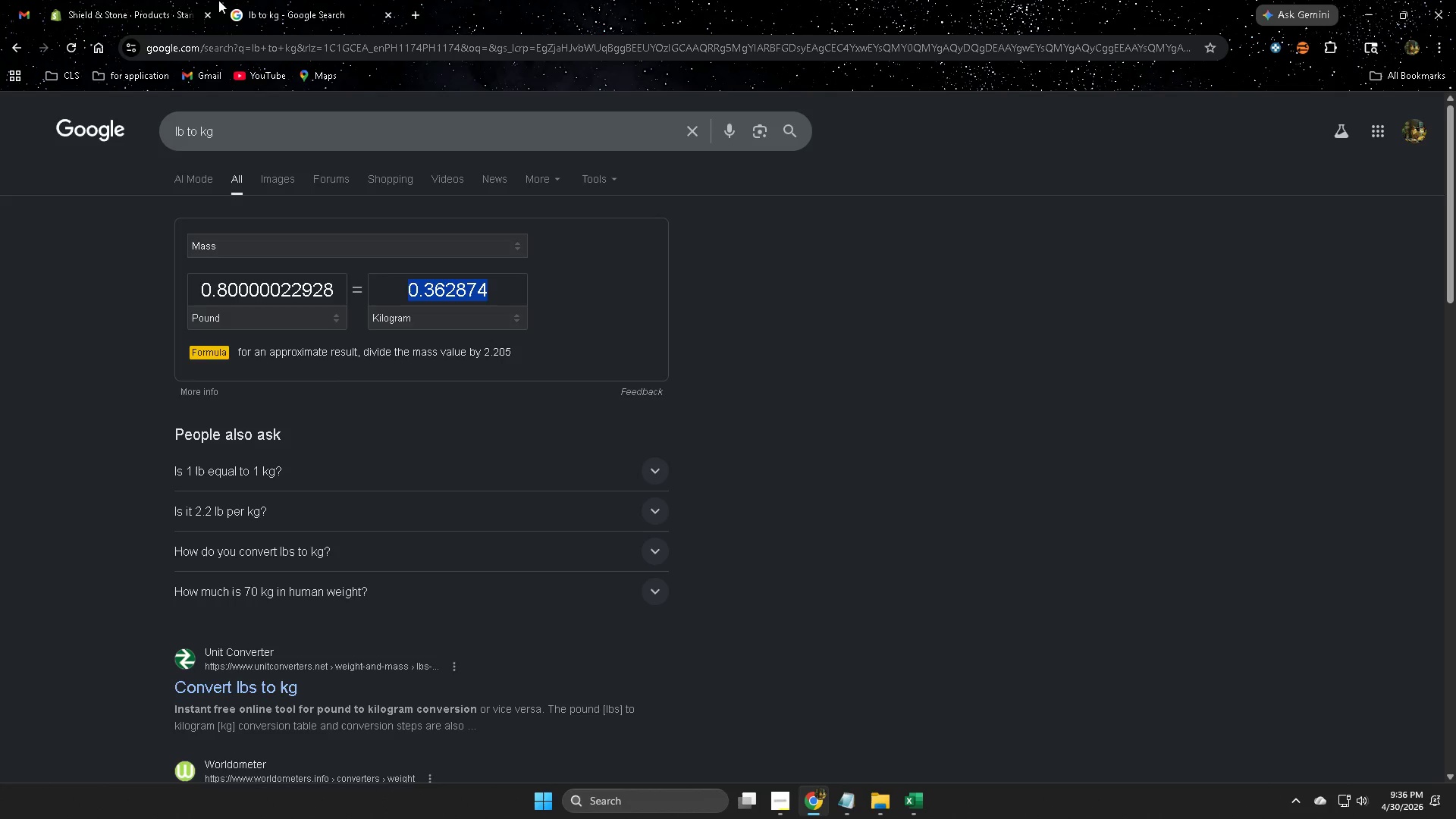 
left_click([136, 0])
 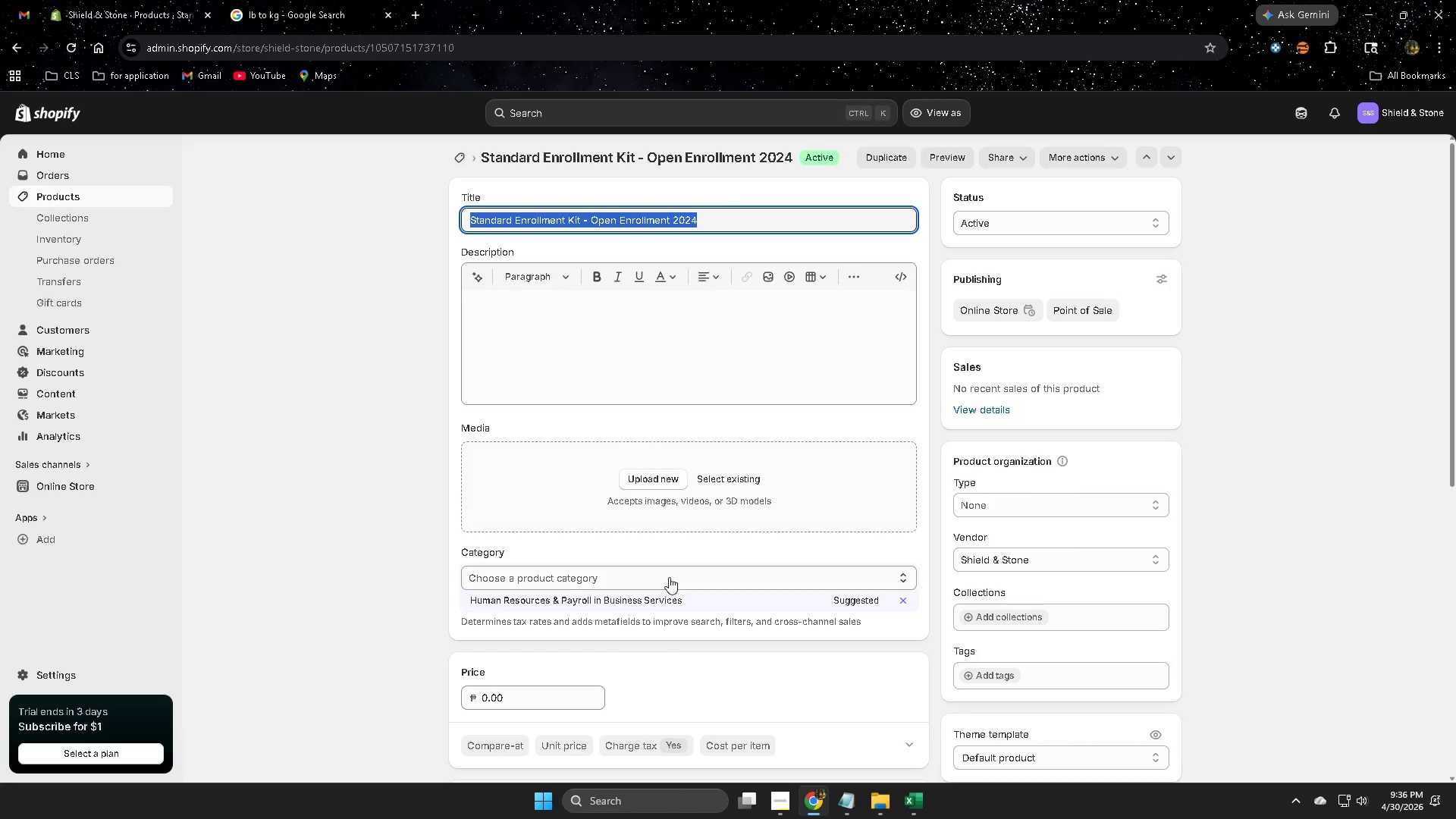 
scroll: coordinate [661, 635], scroll_direction: down, amount: 5.0
 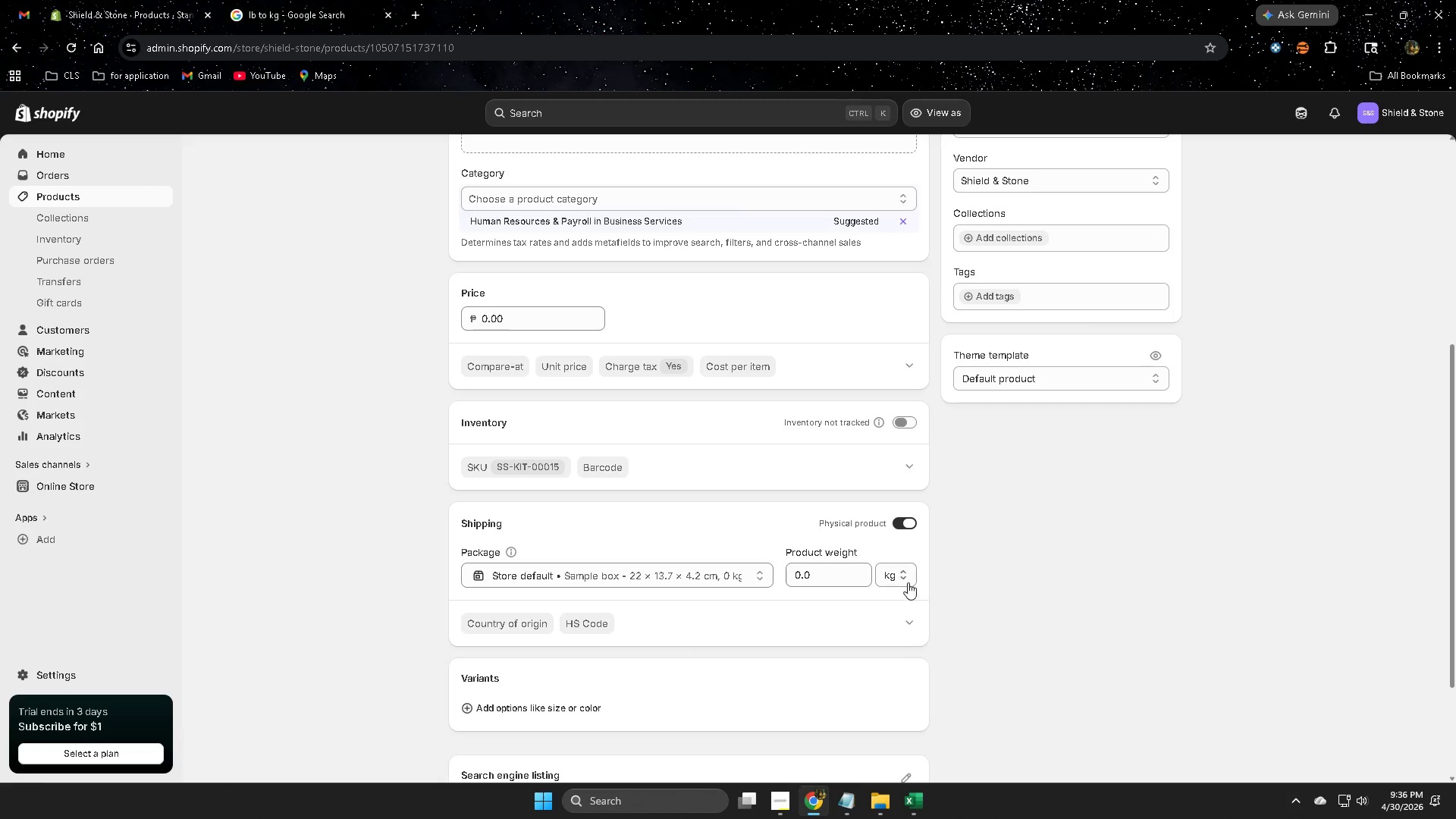 
left_click([896, 574])
 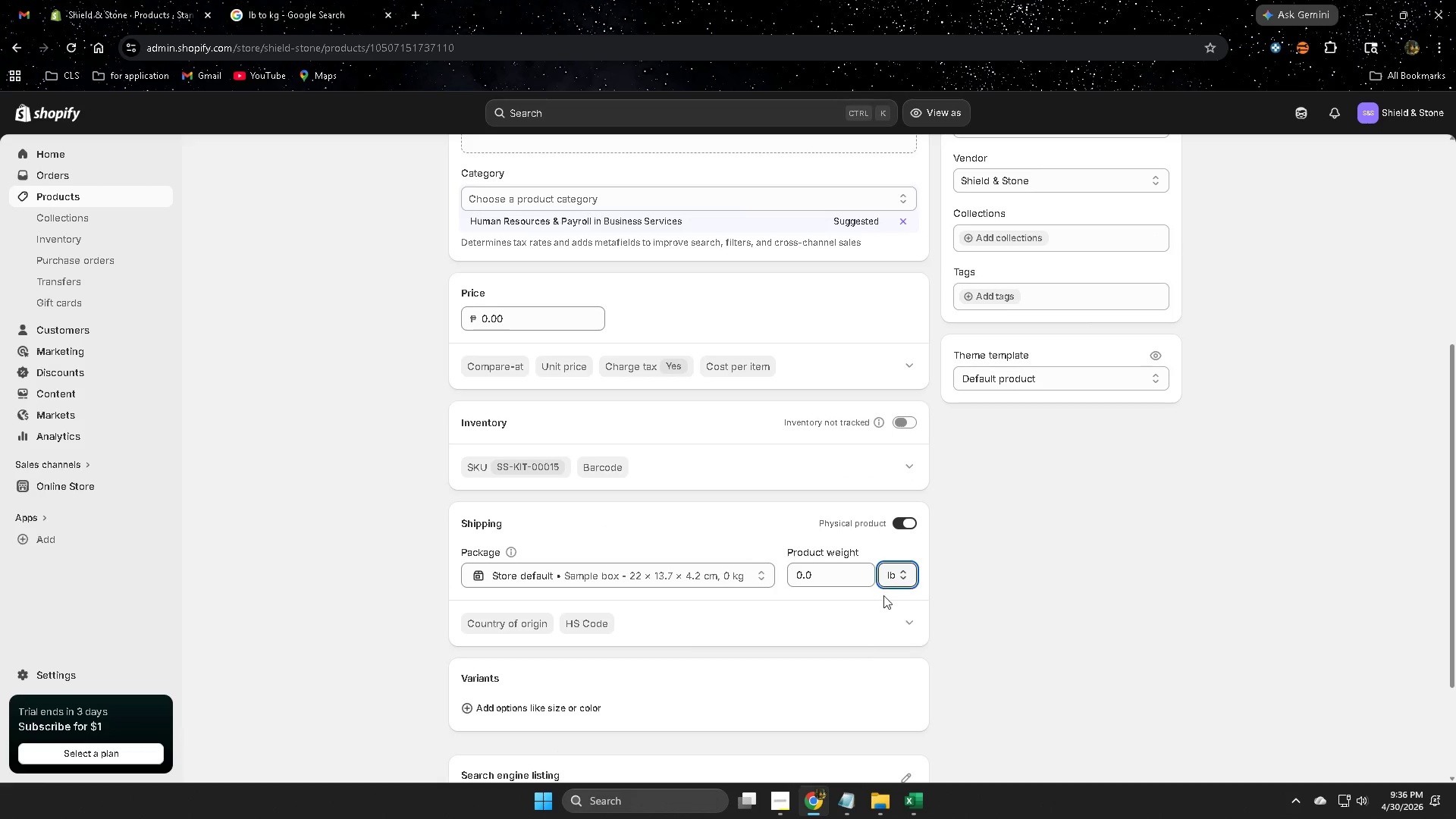 
double_click([830, 573])
 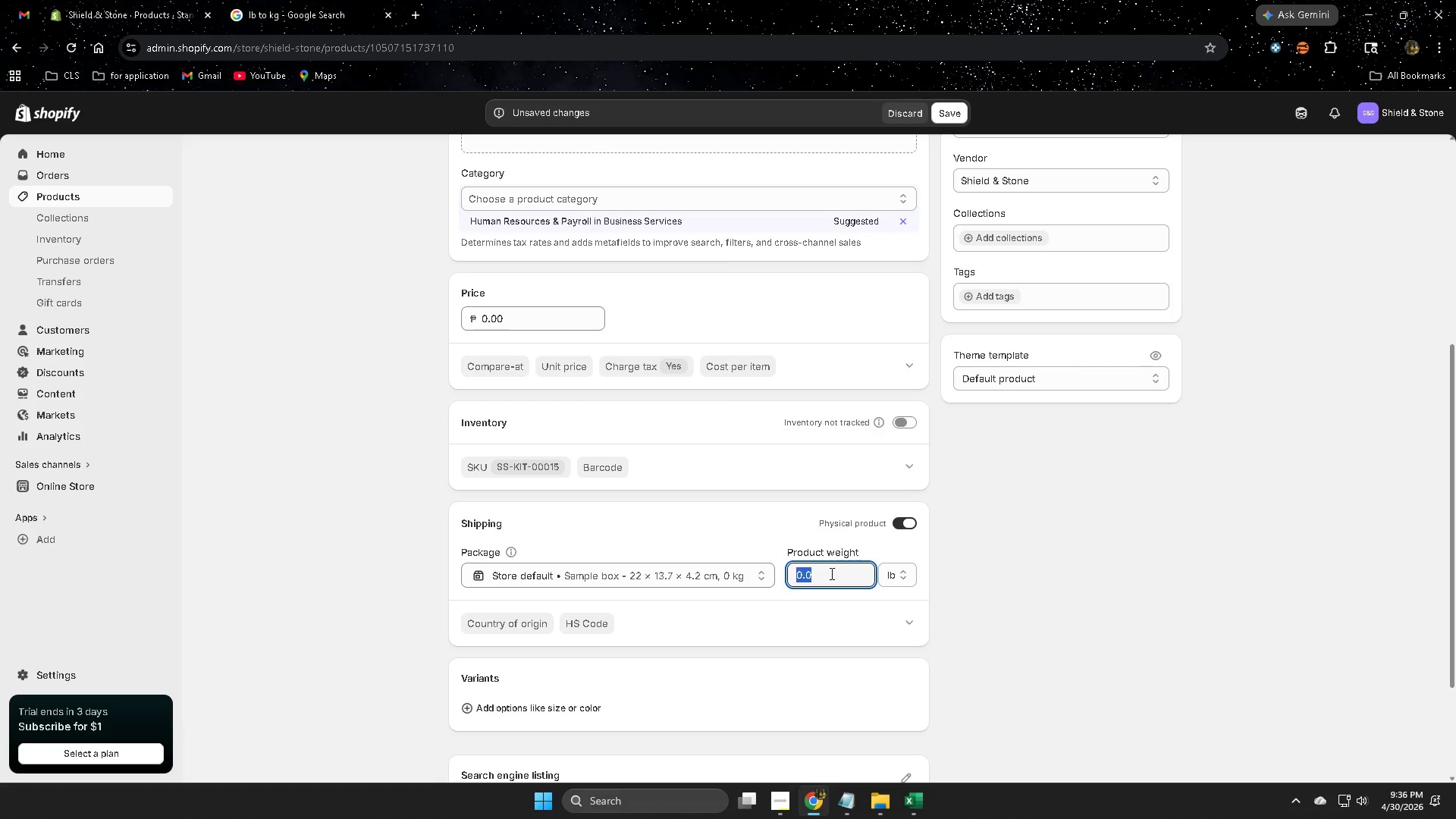 
triple_click([830, 573])
 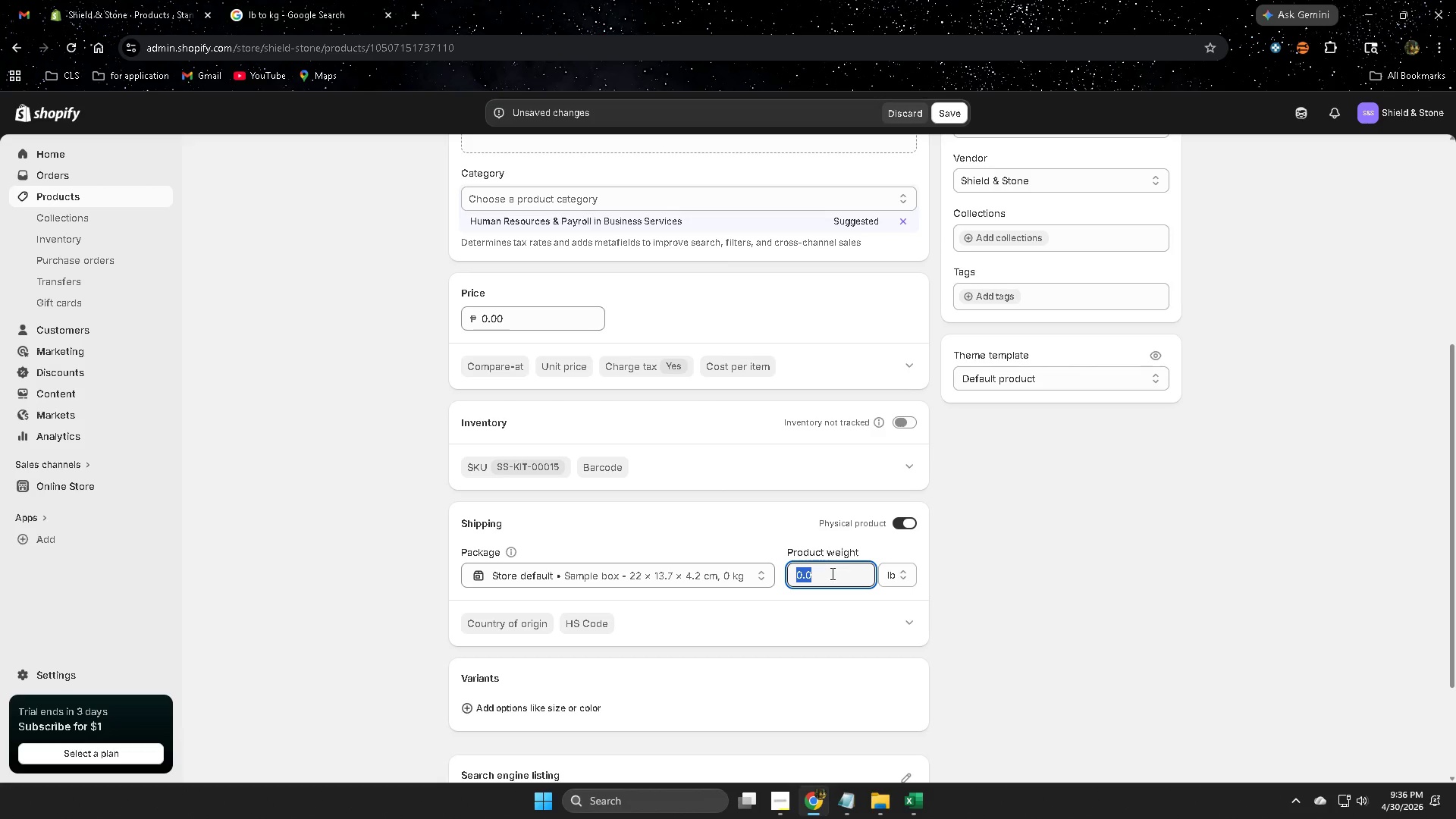 
key(Control+V)
 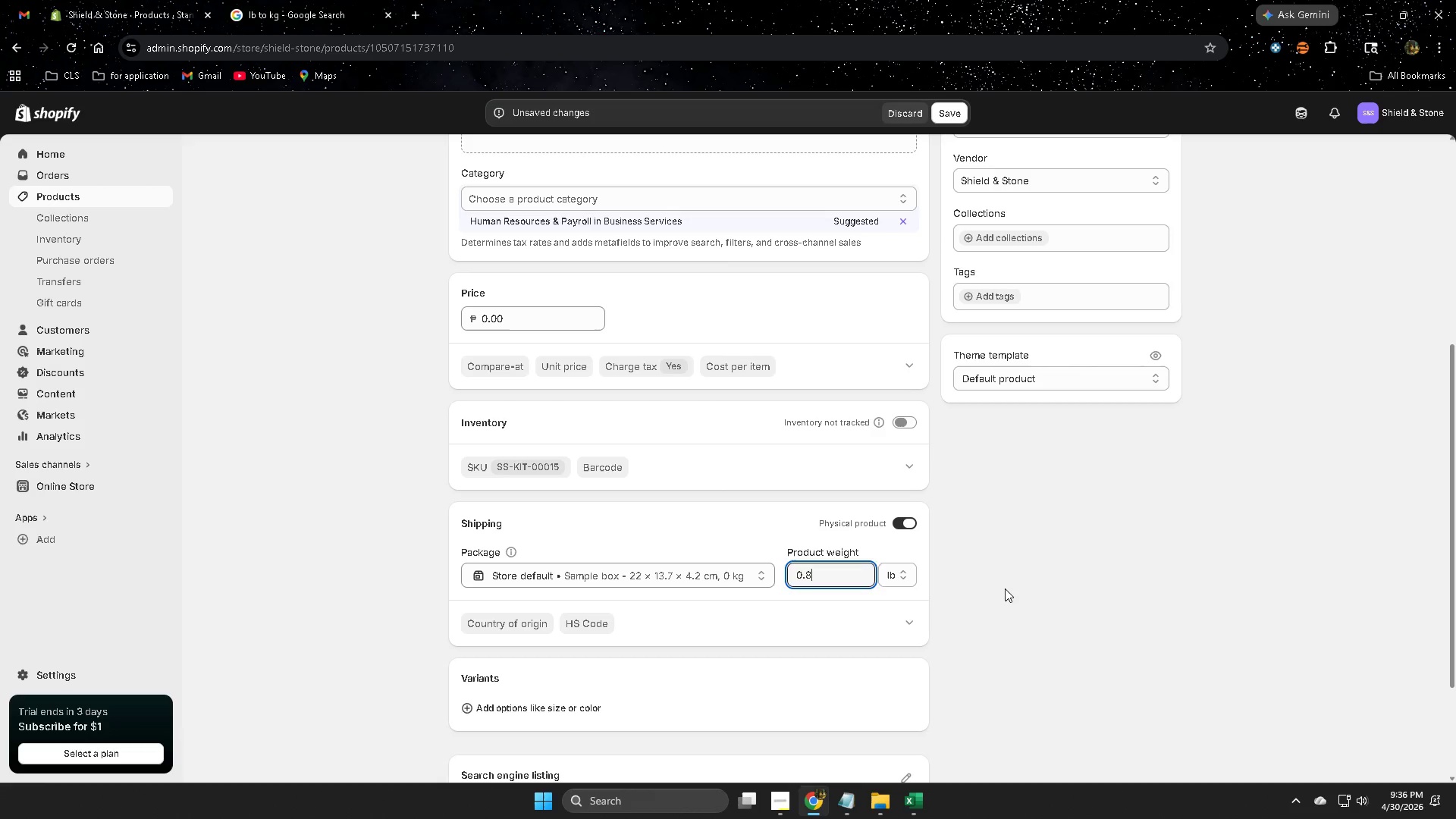 
left_click([1005, 588])
 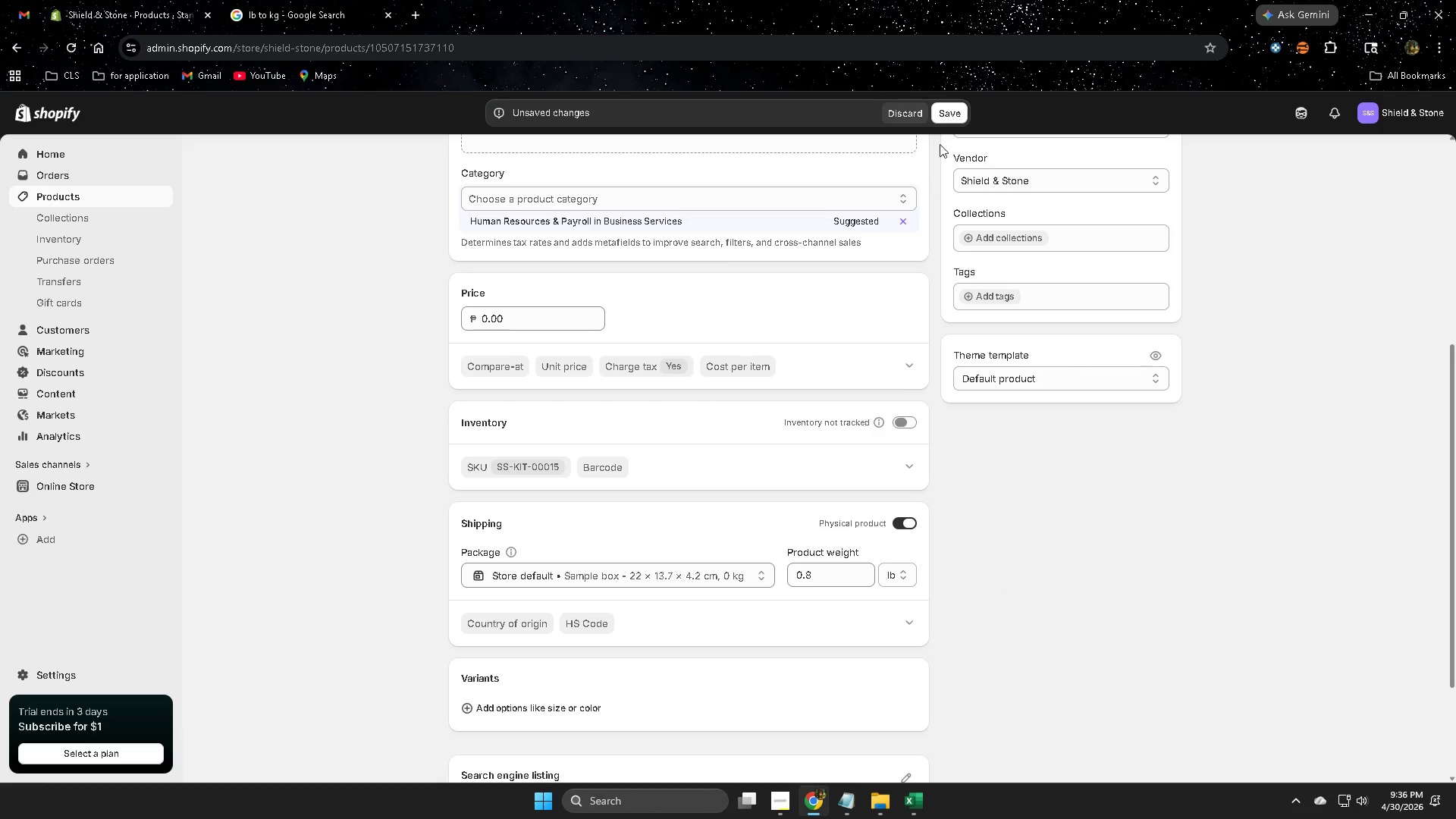 
left_click([940, 118])
 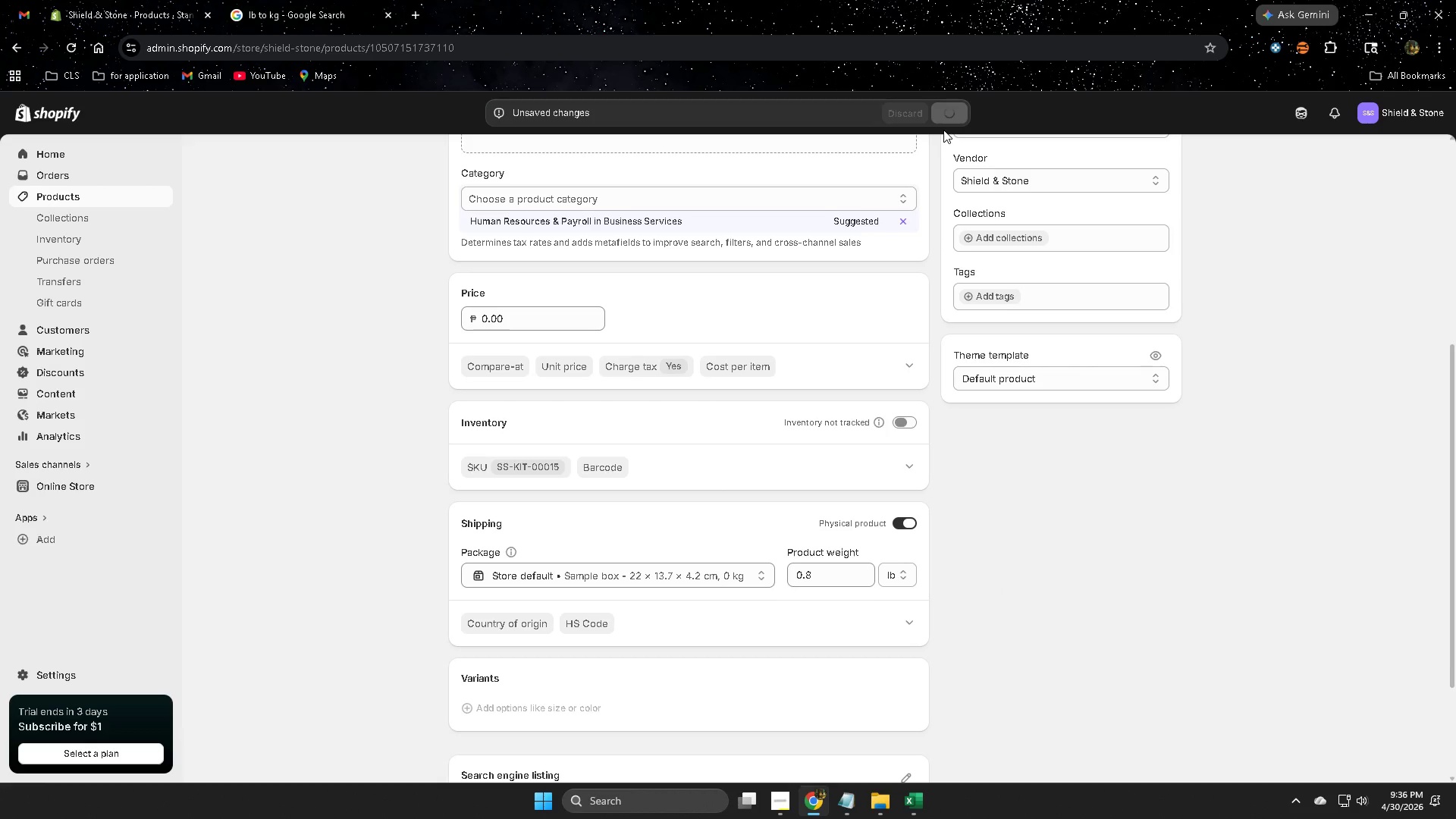 
wait(8.39)
 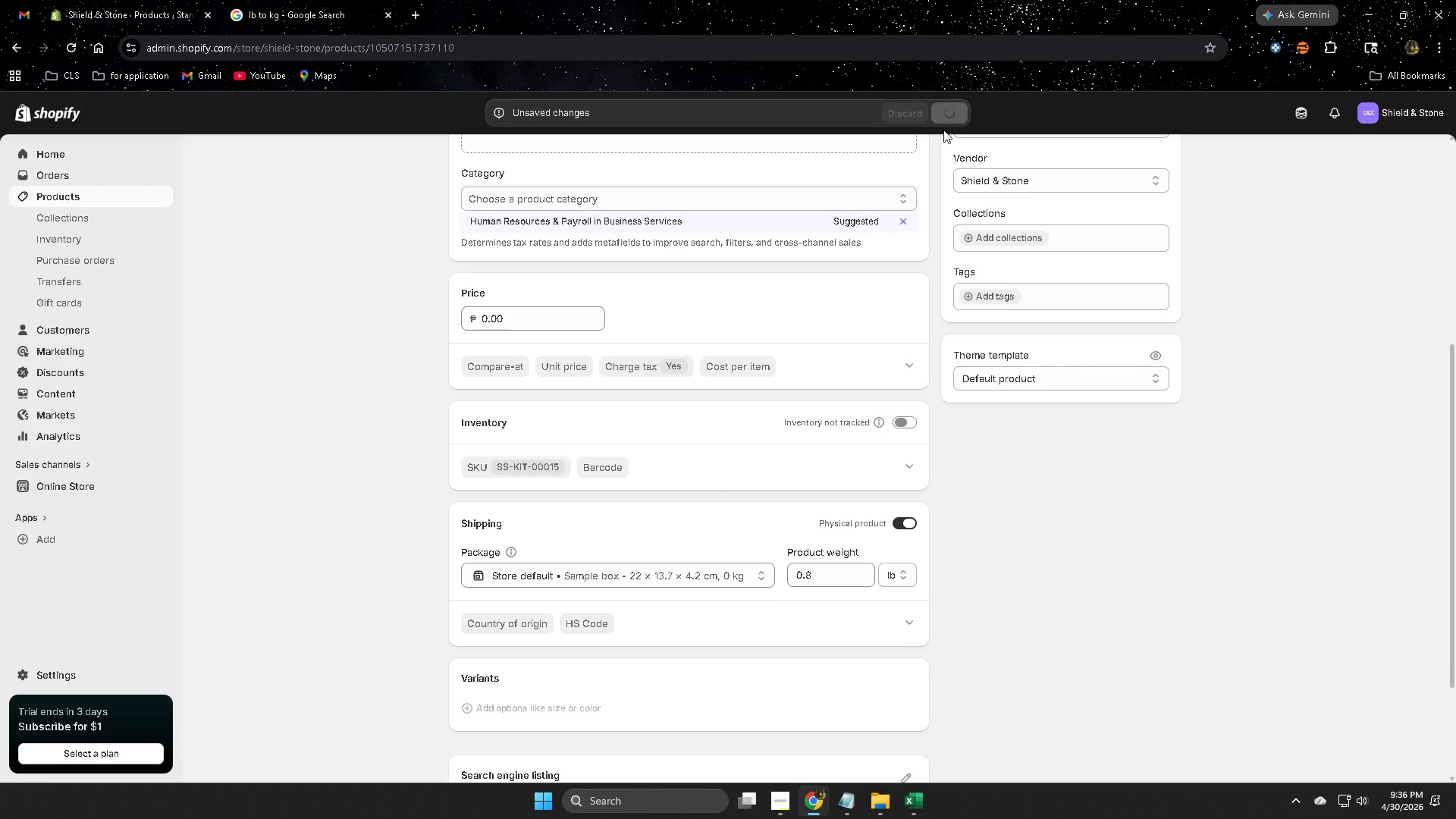 
left_click([92, 191])
 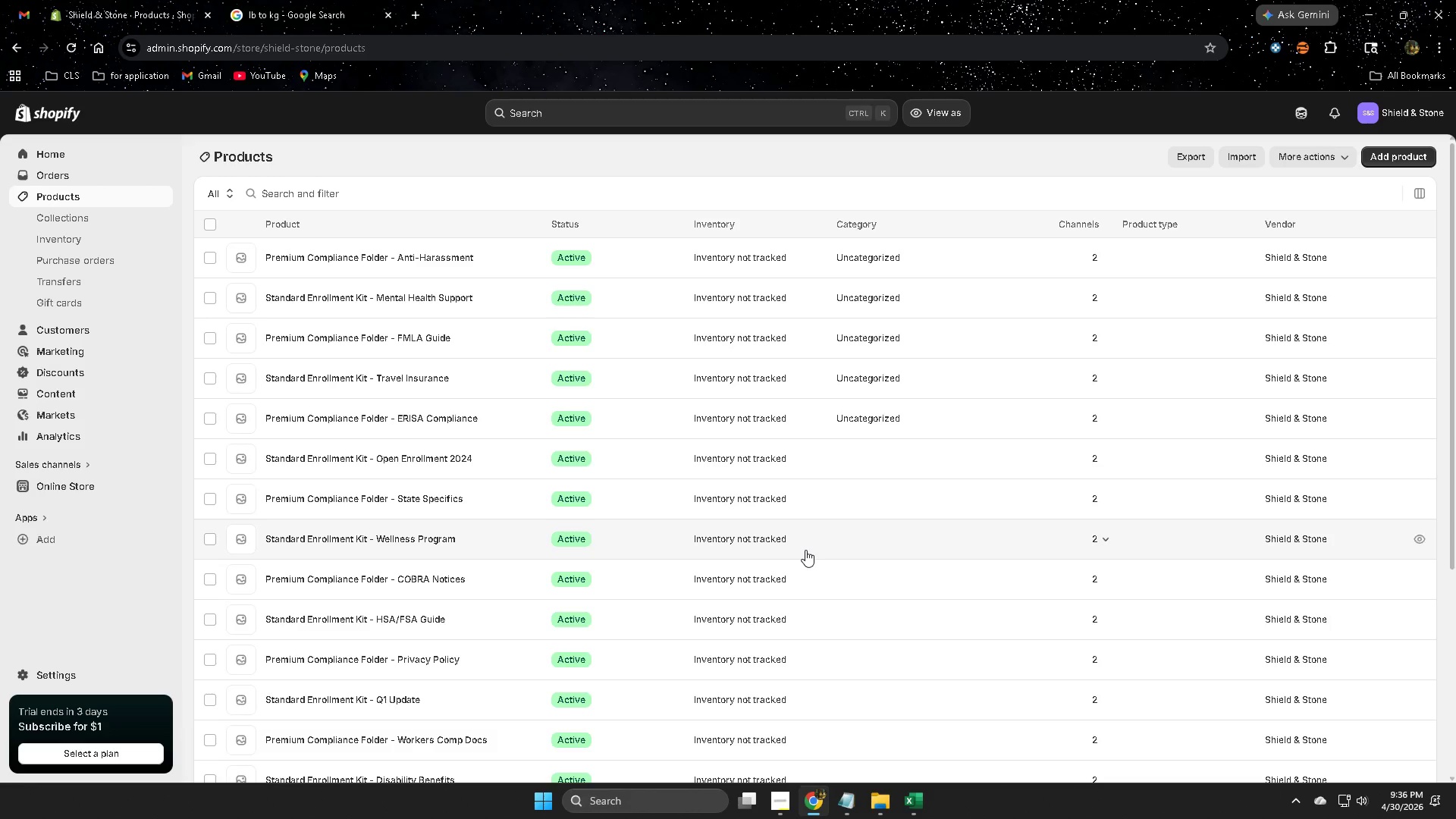 
scroll: coordinate [805, 550], scroll_direction: down, amount: 2.0
 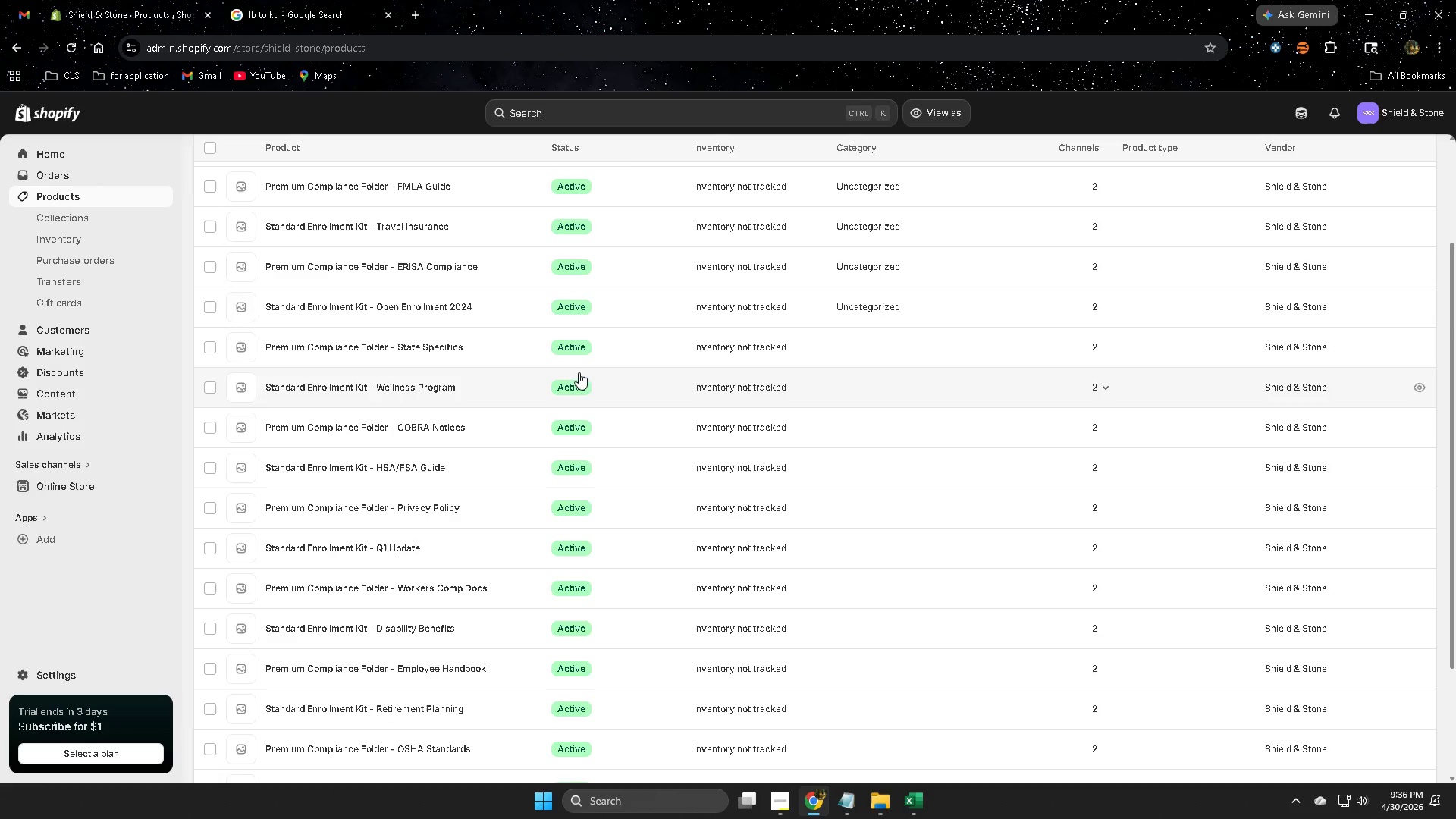 
left_click([607, 350])
 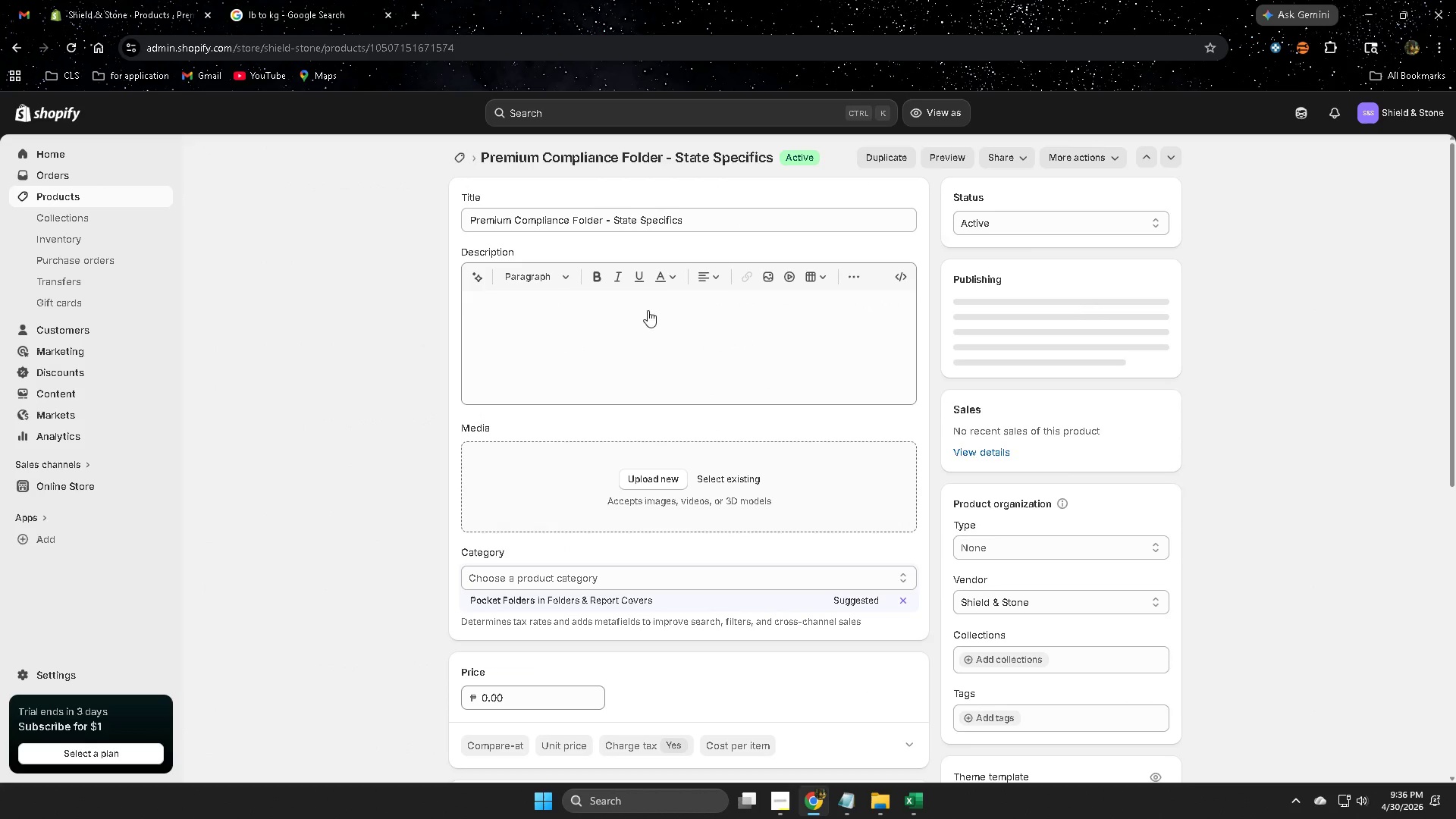 
double_click([708, 221])
 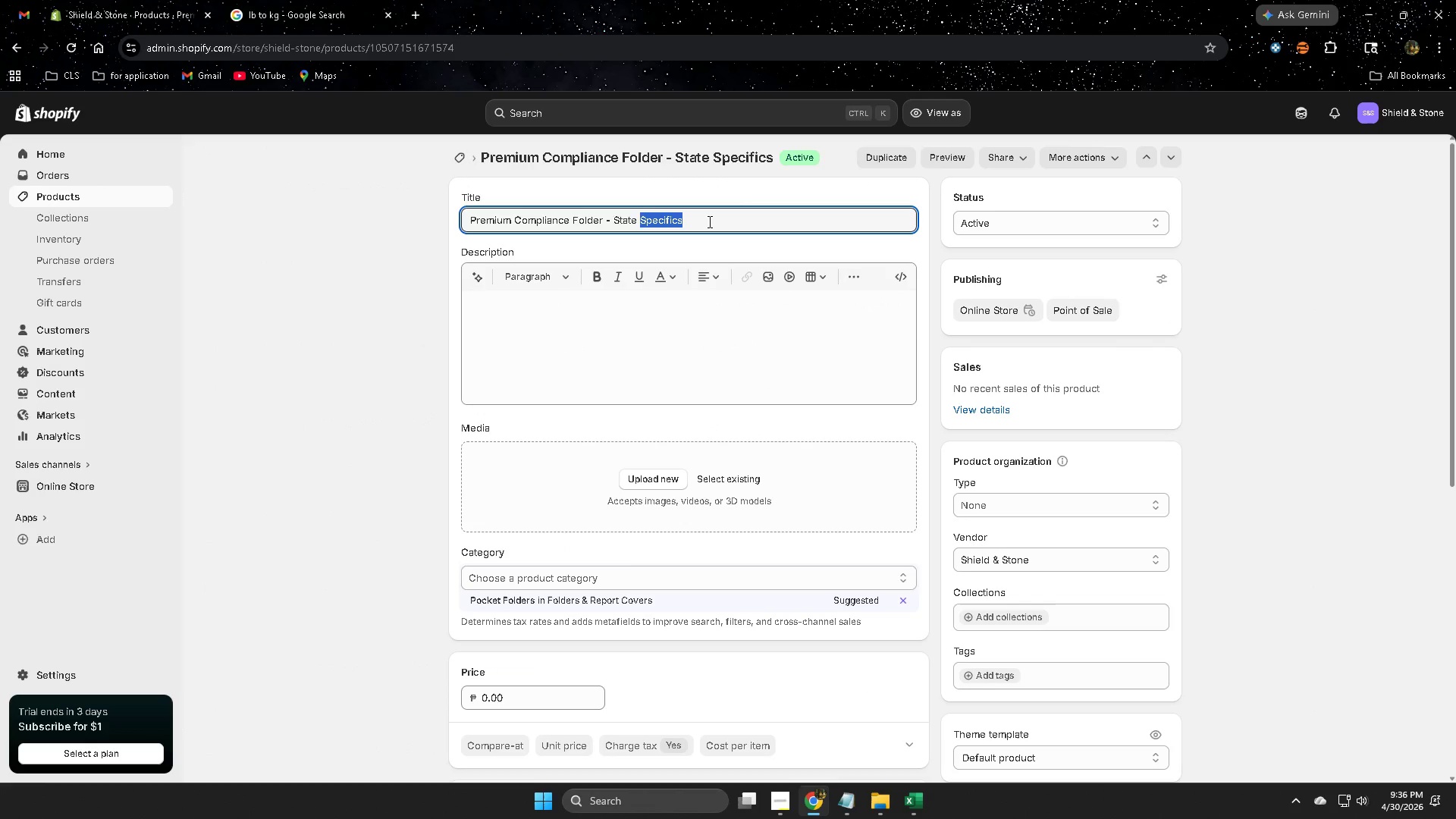 
triple_click([708, 221])
 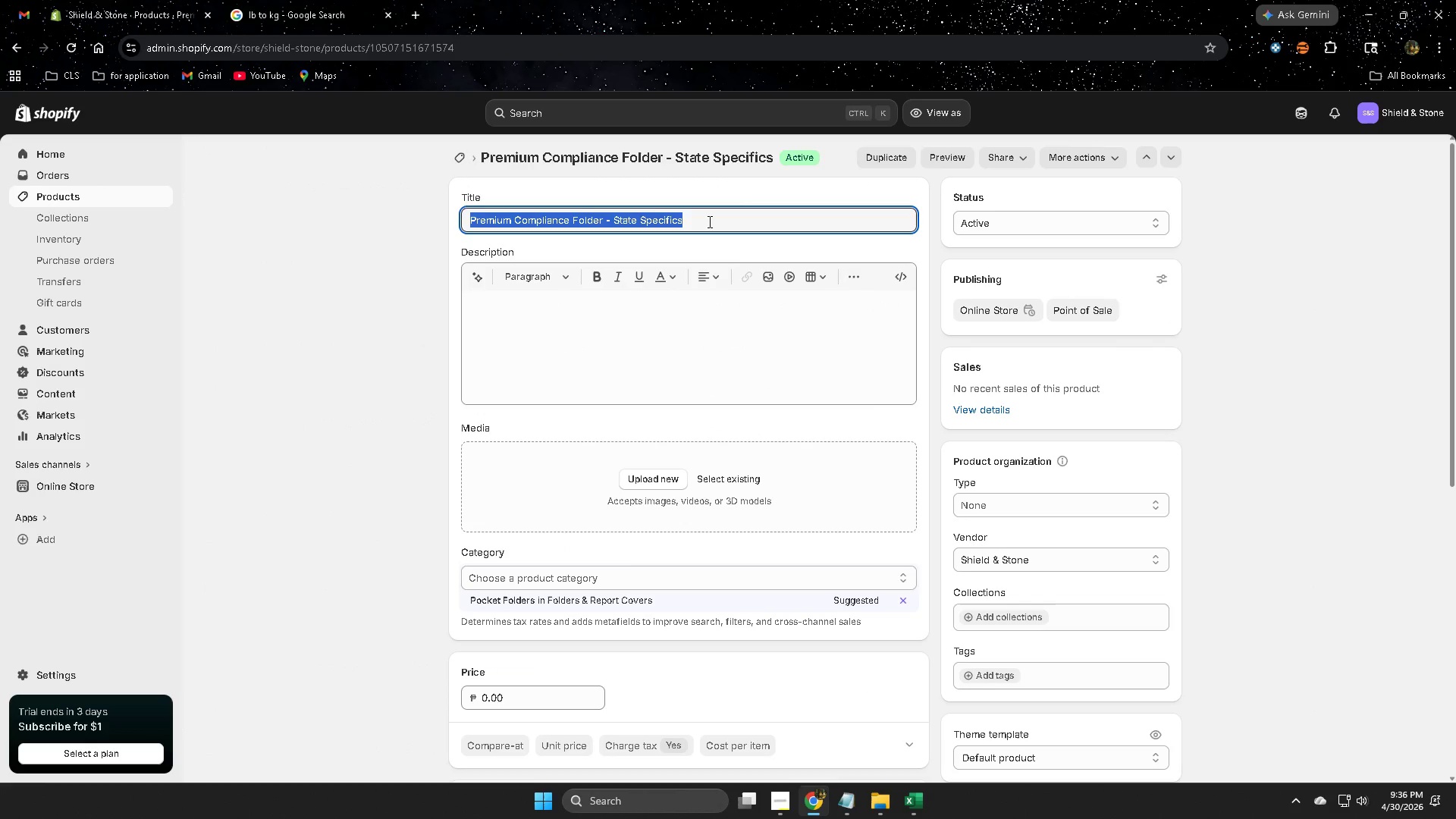 
key(Control+ControlLeft)
 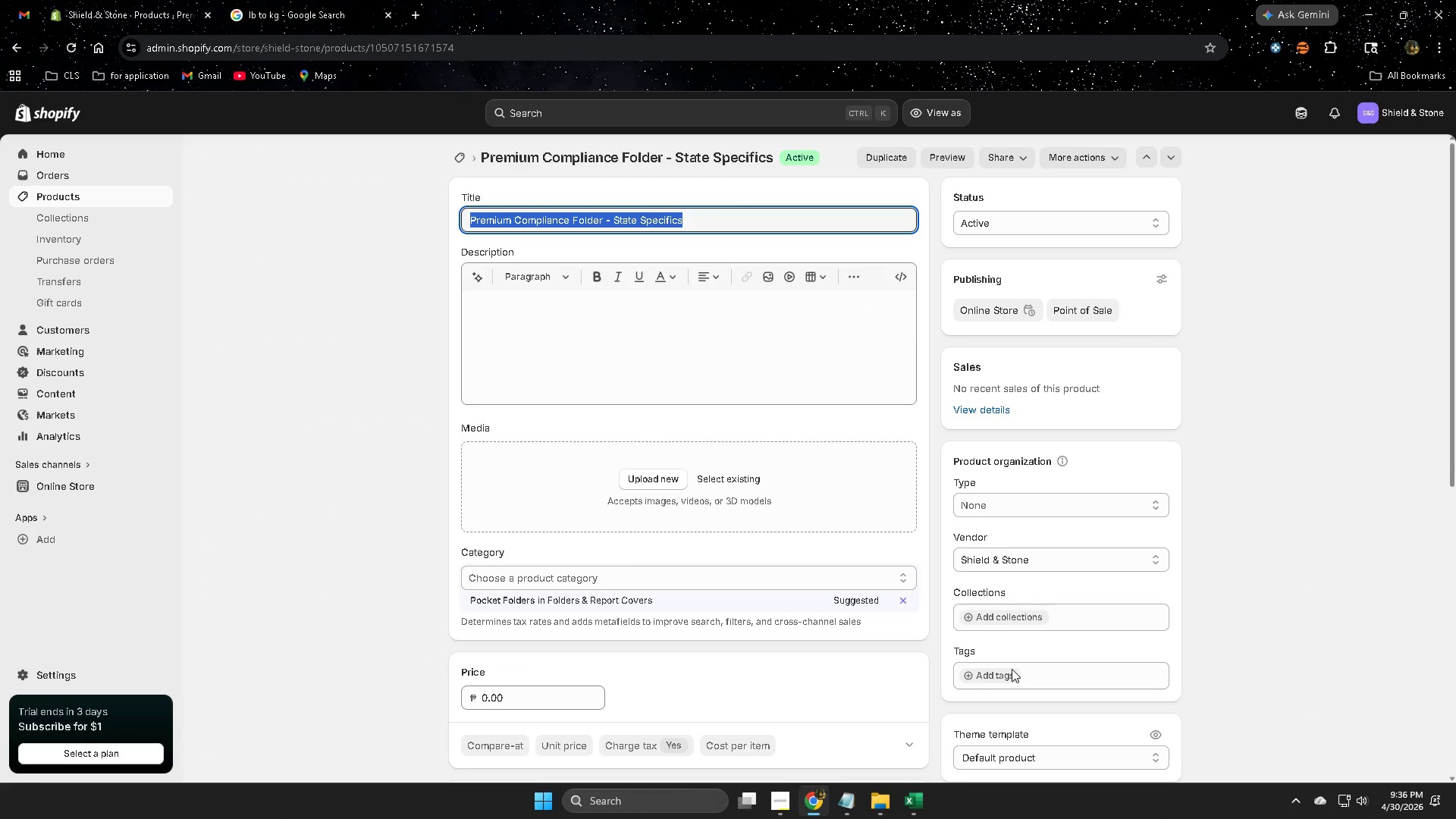 
key(Control+C)
 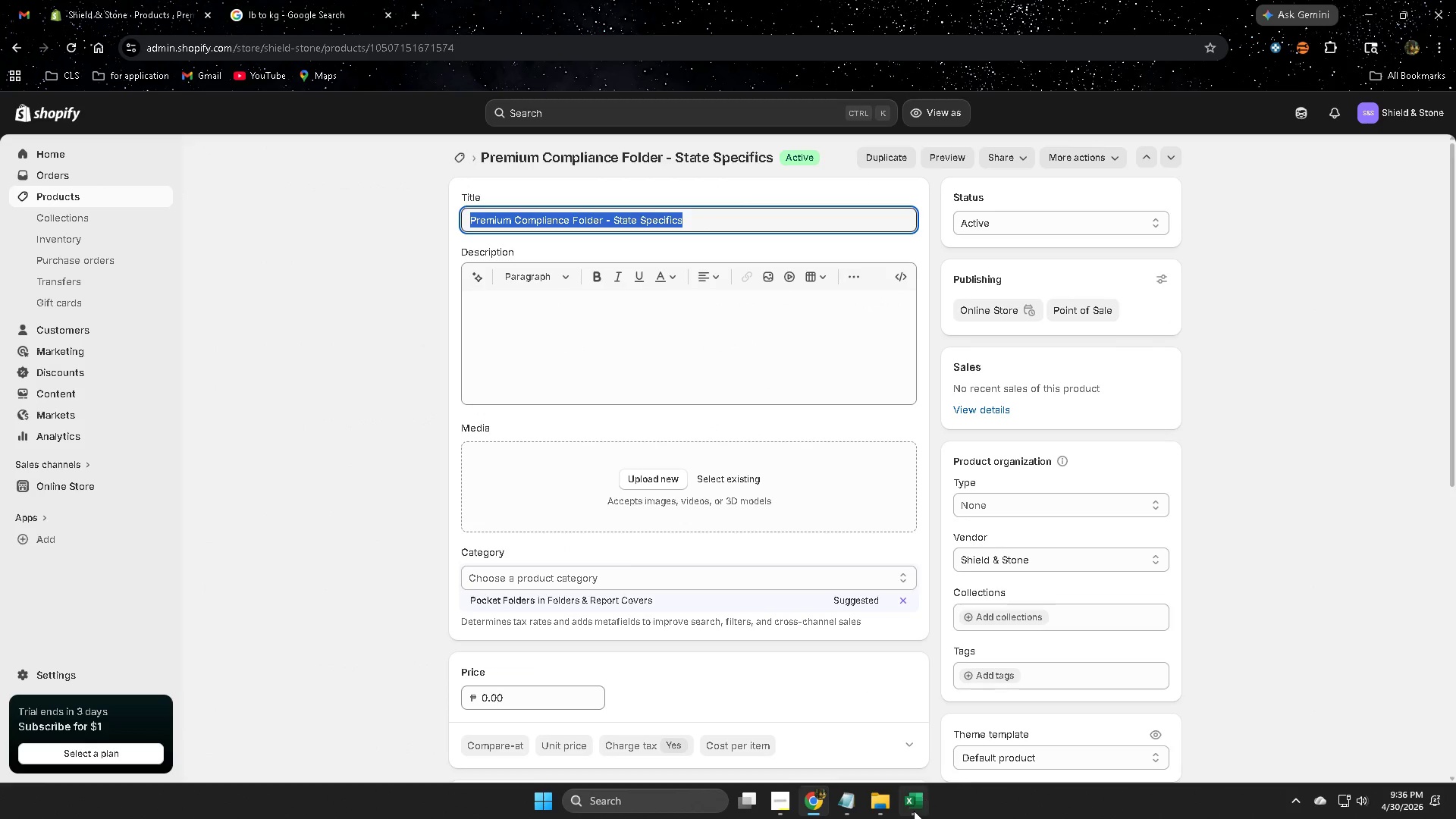 
left_click([914, 811])
 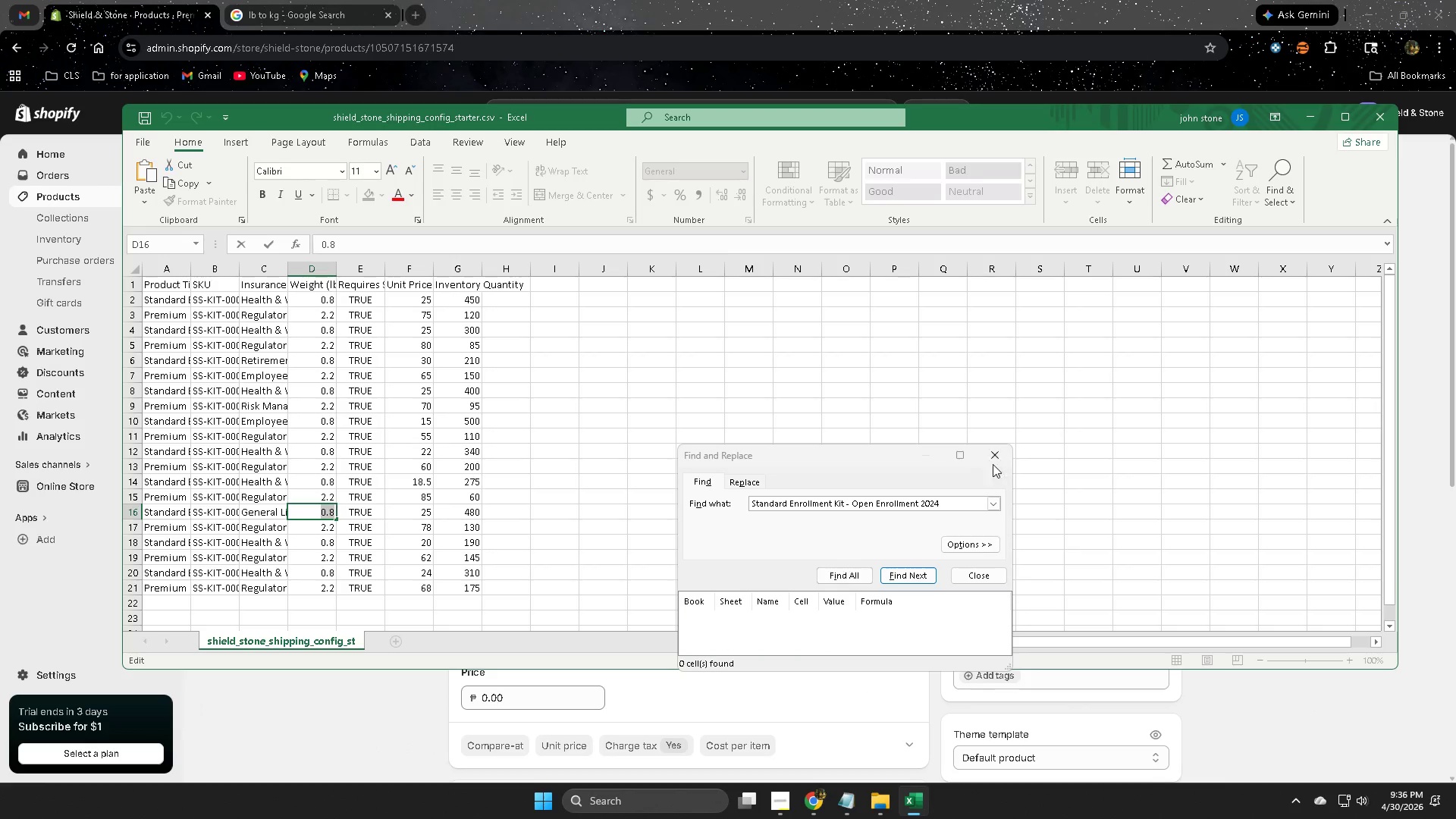 
left_click_drag(start_coordinate=[890, 468], to_coordinate=[874, 379])
 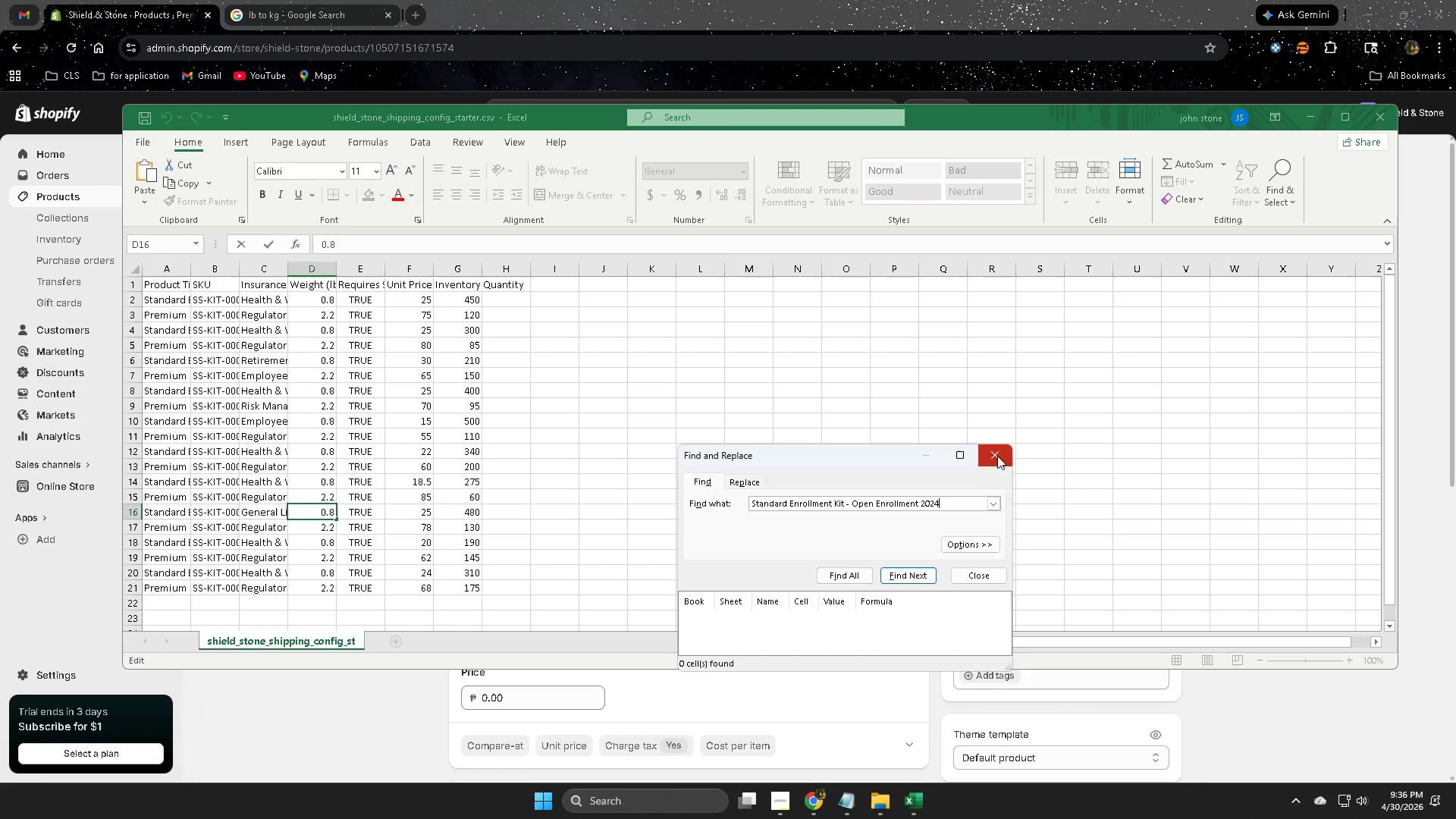 
double_click([722, 406])
 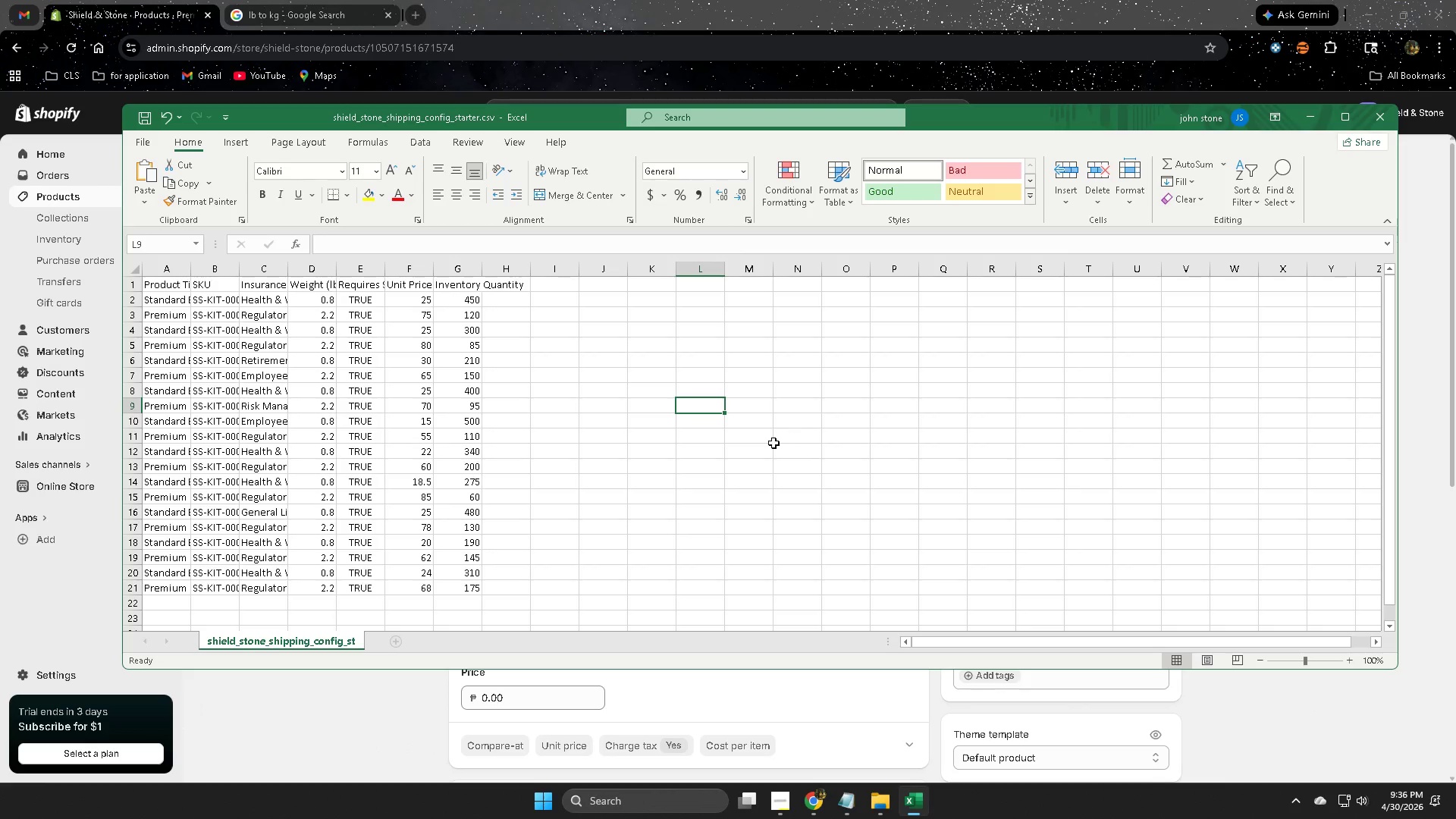 
key(Control+F)
 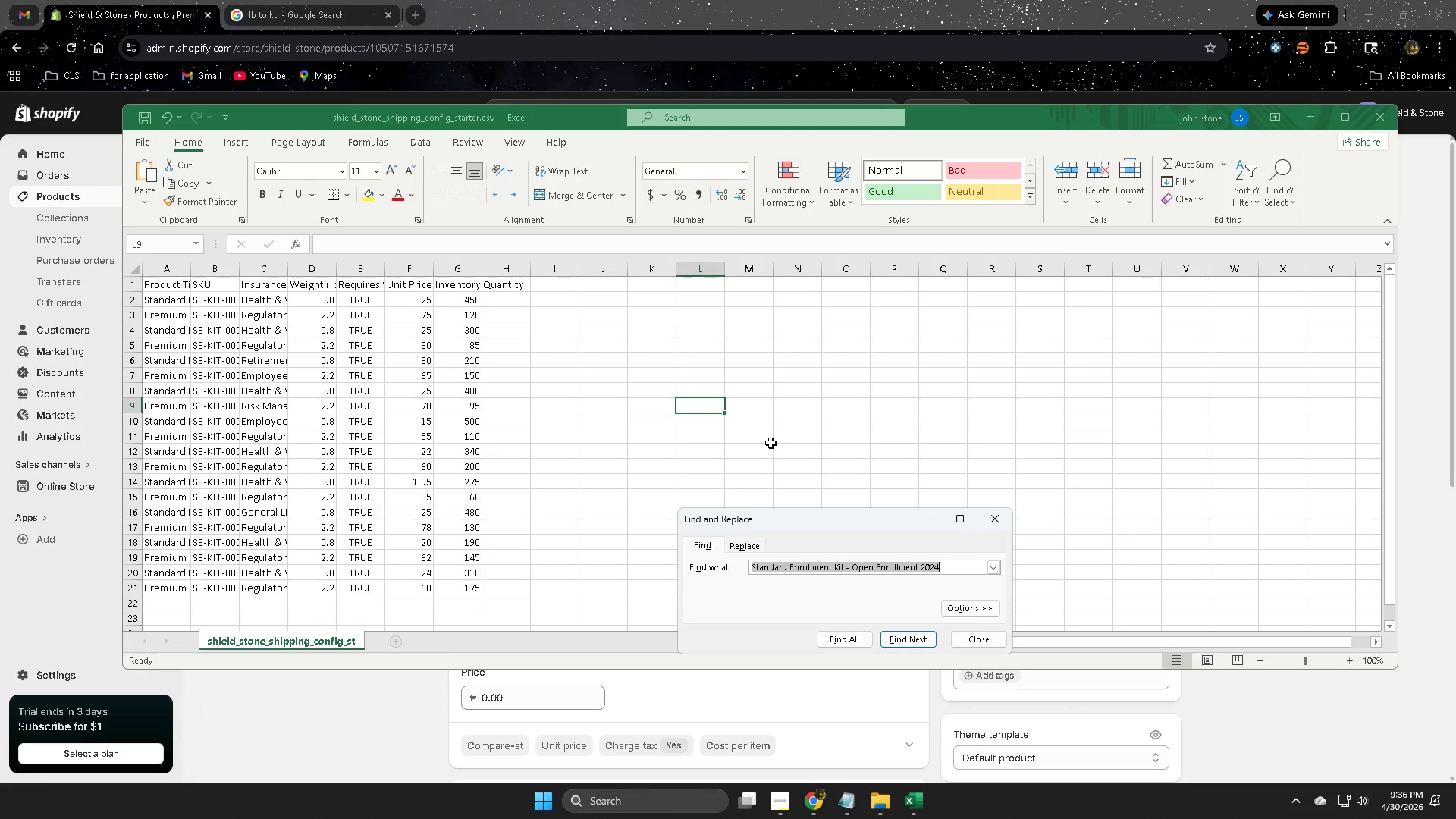 
key(Control+V)
 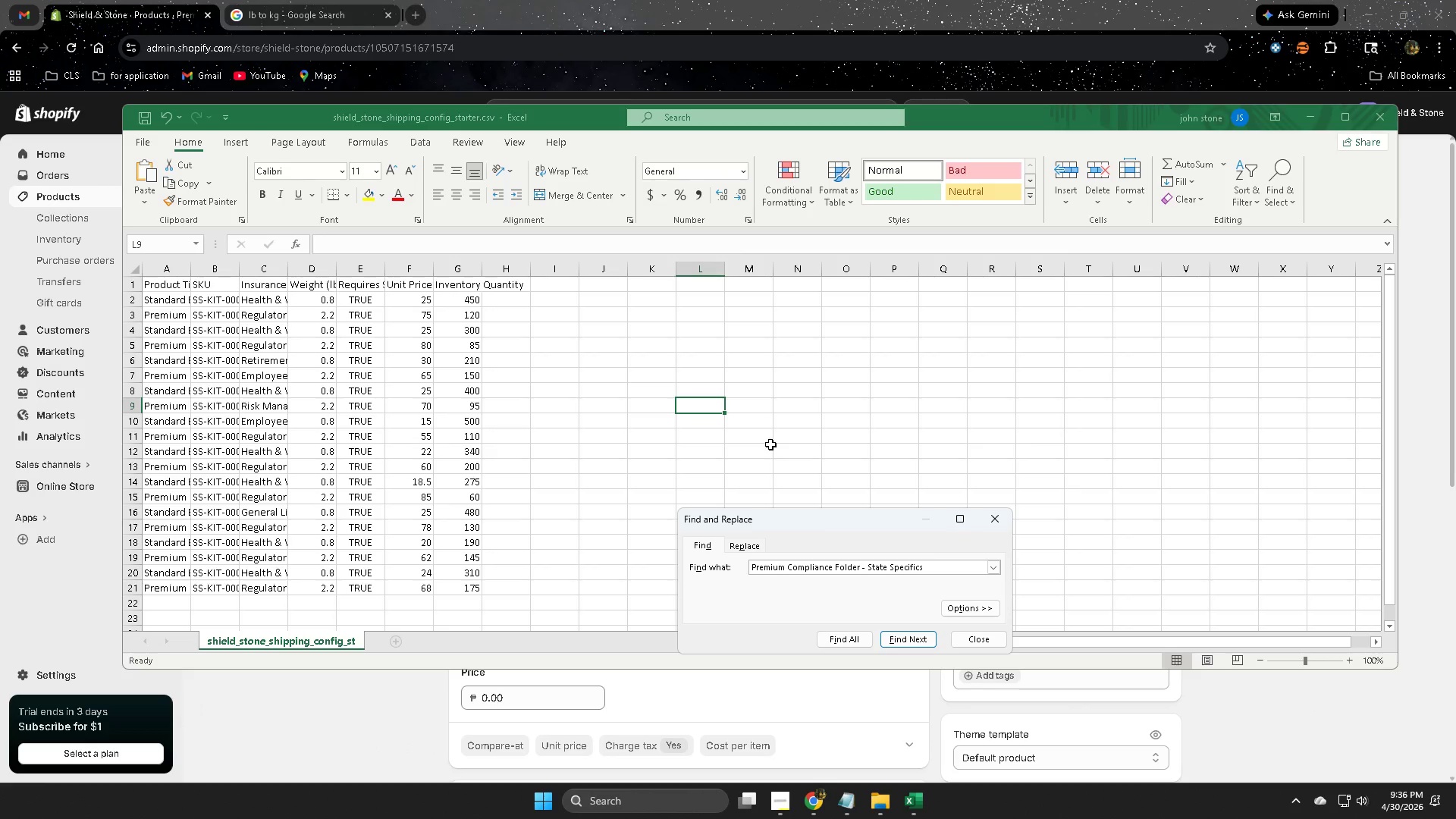 
key(Enter)
 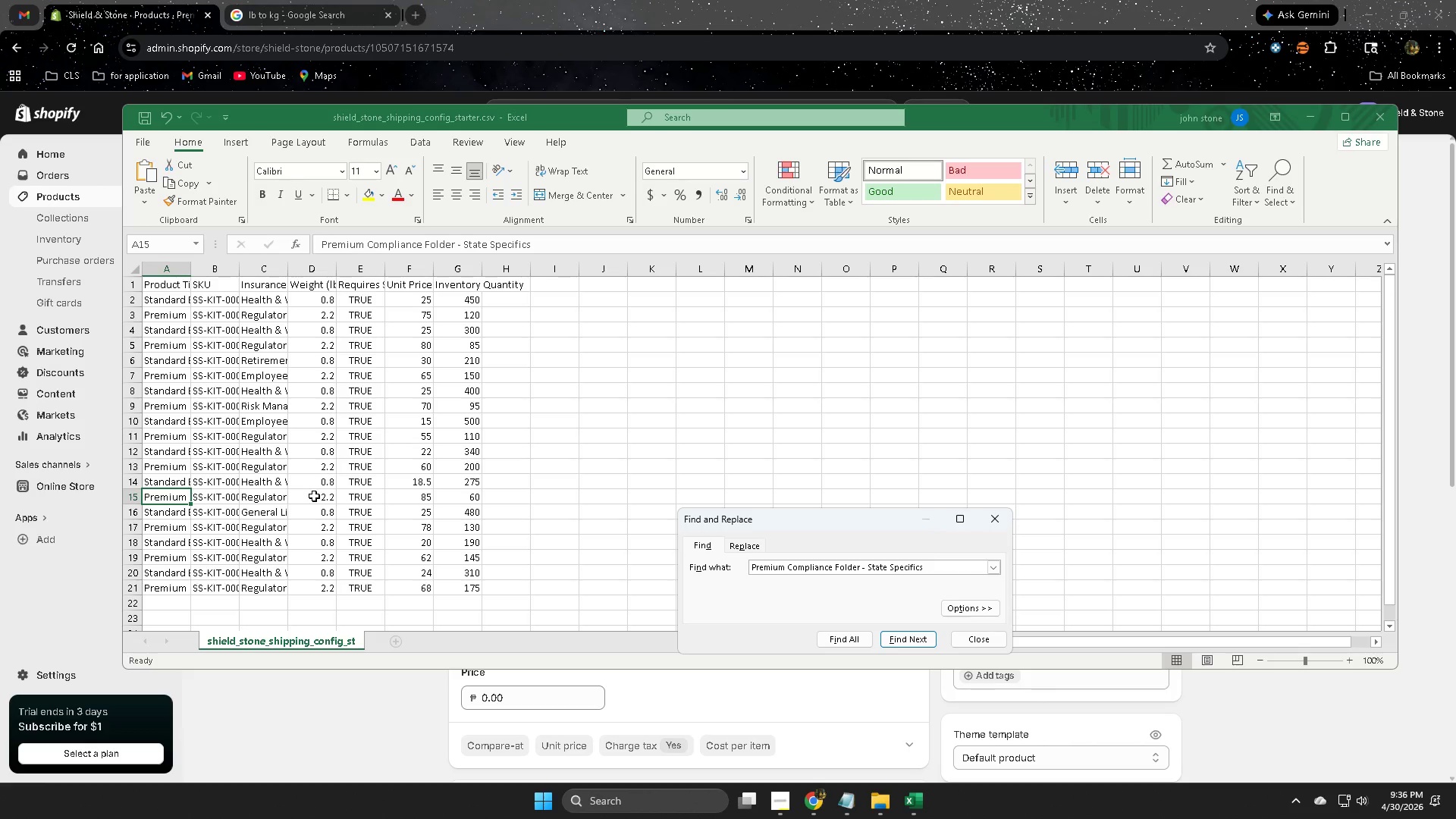 
double_click([314, 496])
 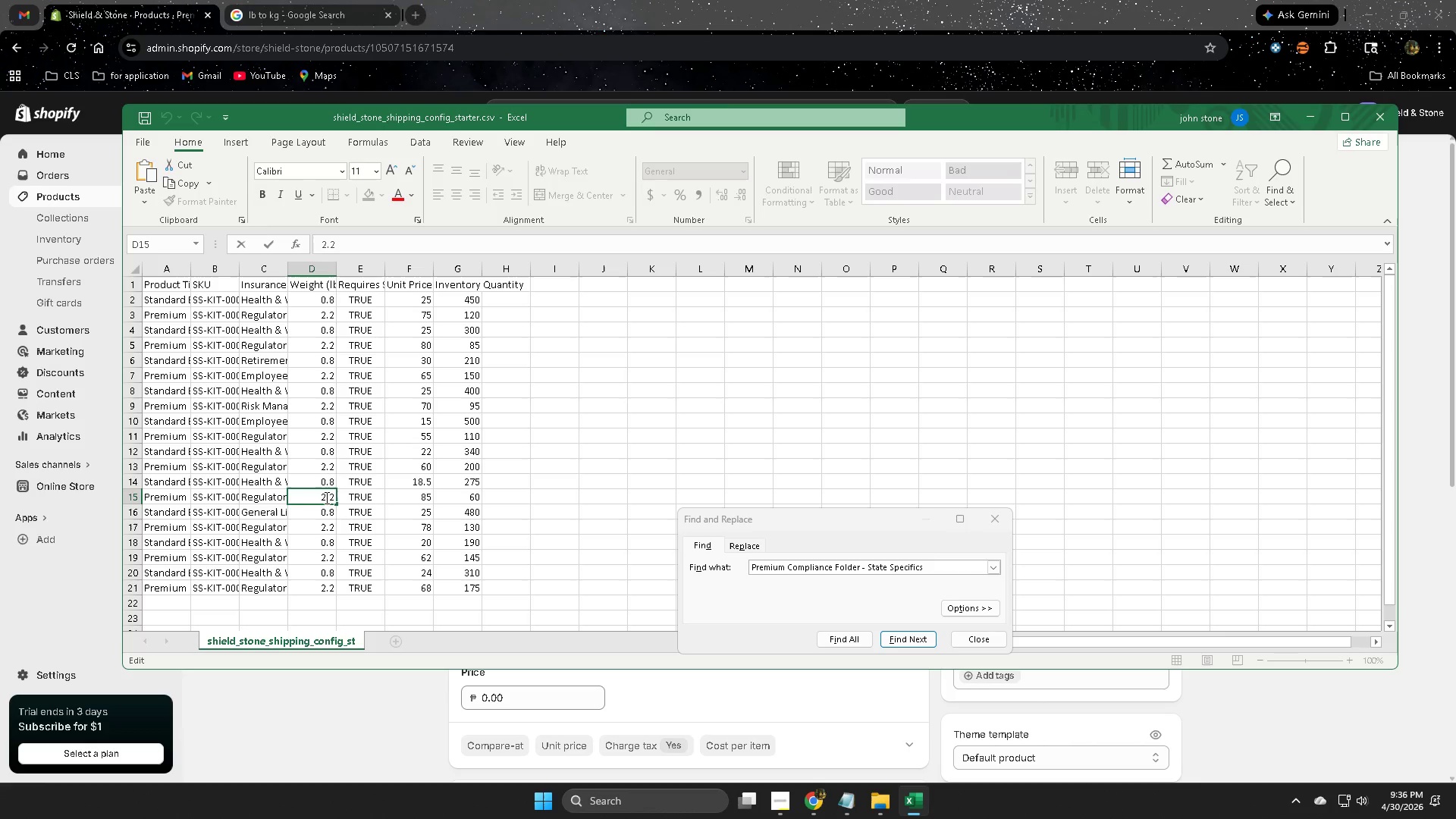 
key(Control+A)
 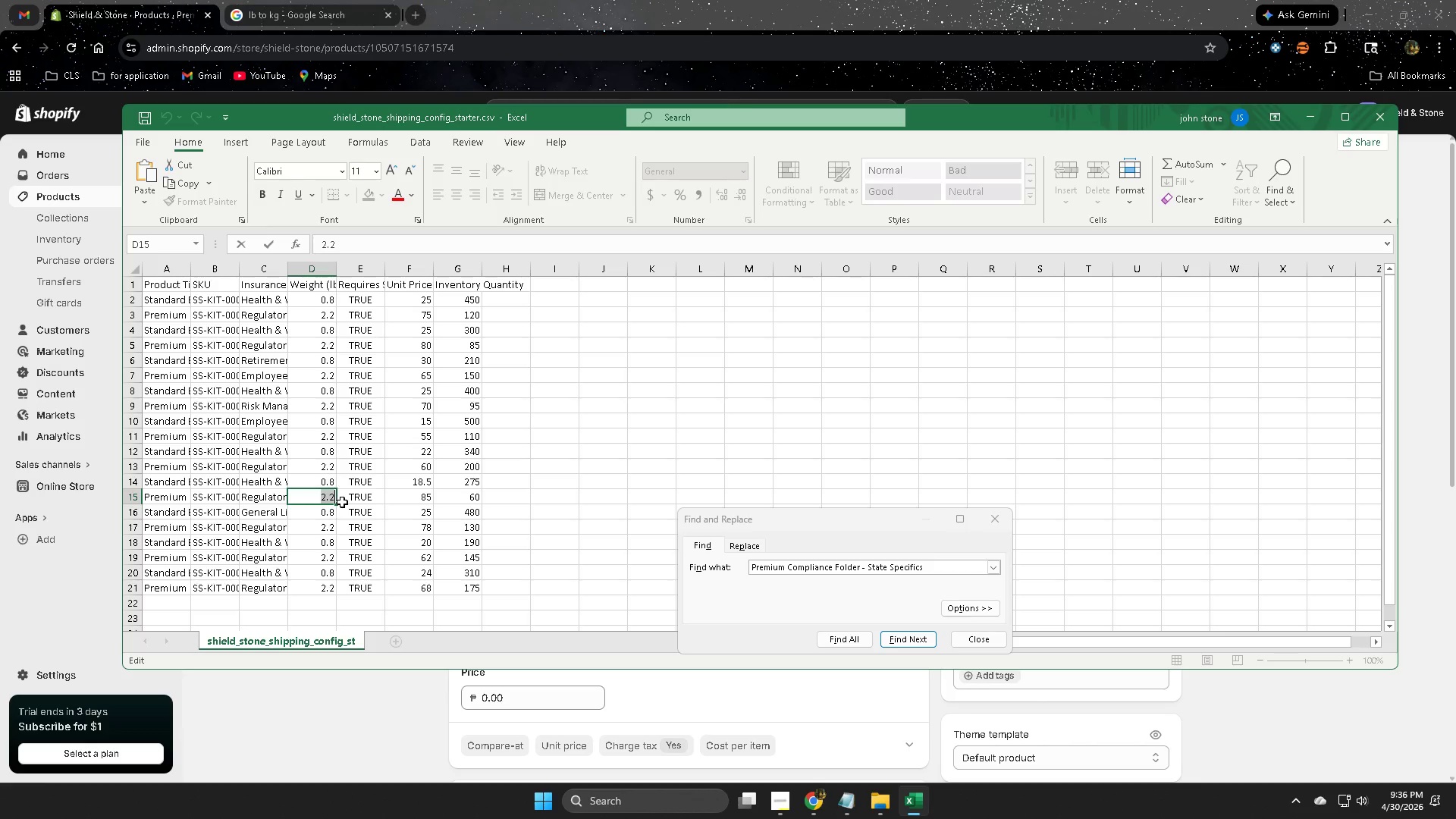 
key(Control+C)
 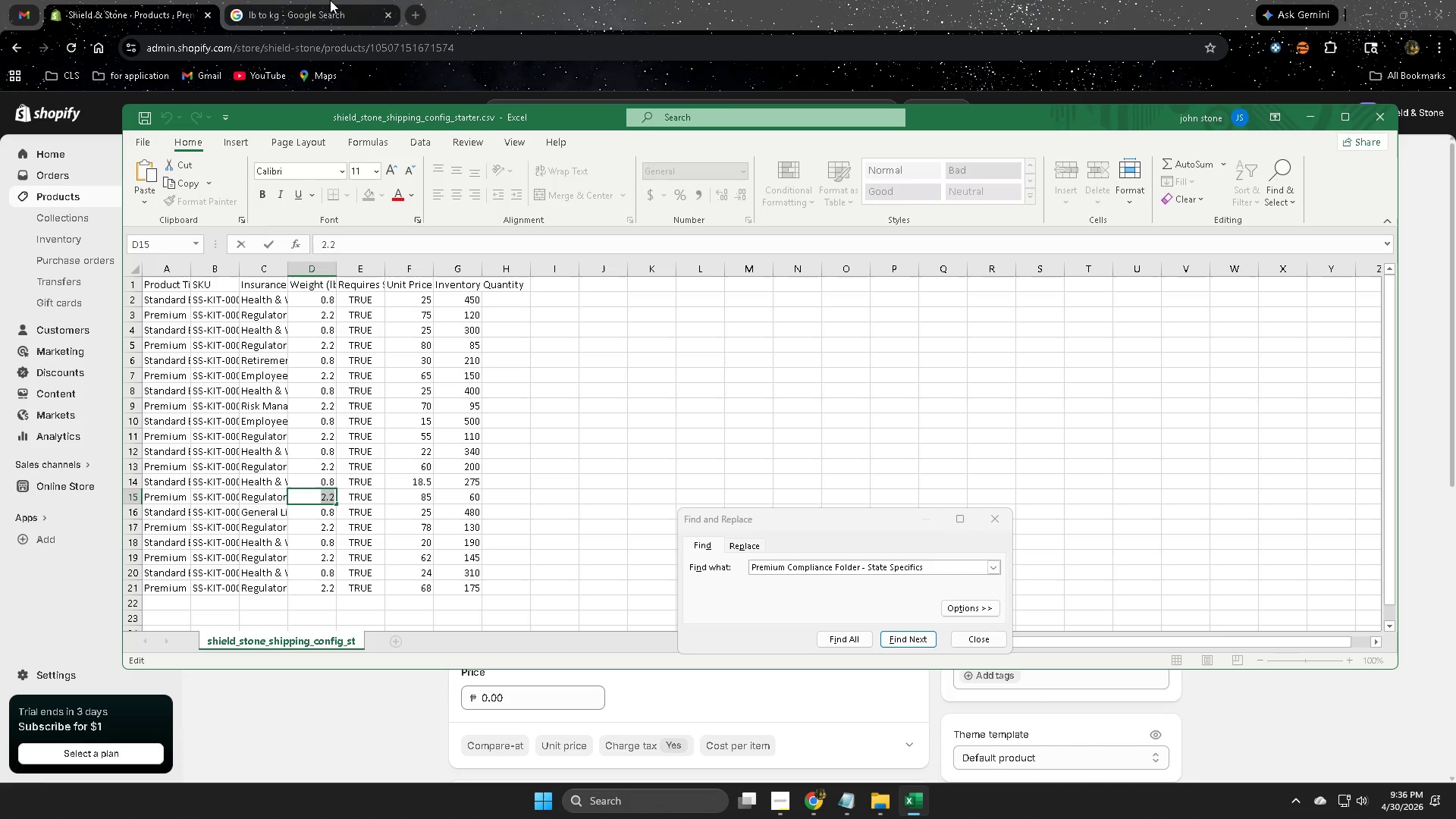 
left_click([318, 0])
 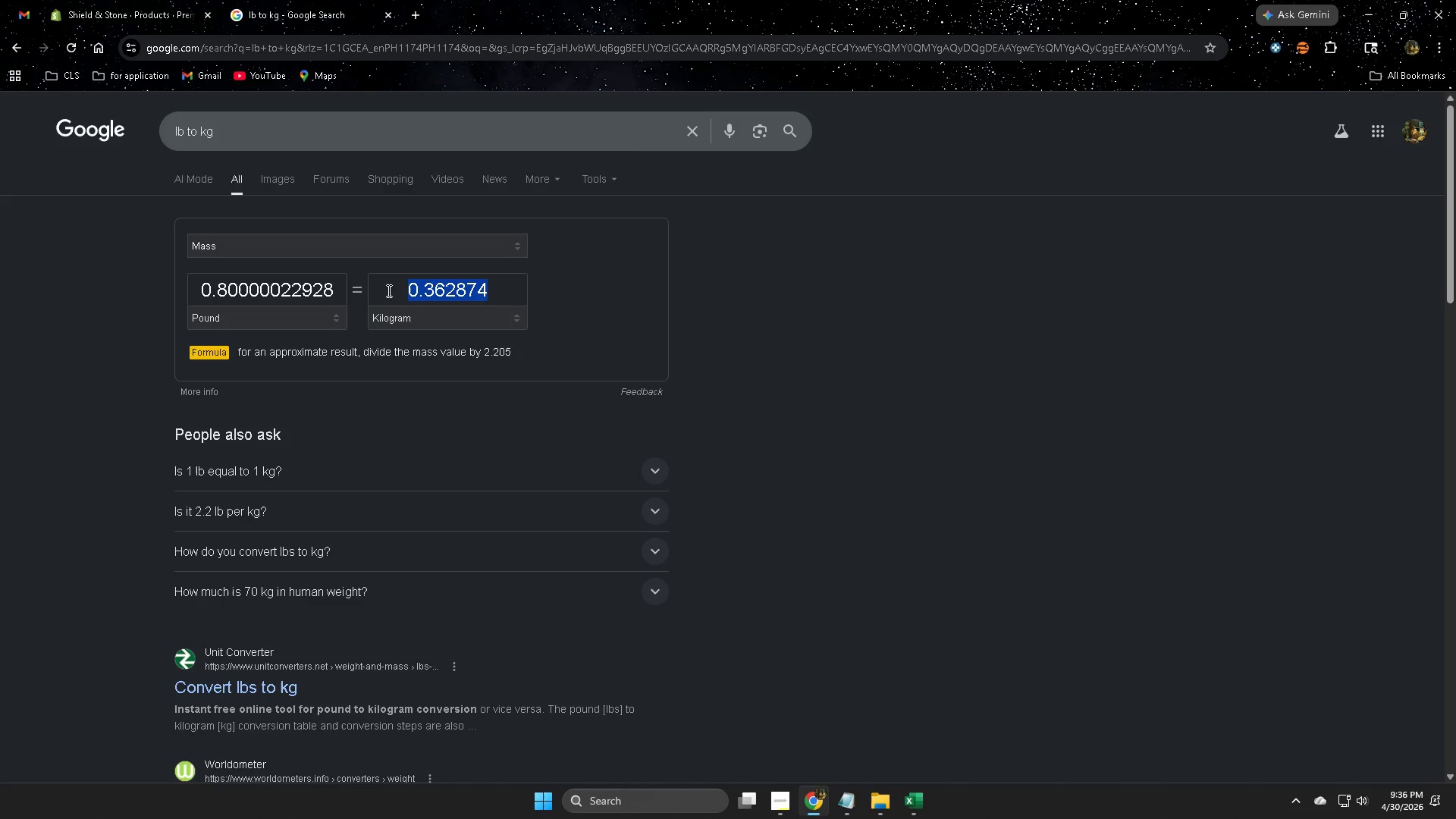 
left_click([123, 0])
 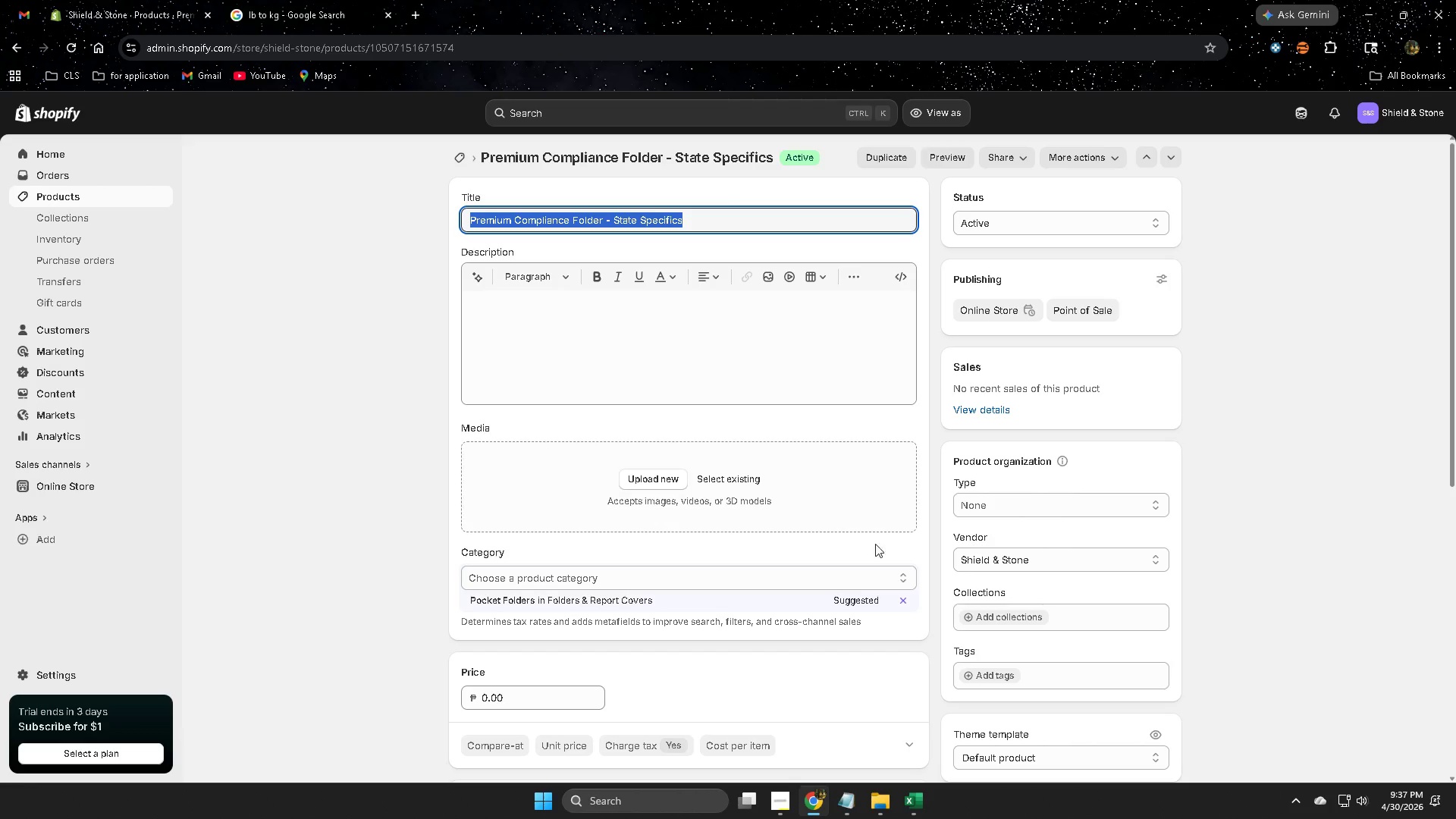 
scroll: coordinate [952, 683], scroll_direction: down, amount: 3.0
 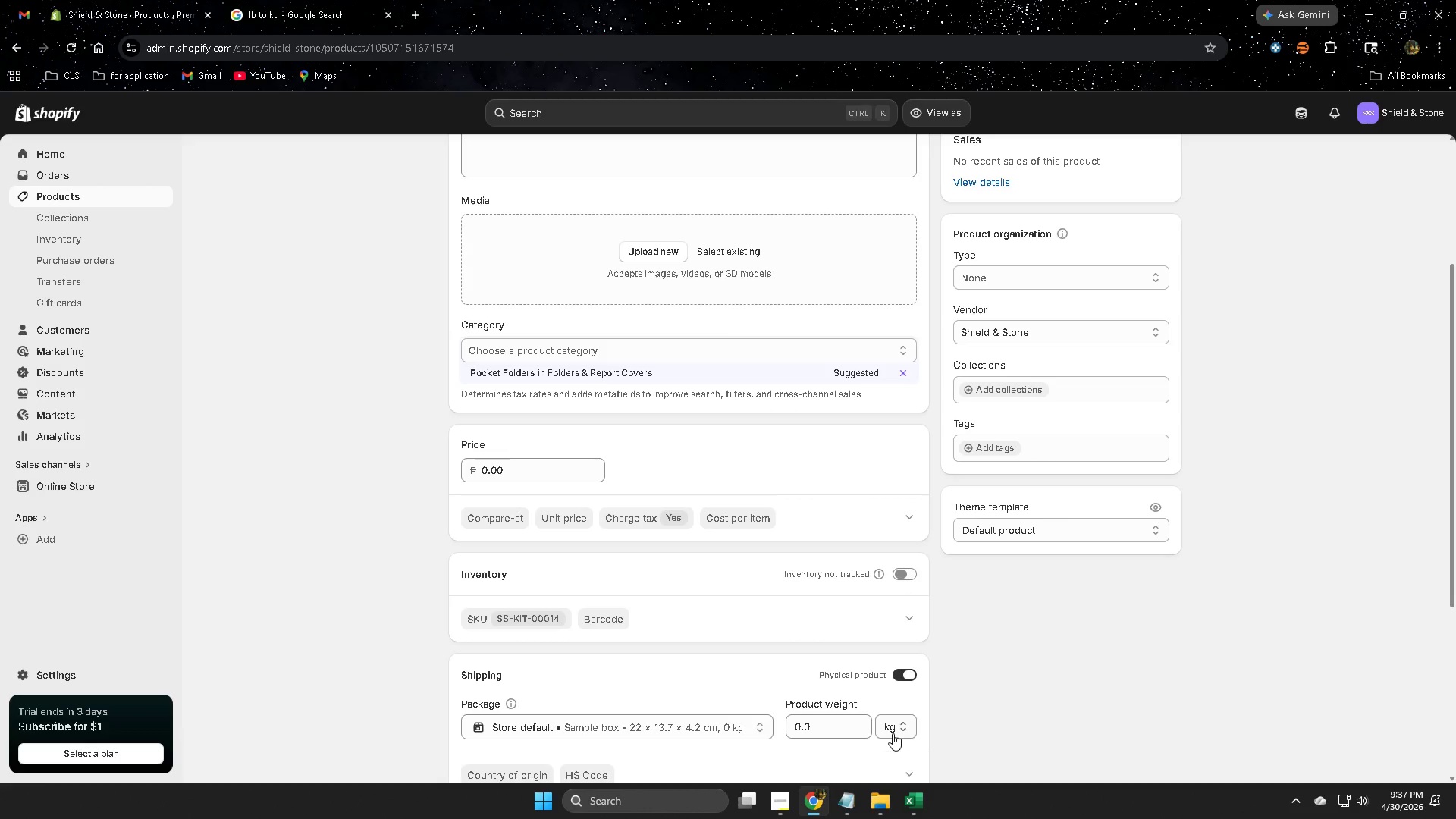 
left_click([893, 729])
 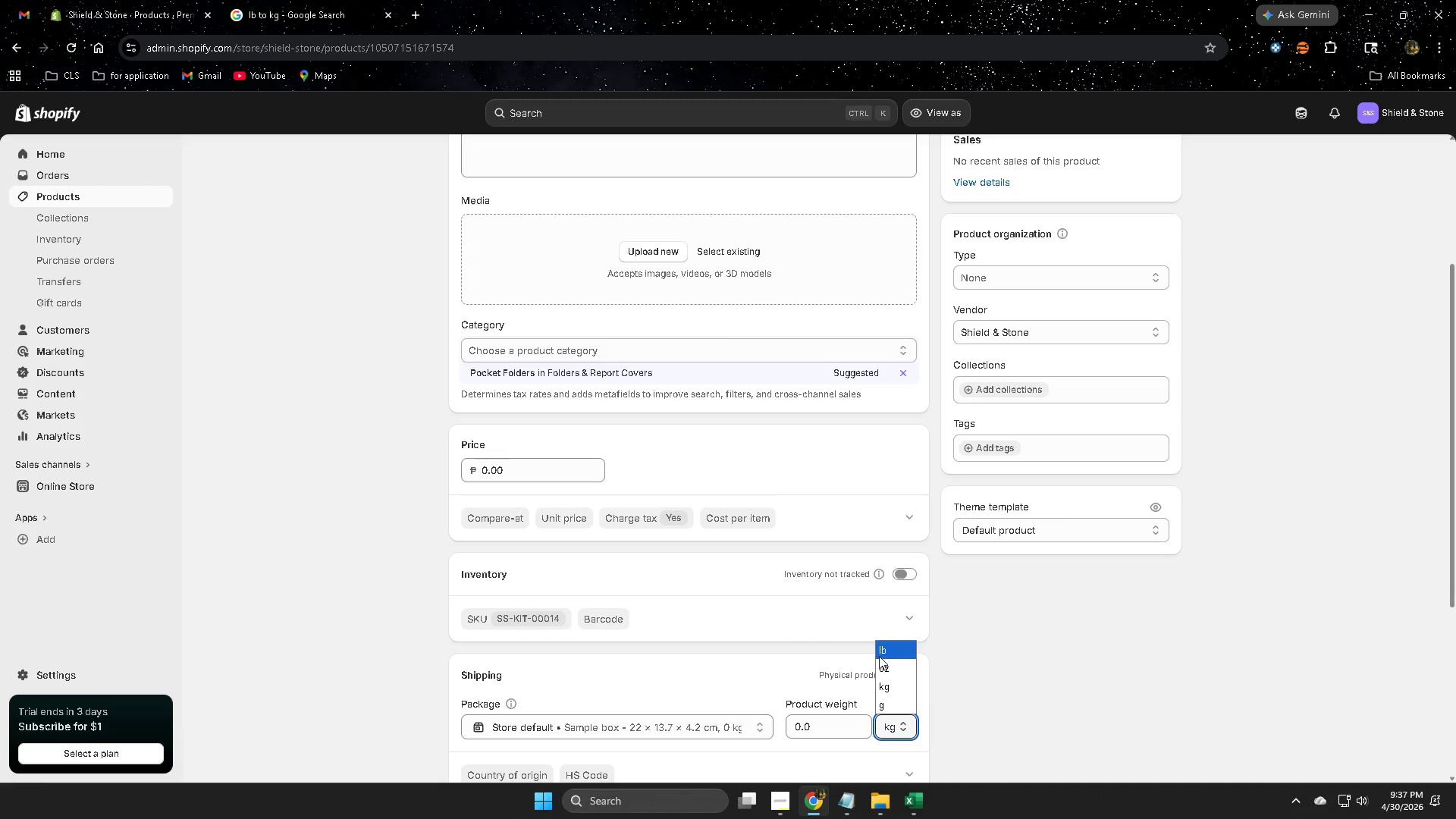 
left_click([879, 651])
 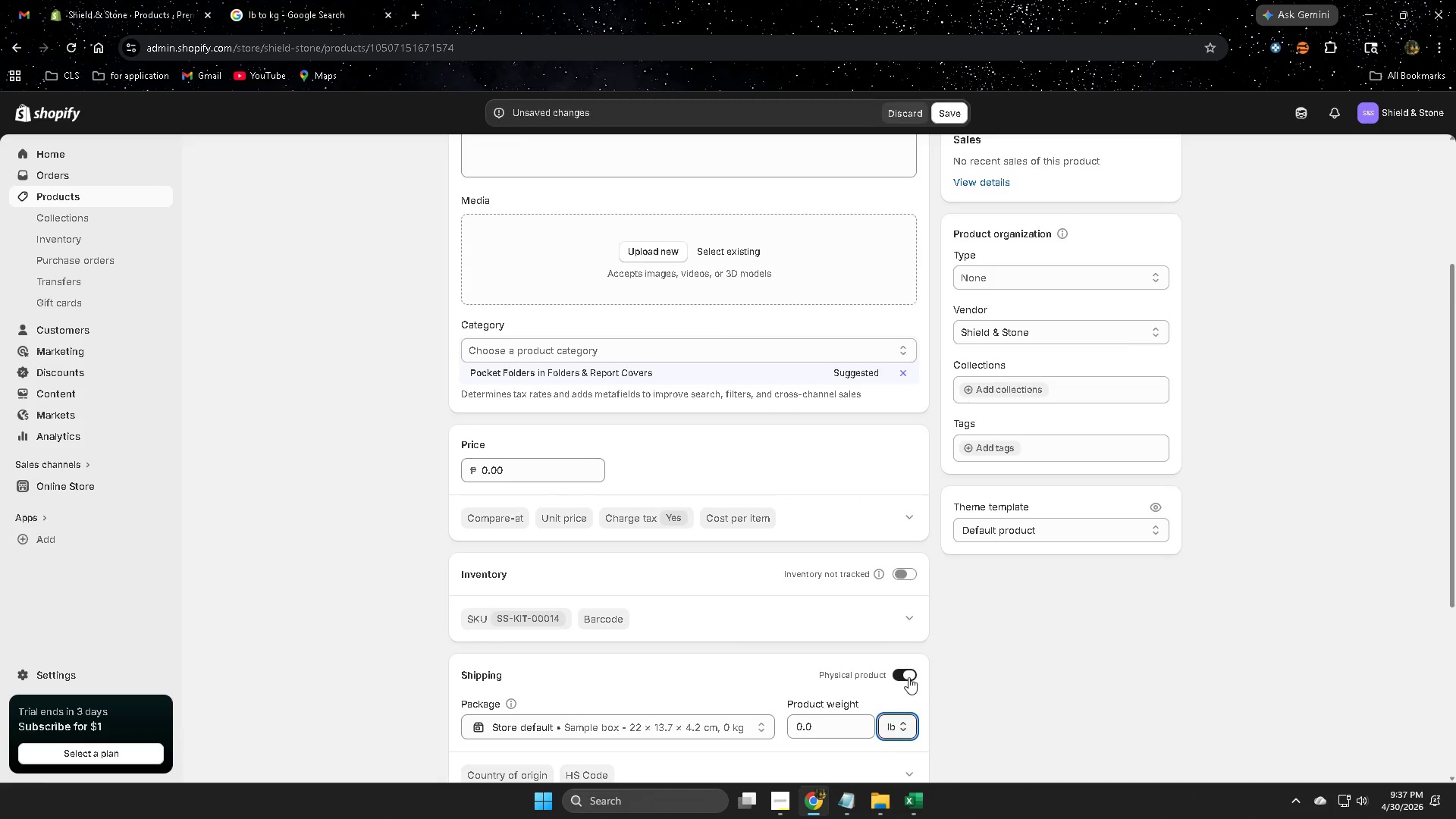 
scroll: coordinate [909, 677], scroll_direction: down, amount: 1.0
 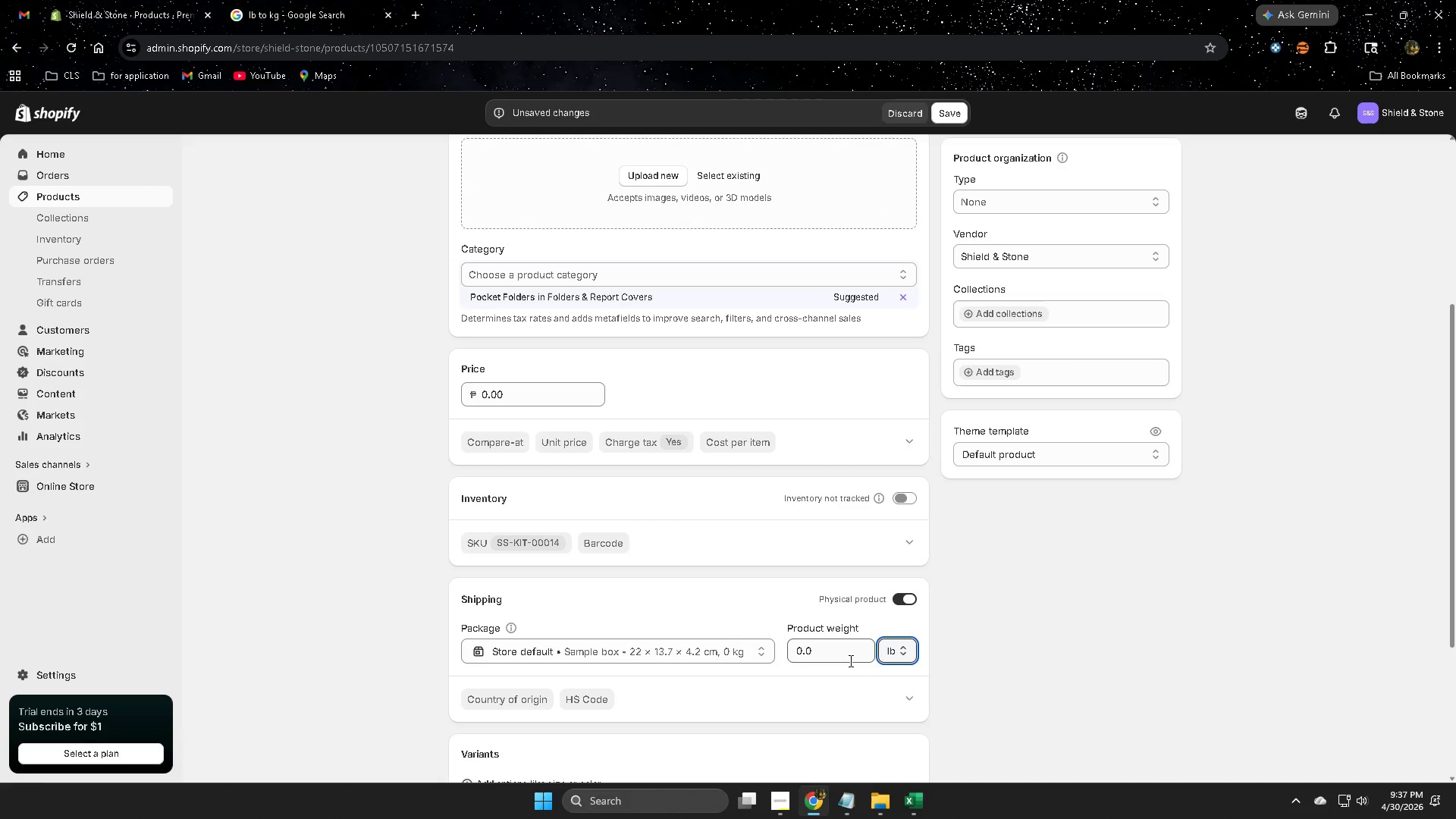 
left_click([848, 660])
 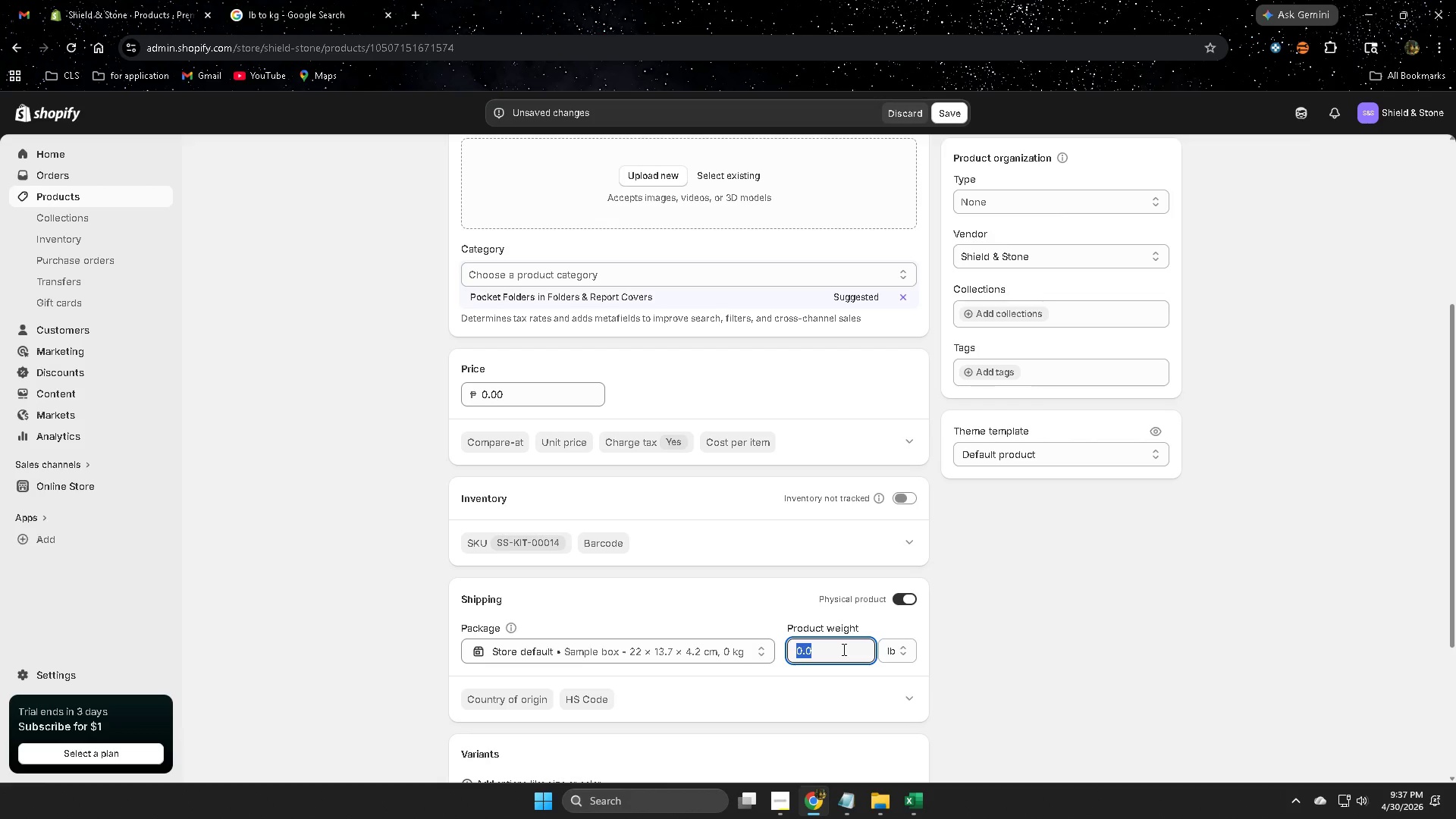 
key(Control+V)
 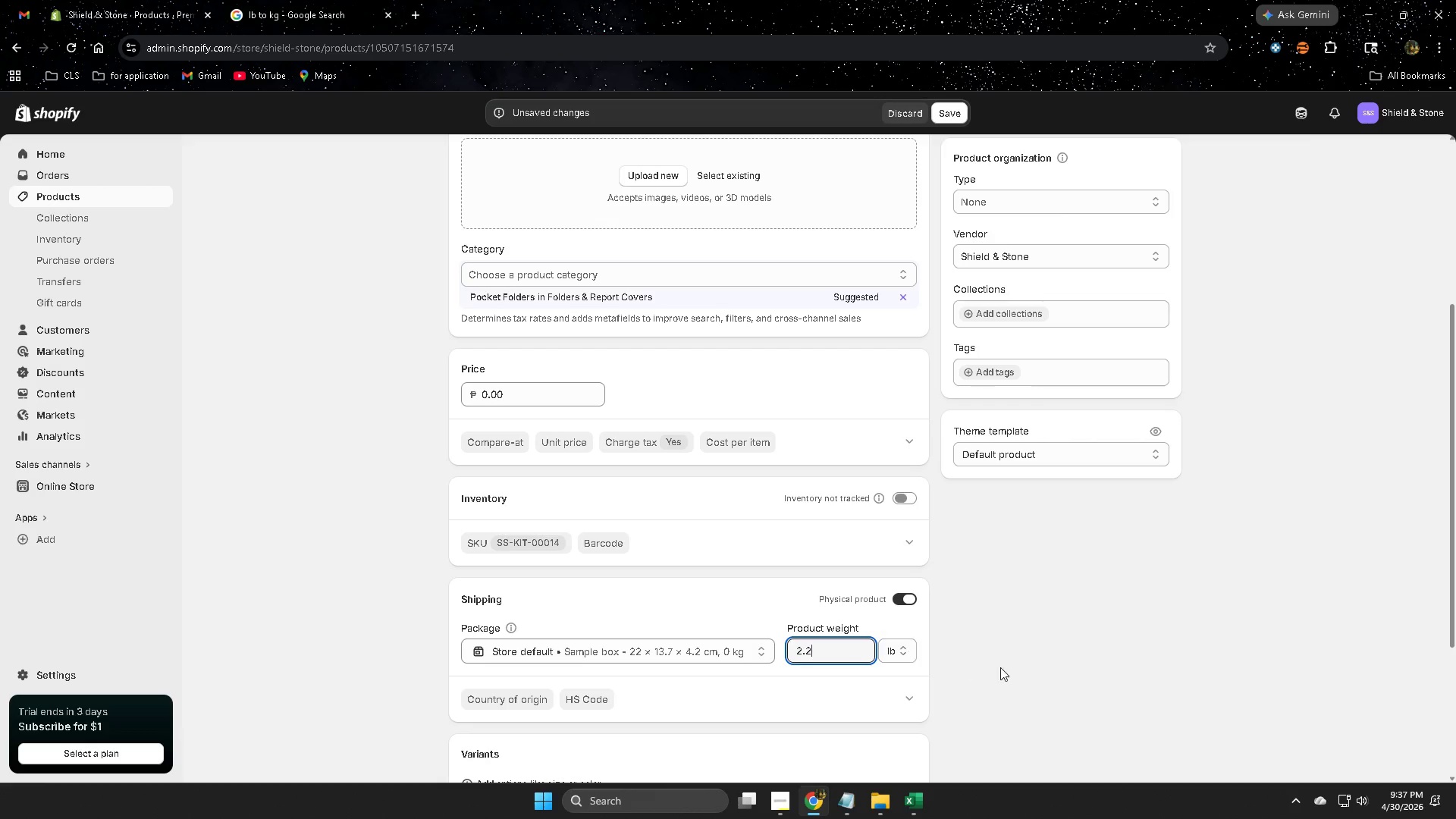 
left_click([1006, 667])
 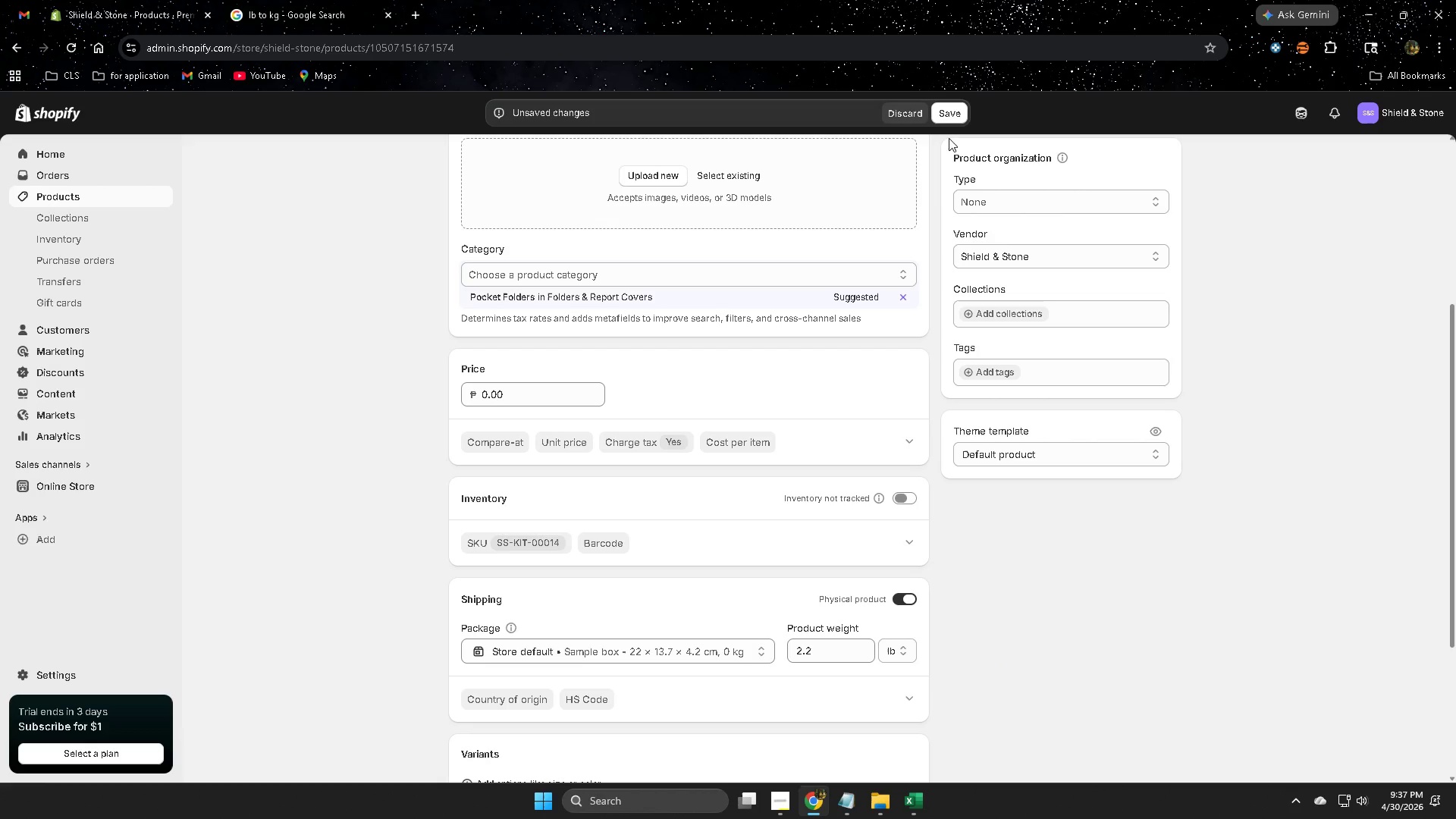 
left_click([946, 112])
 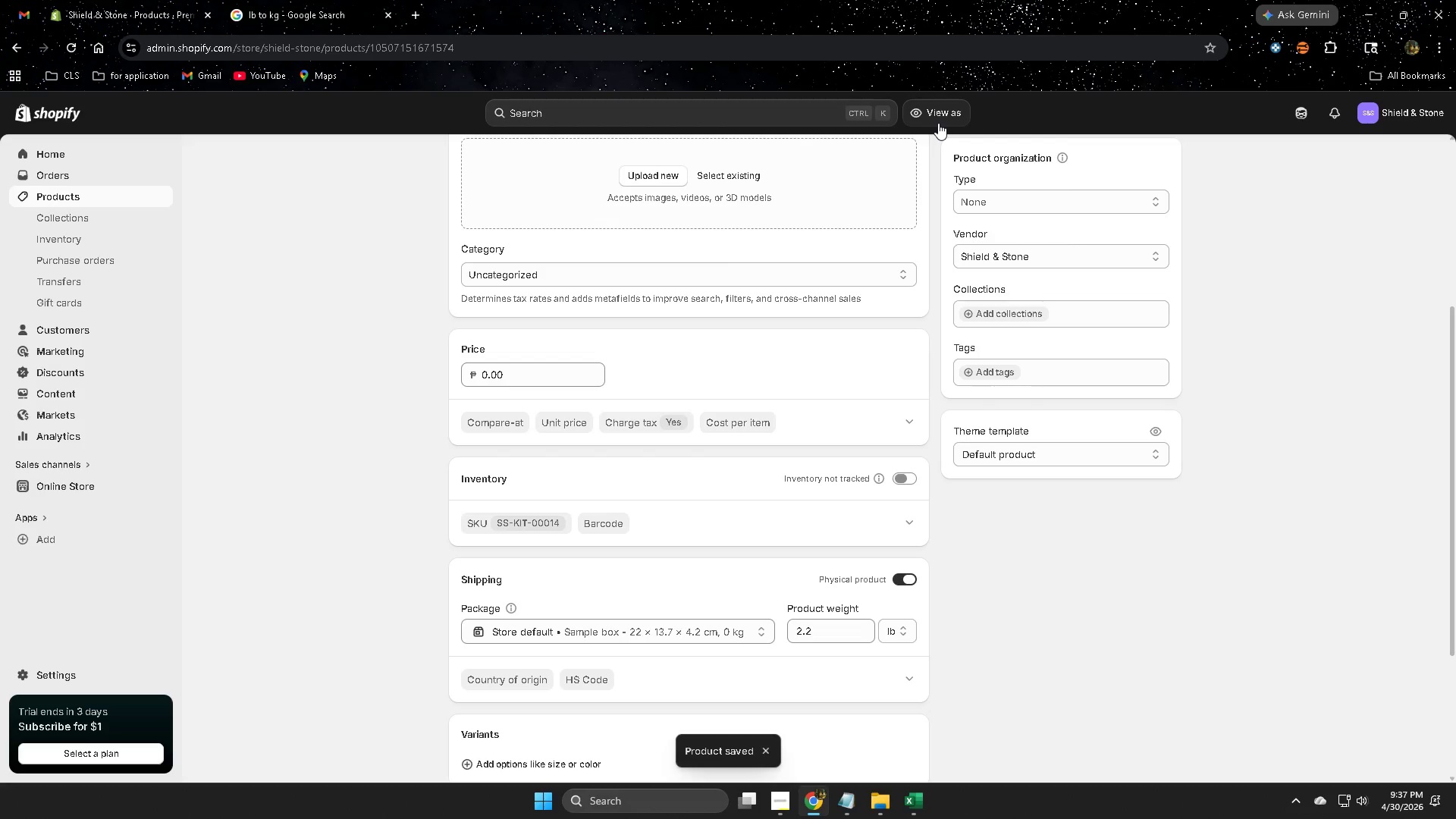 
wait(13.23)
 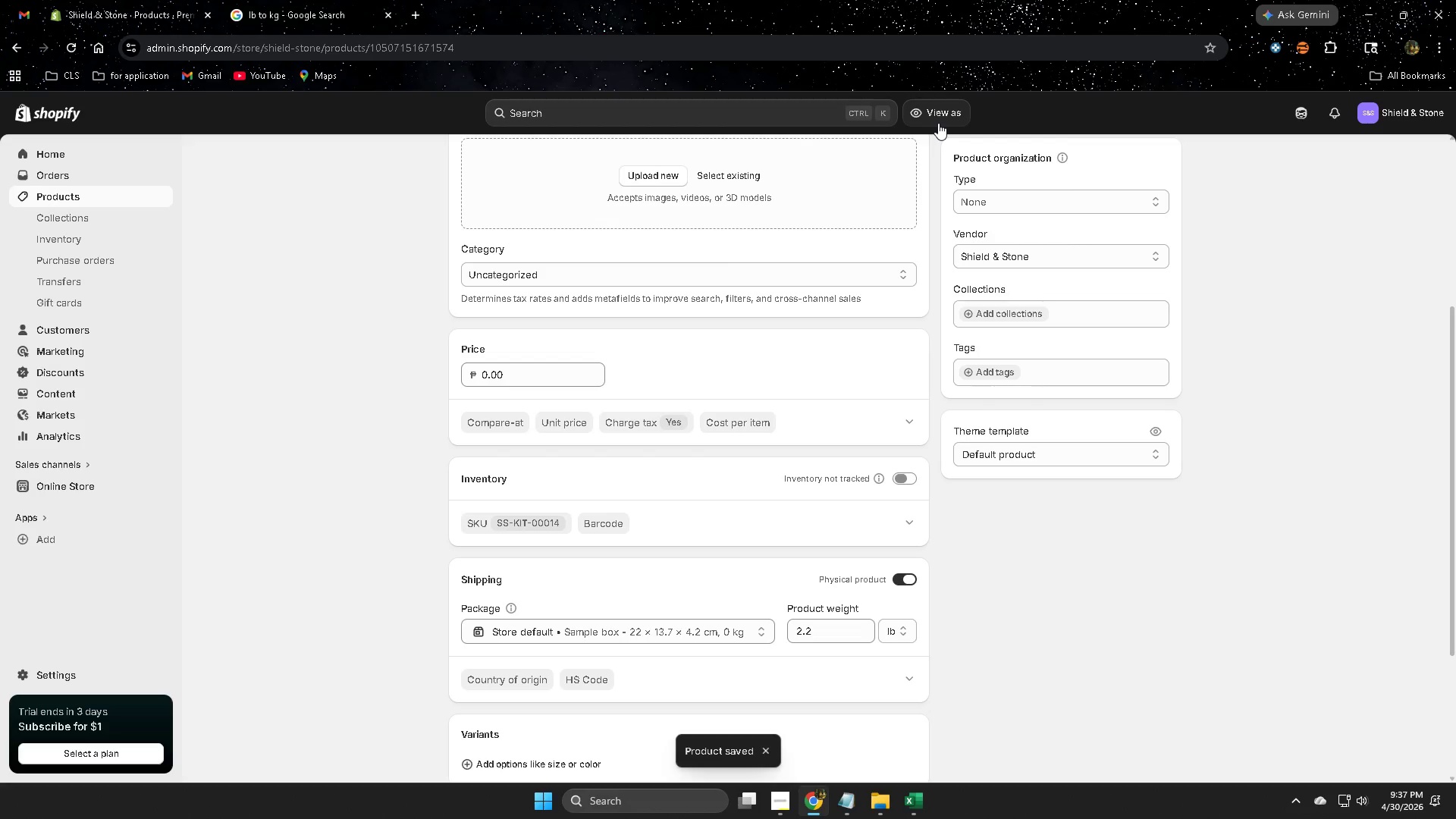 
left_click([104, 198])
 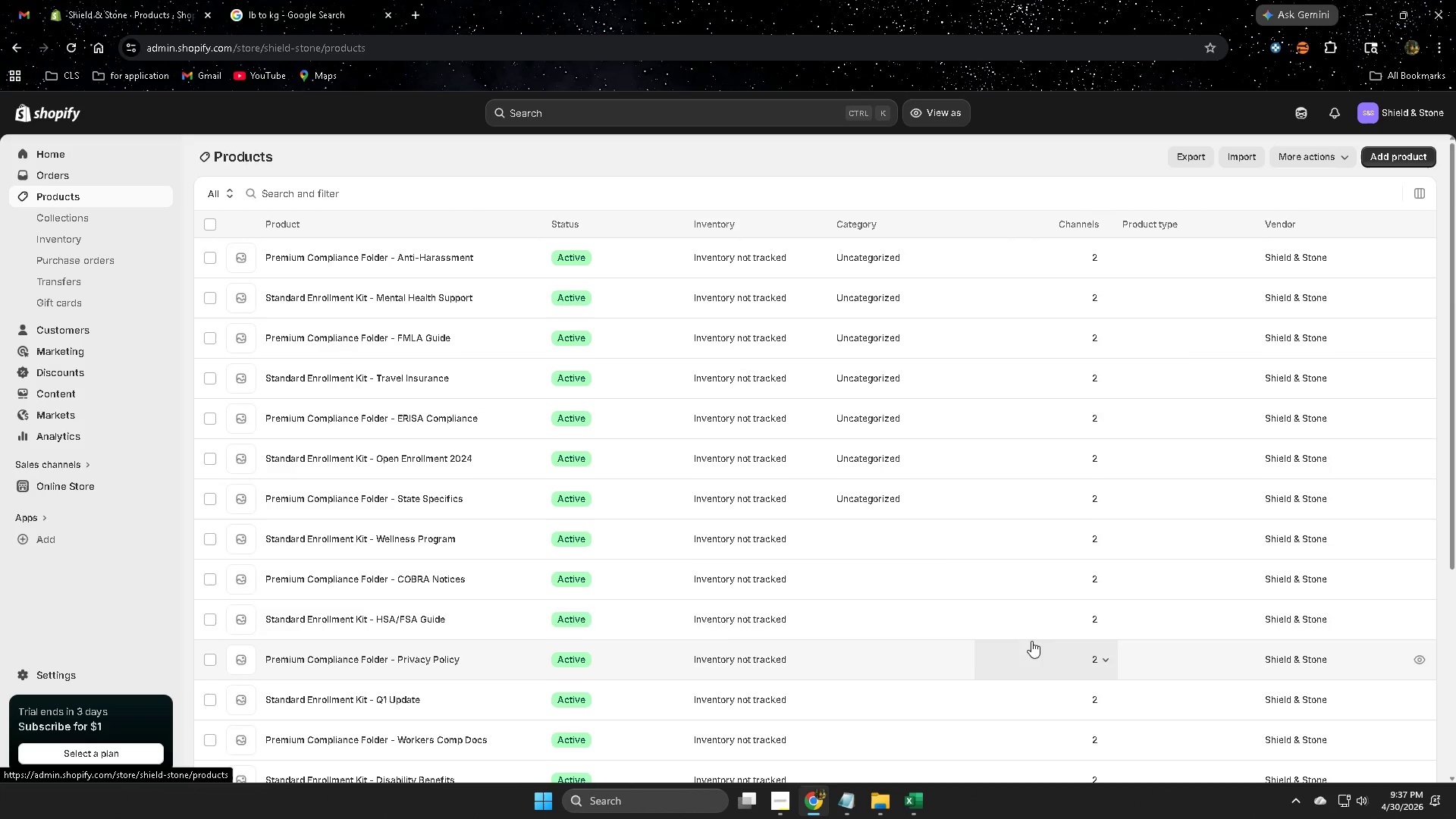 
scroll: coordinate [605, 563], scroll_direction: down, amount: 6.0
 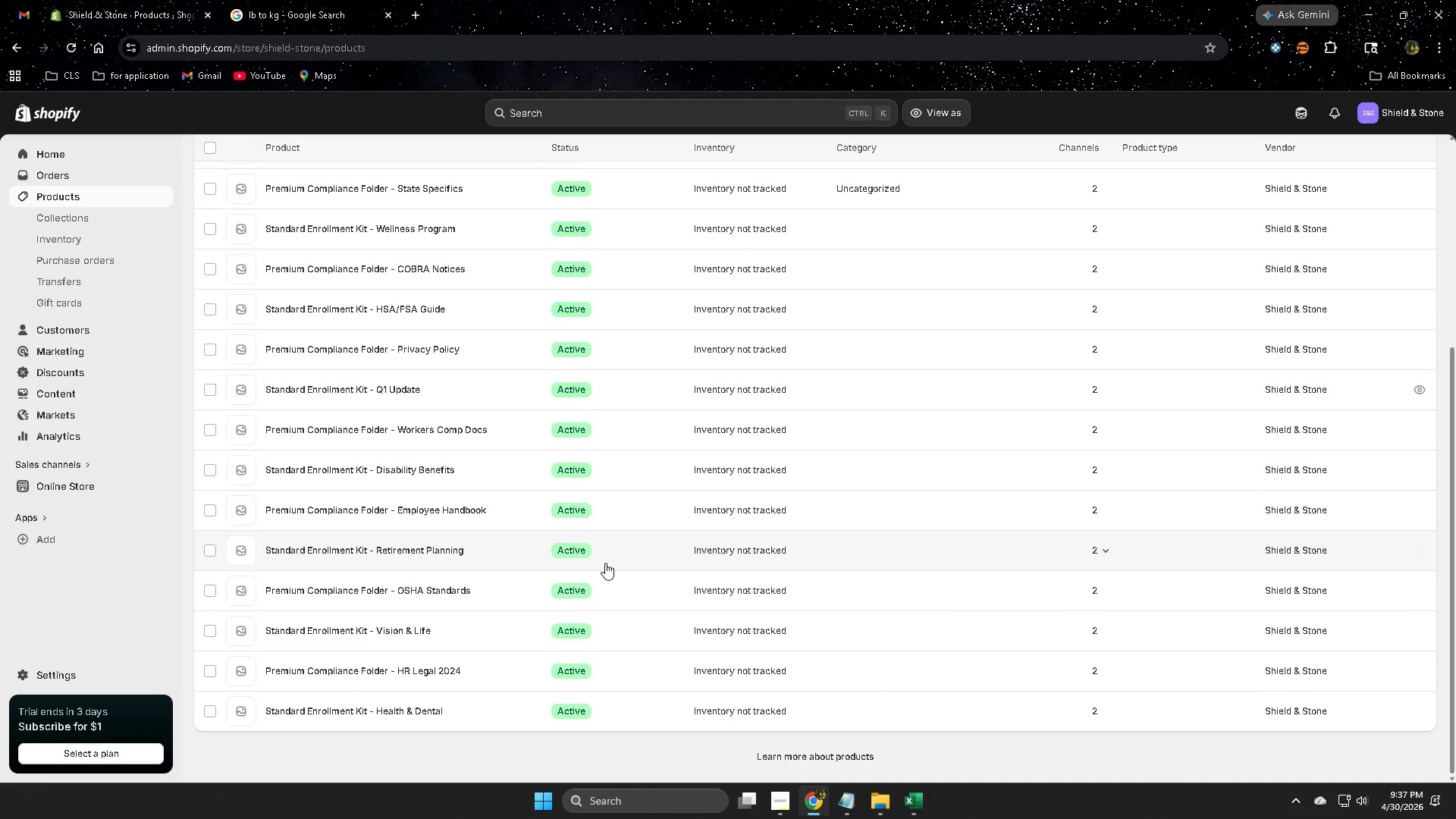 
scroll: coordinate [604, 563], scroll_direction: up, amount: 1.0
 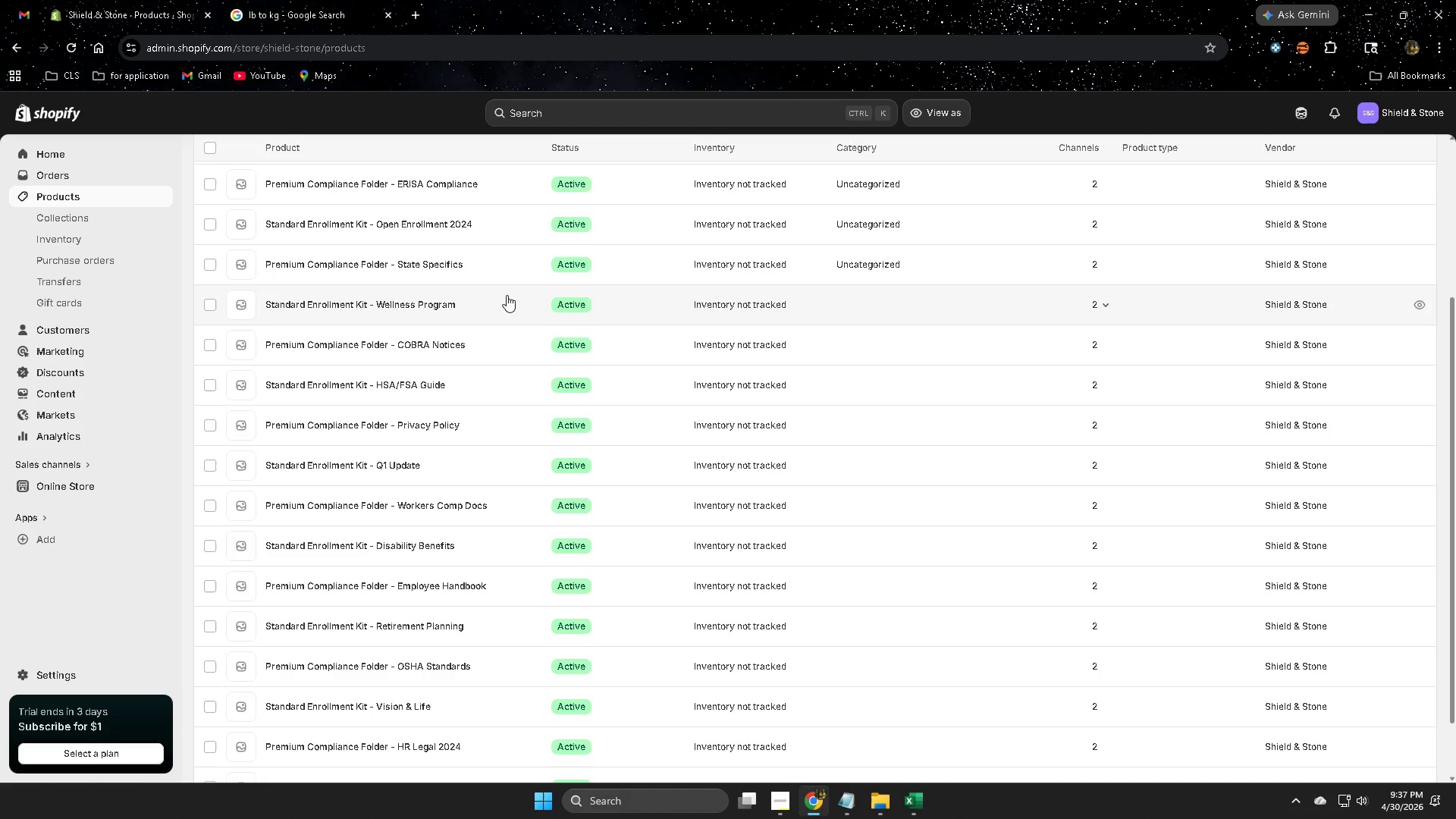 
left_click([507, 295])
 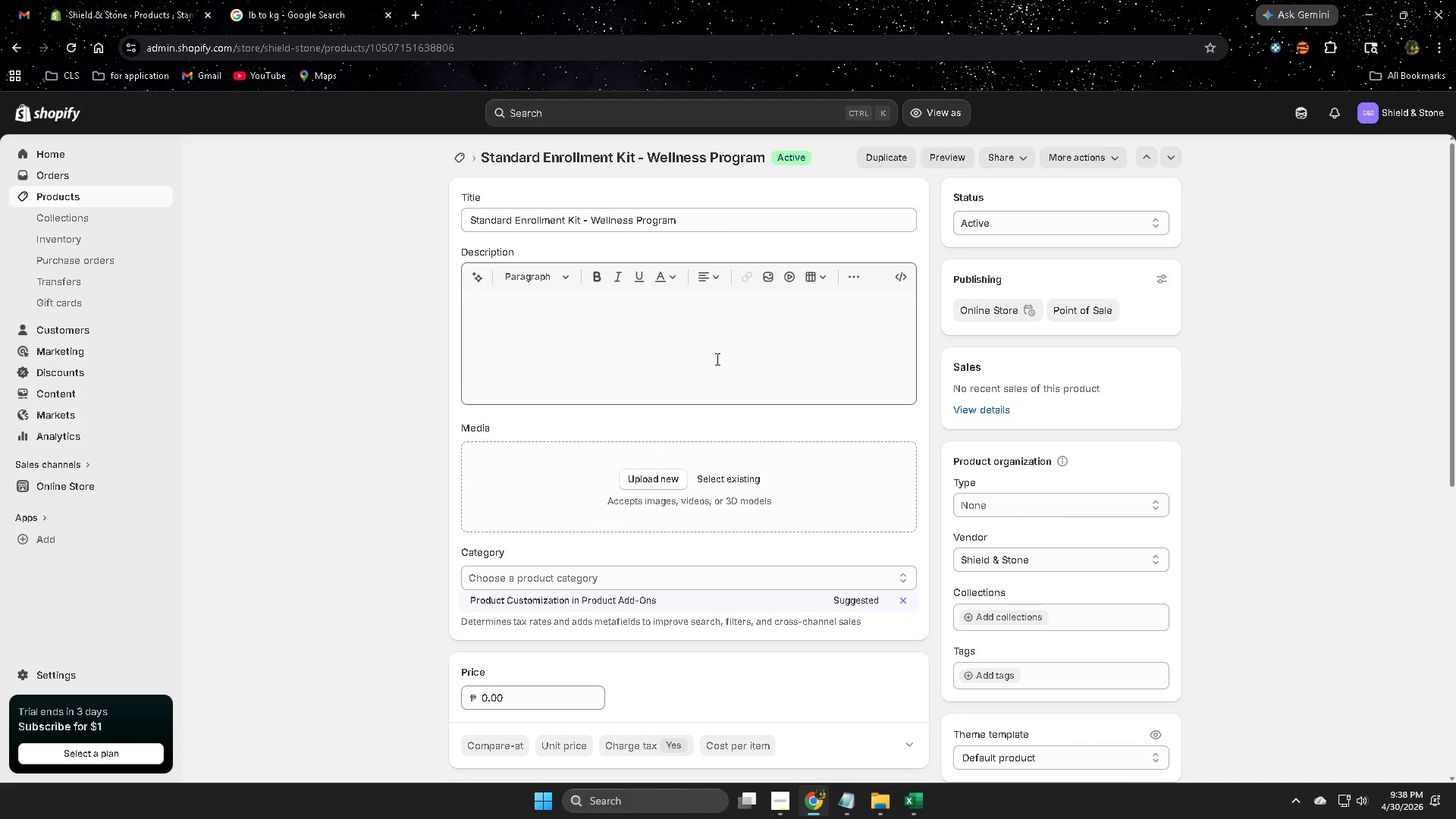 
wait(39.45)
 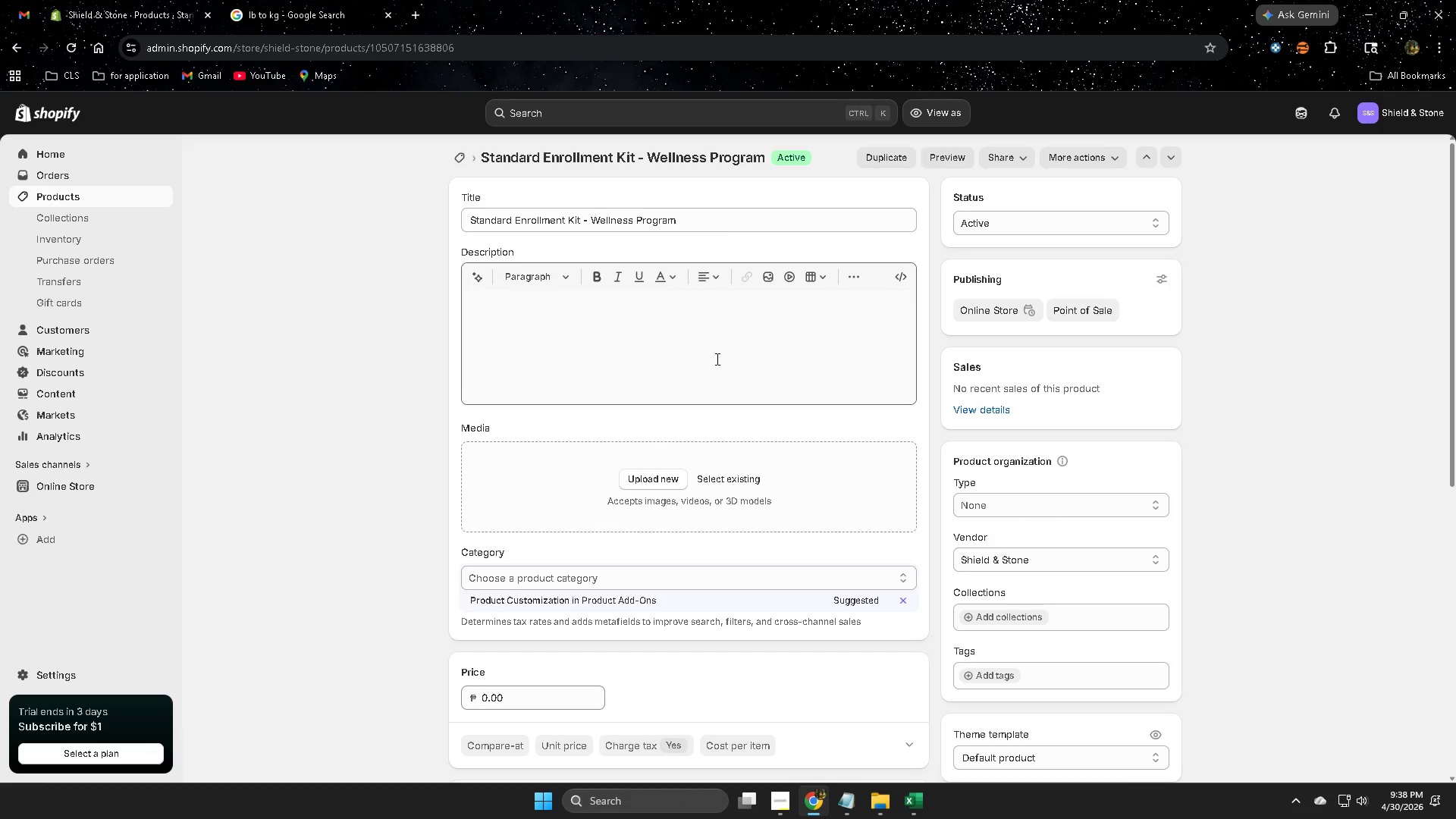 
scroll: coordinate [431, 605], scroll_direction: down, amount: 5.0
 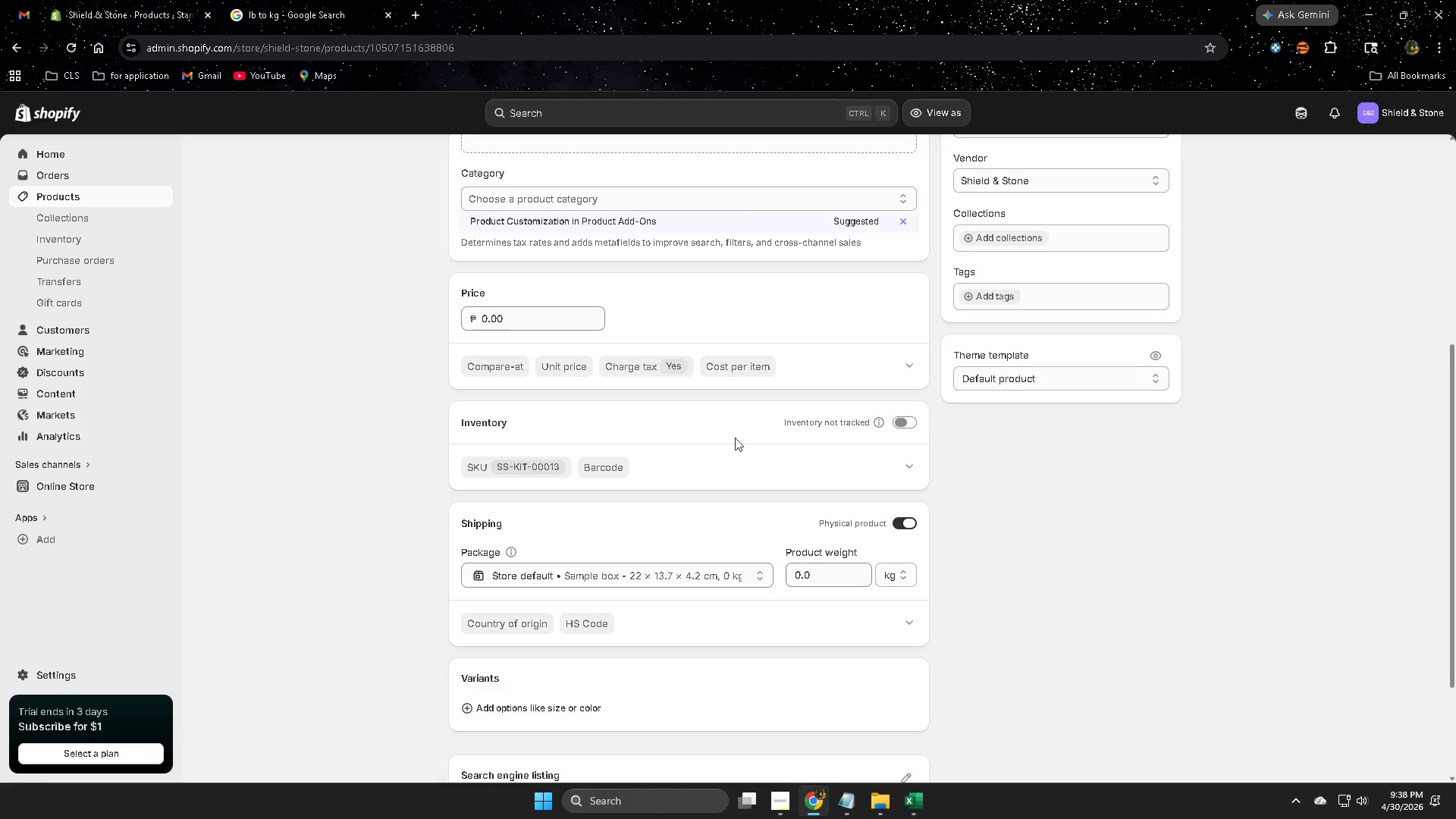 
scroll: coordinate [686, 553], scroll_direction: up, amount: 7.0
 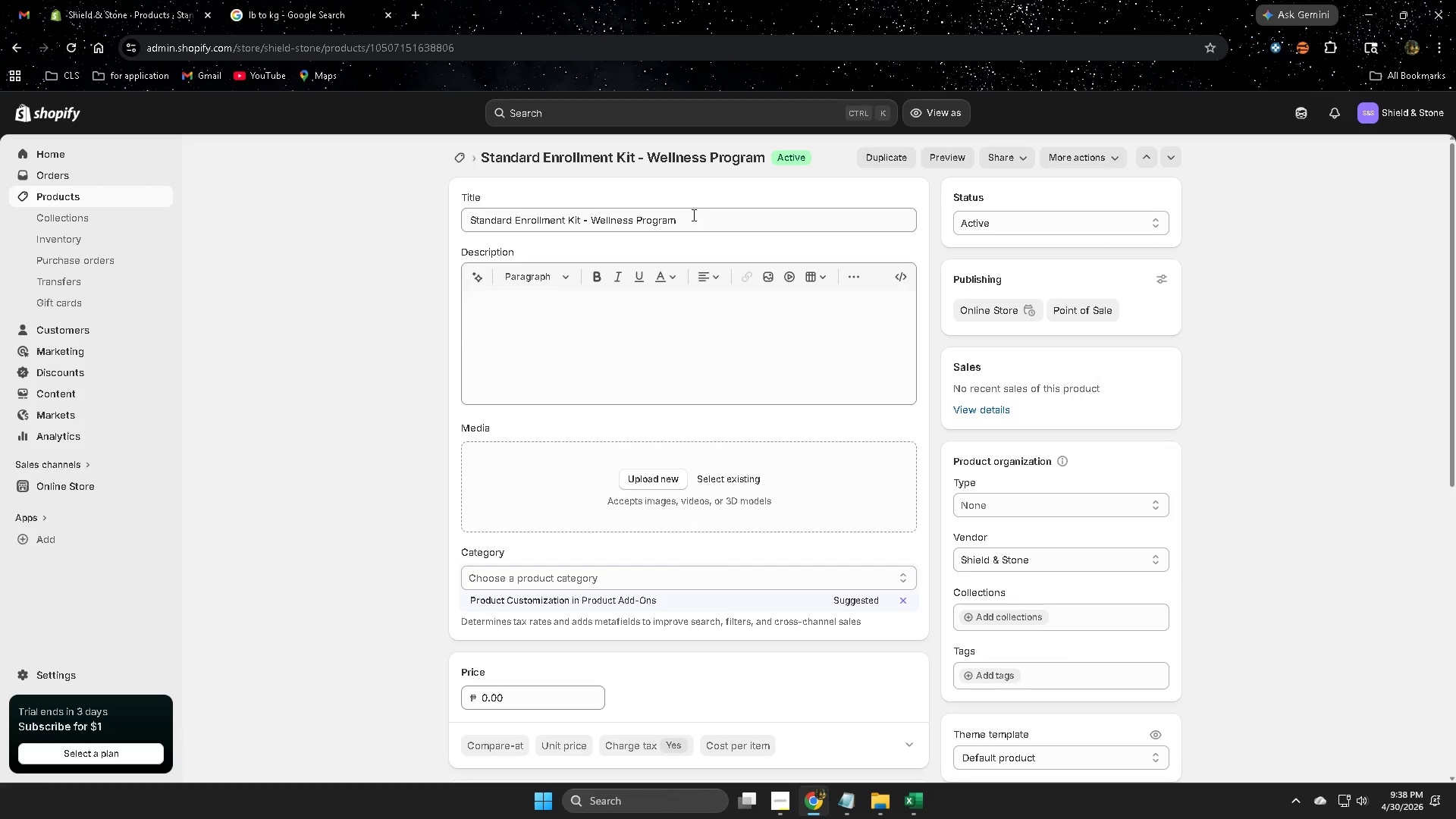 
double_click([692, 215])
 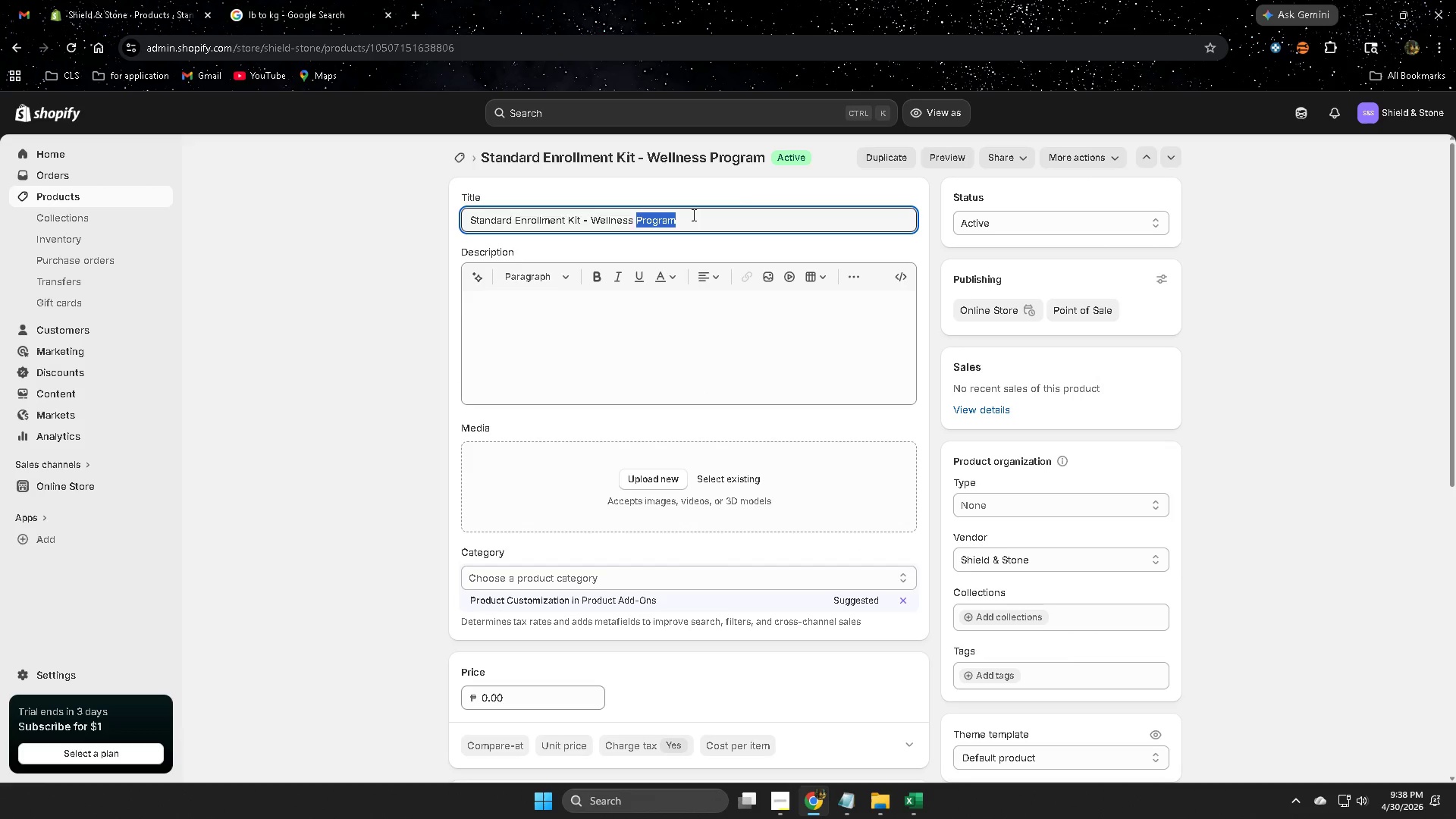 
triple_click([692, 215])
 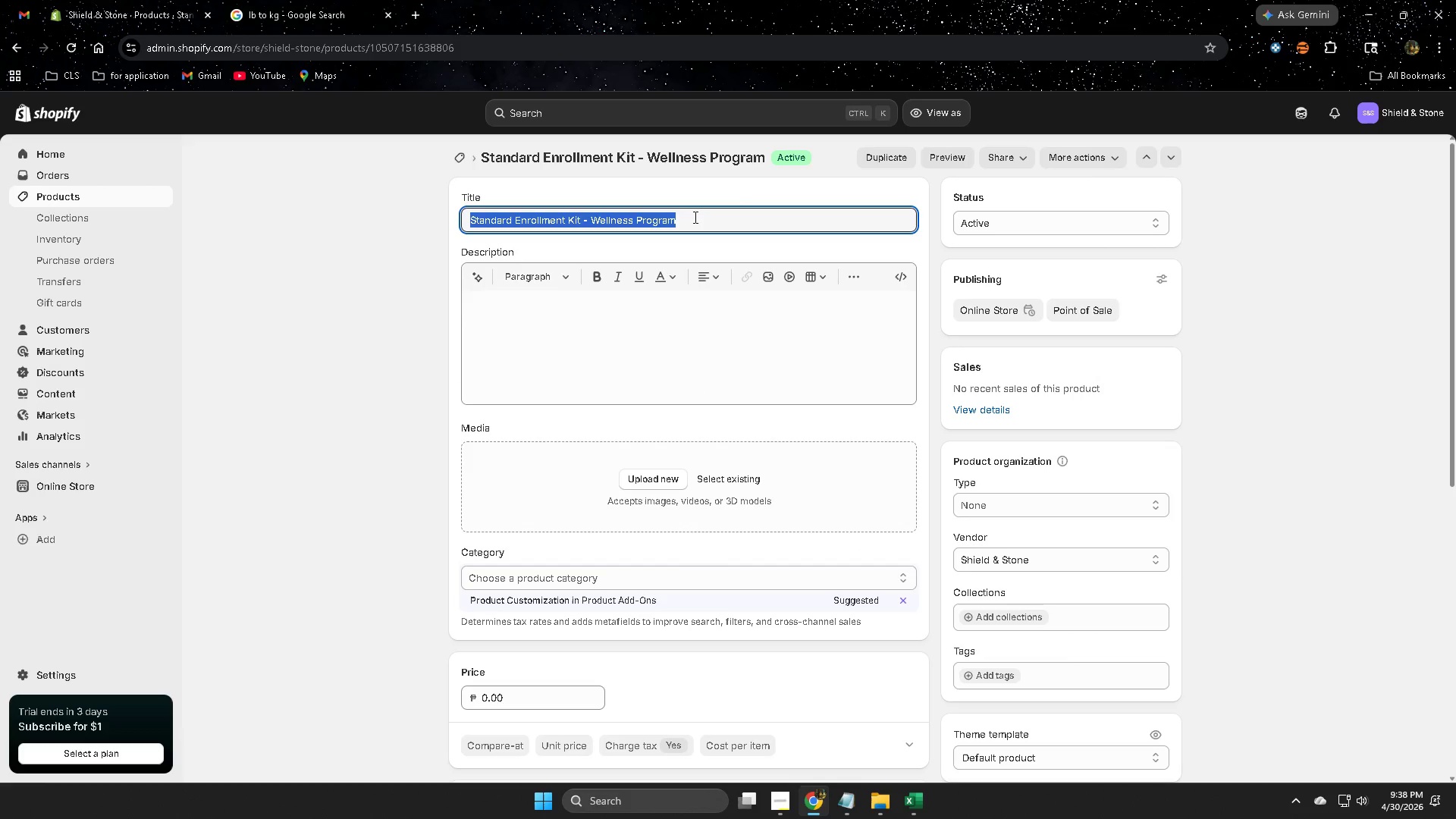 
key(Control+ControlLeft)
 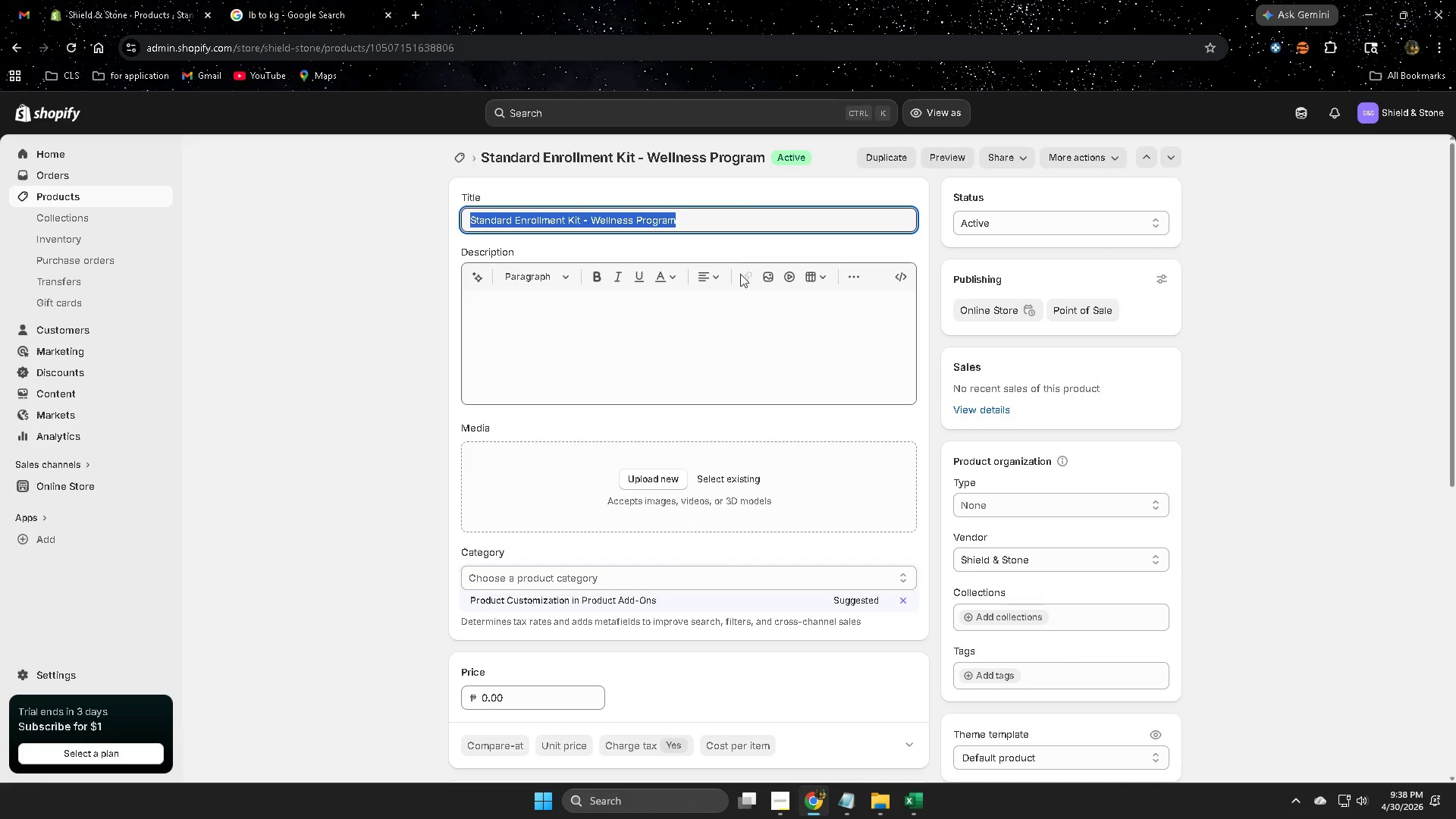 
key(Control+C)
 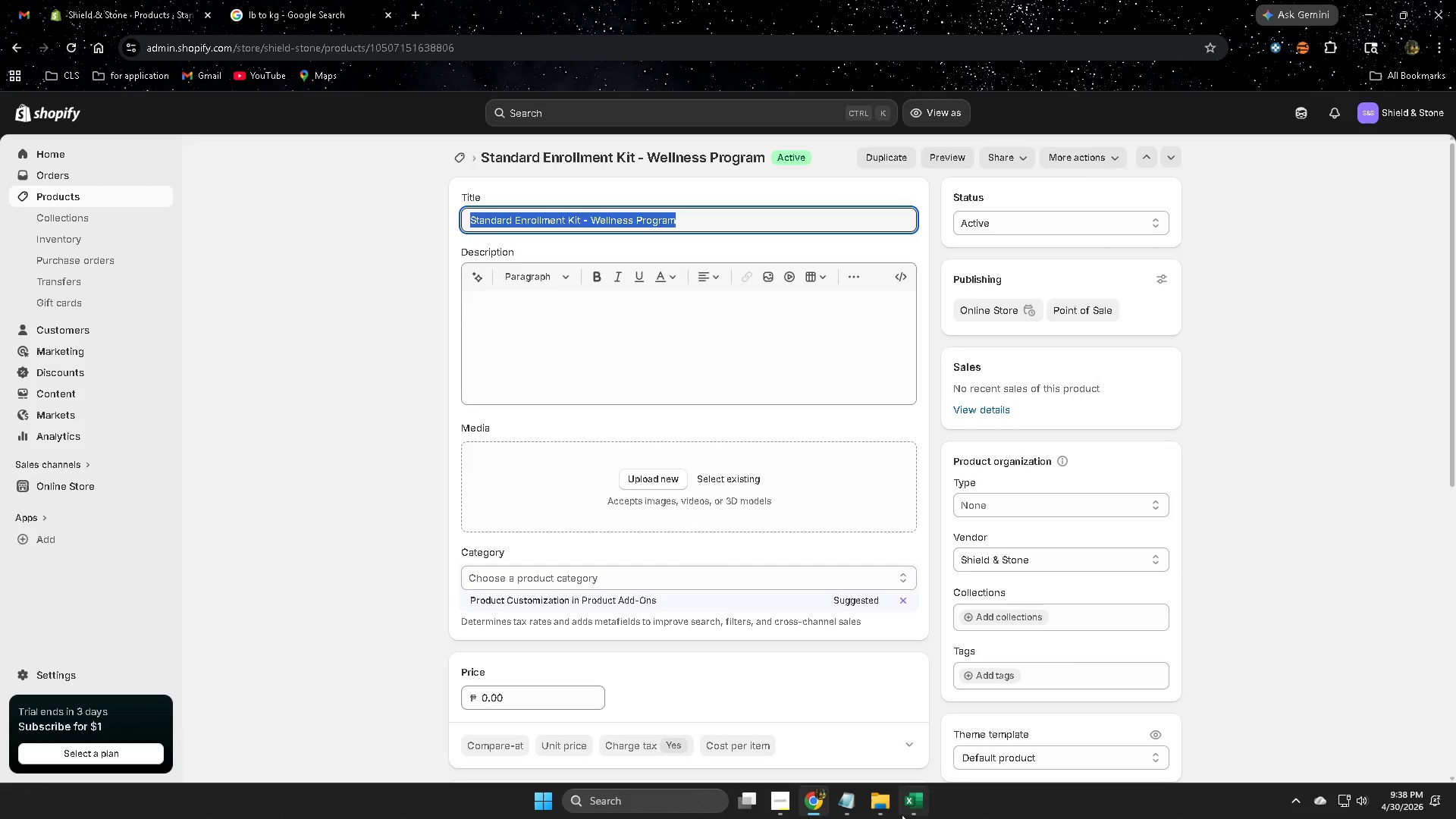 
left_click([918, 808])
 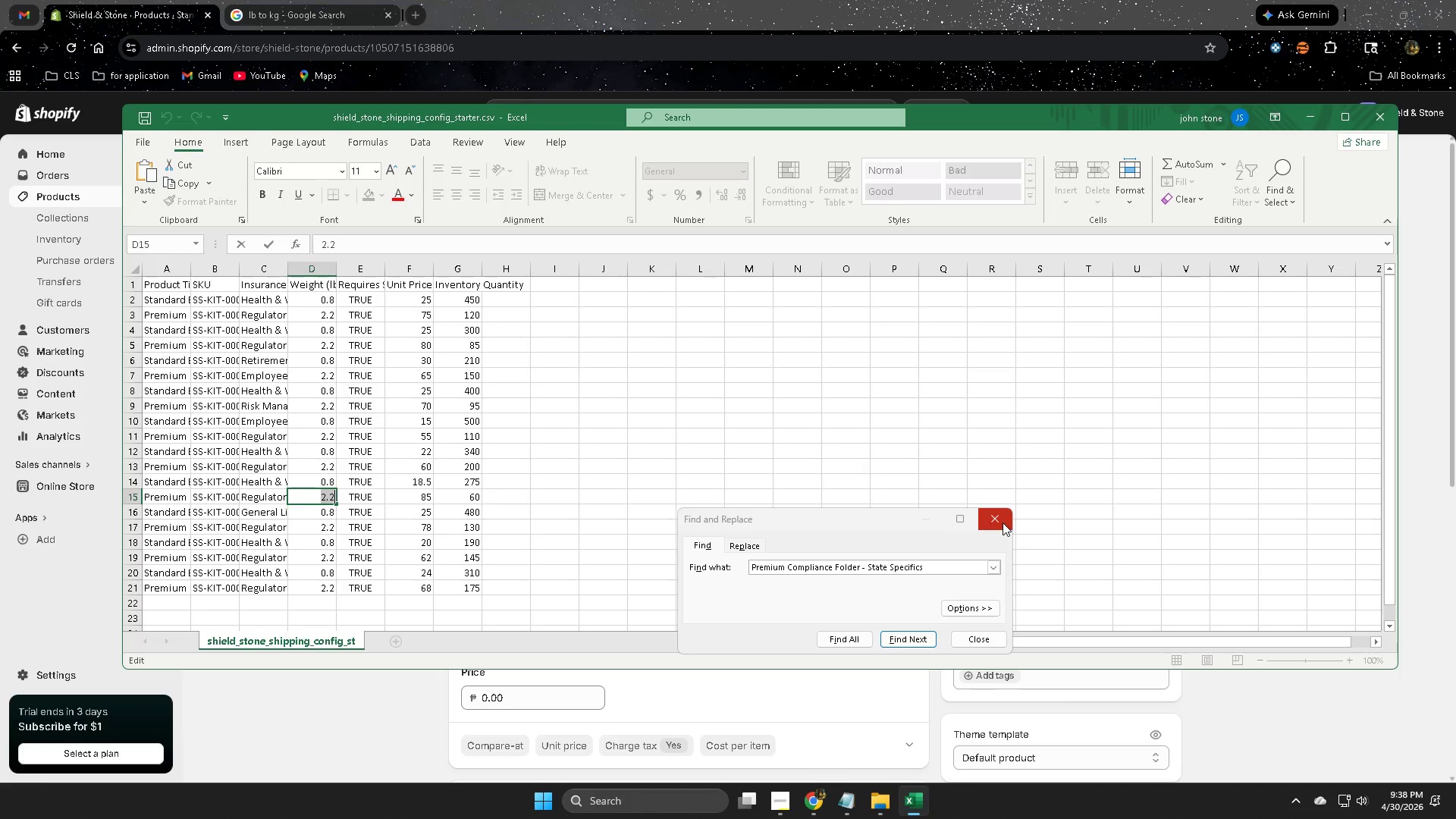 
double_click([676, 408])
 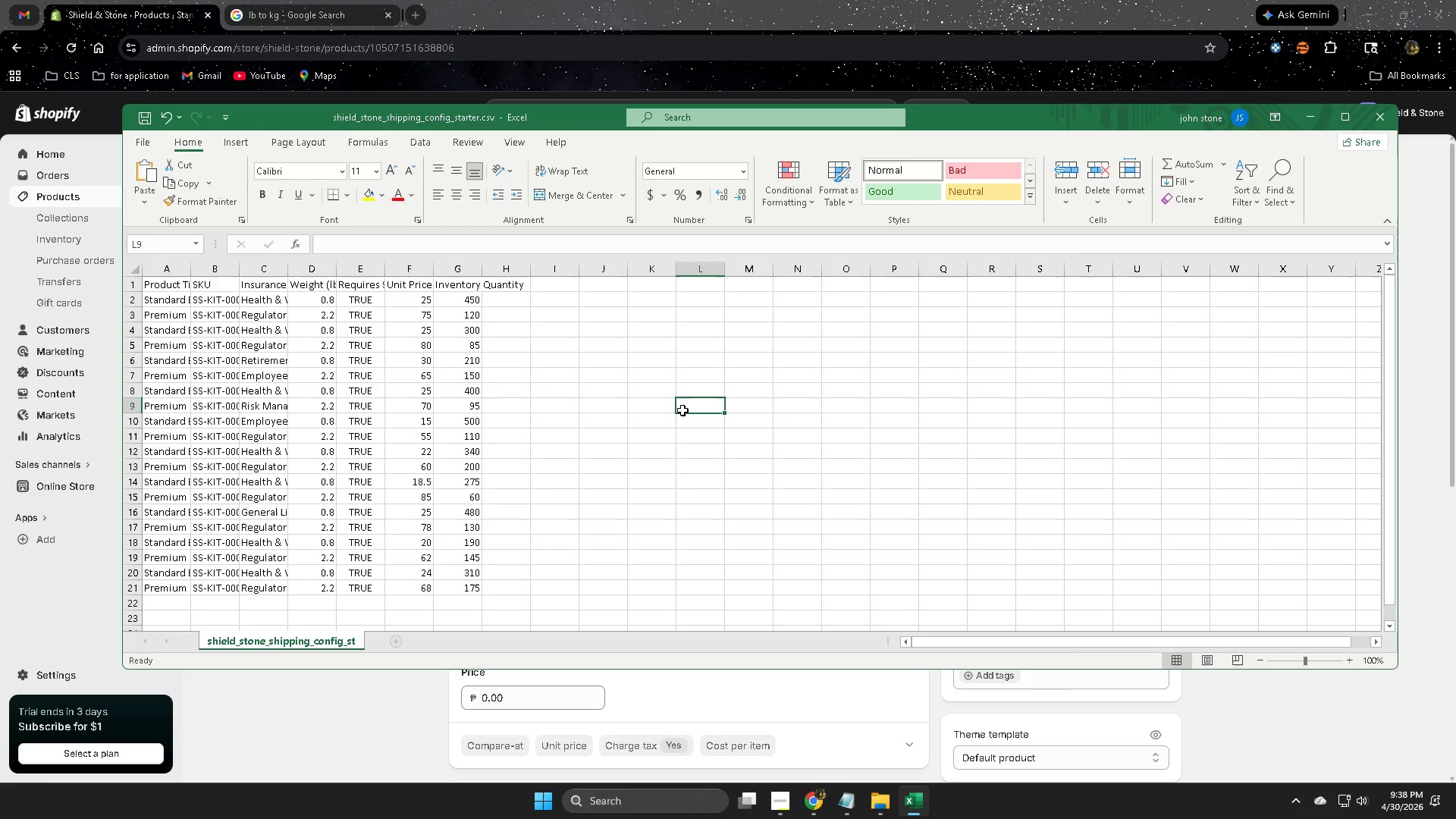 
key(Control+F)
 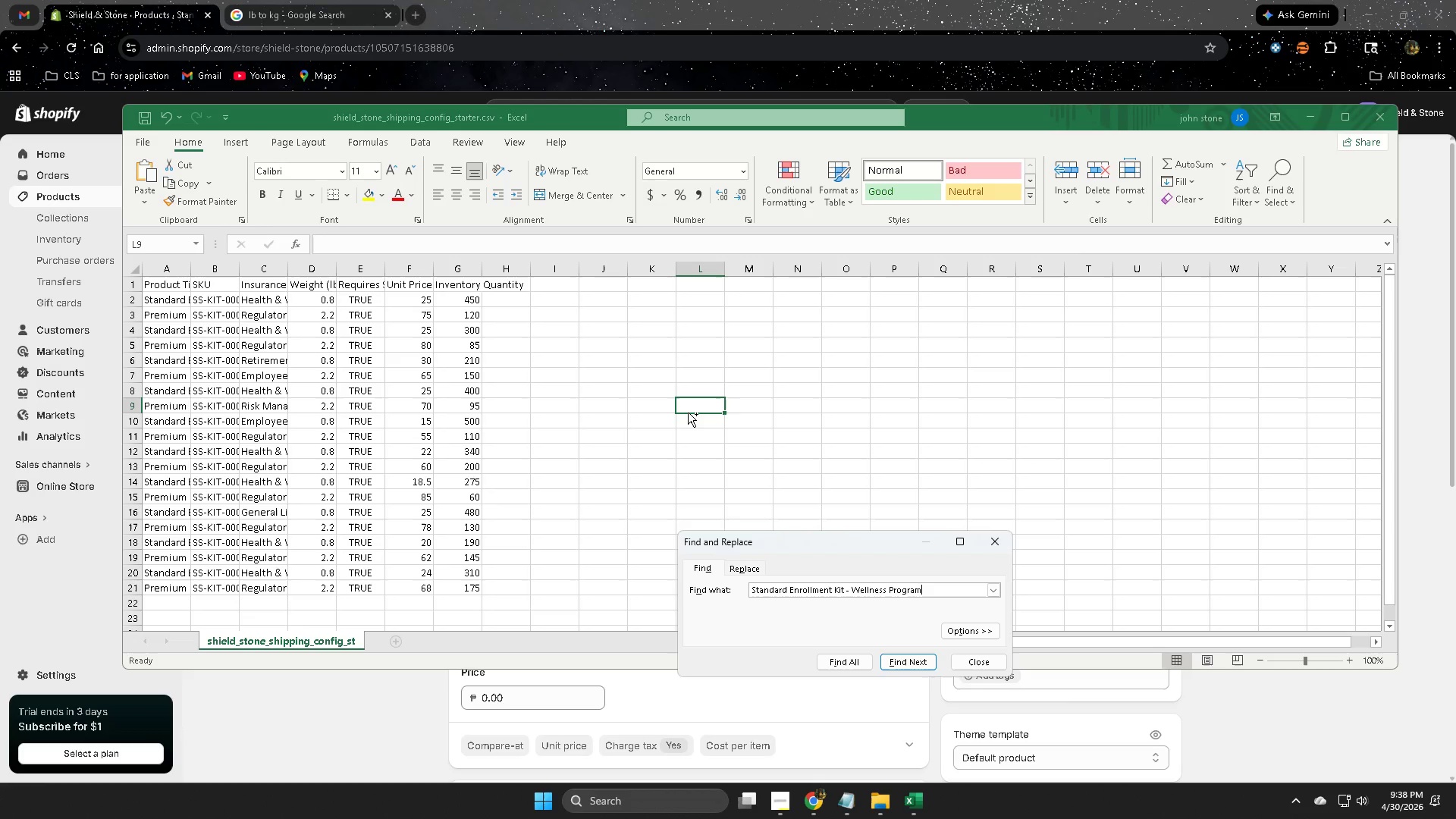 
key(Control+V)
 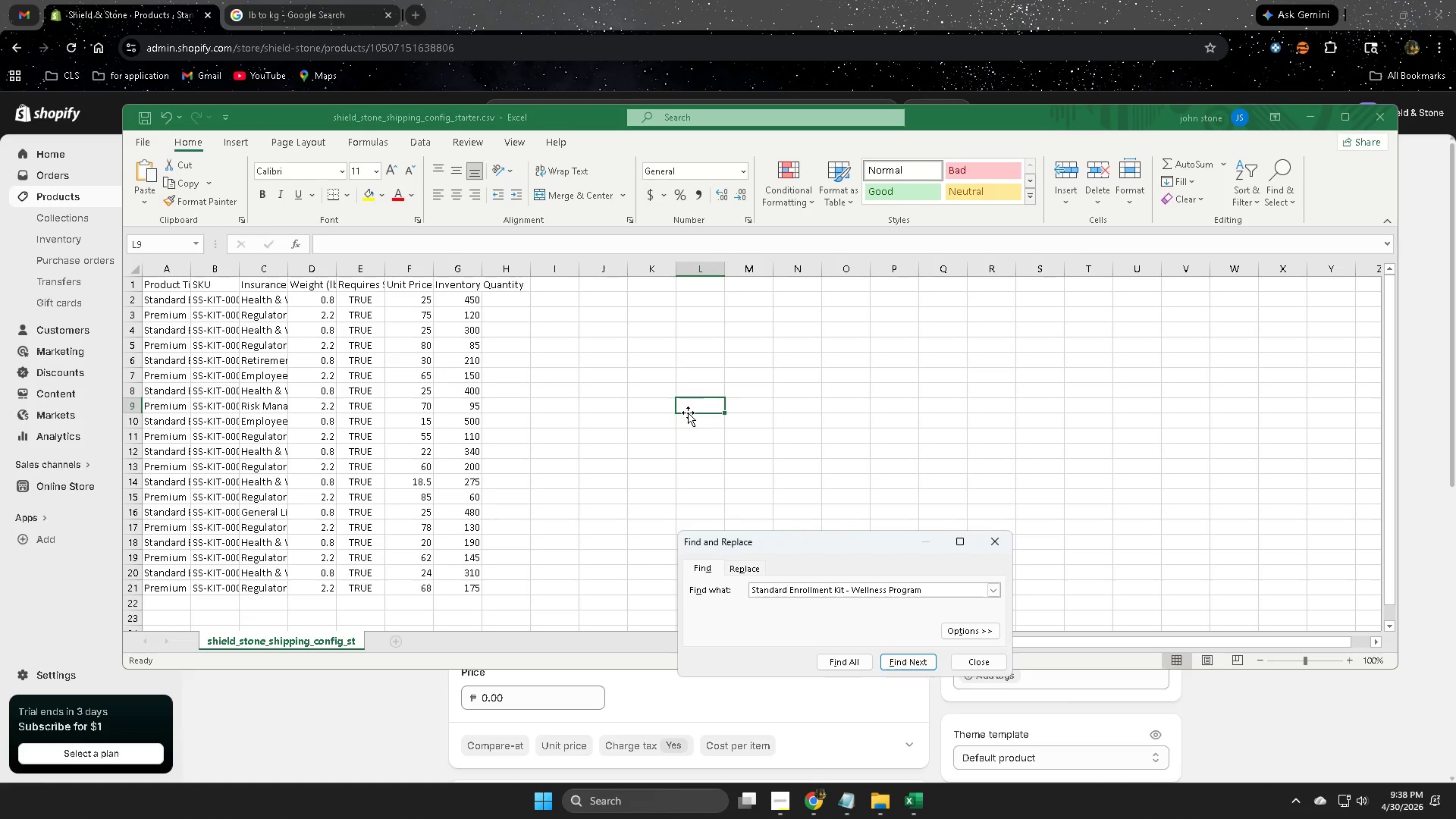 
key(Enter)
 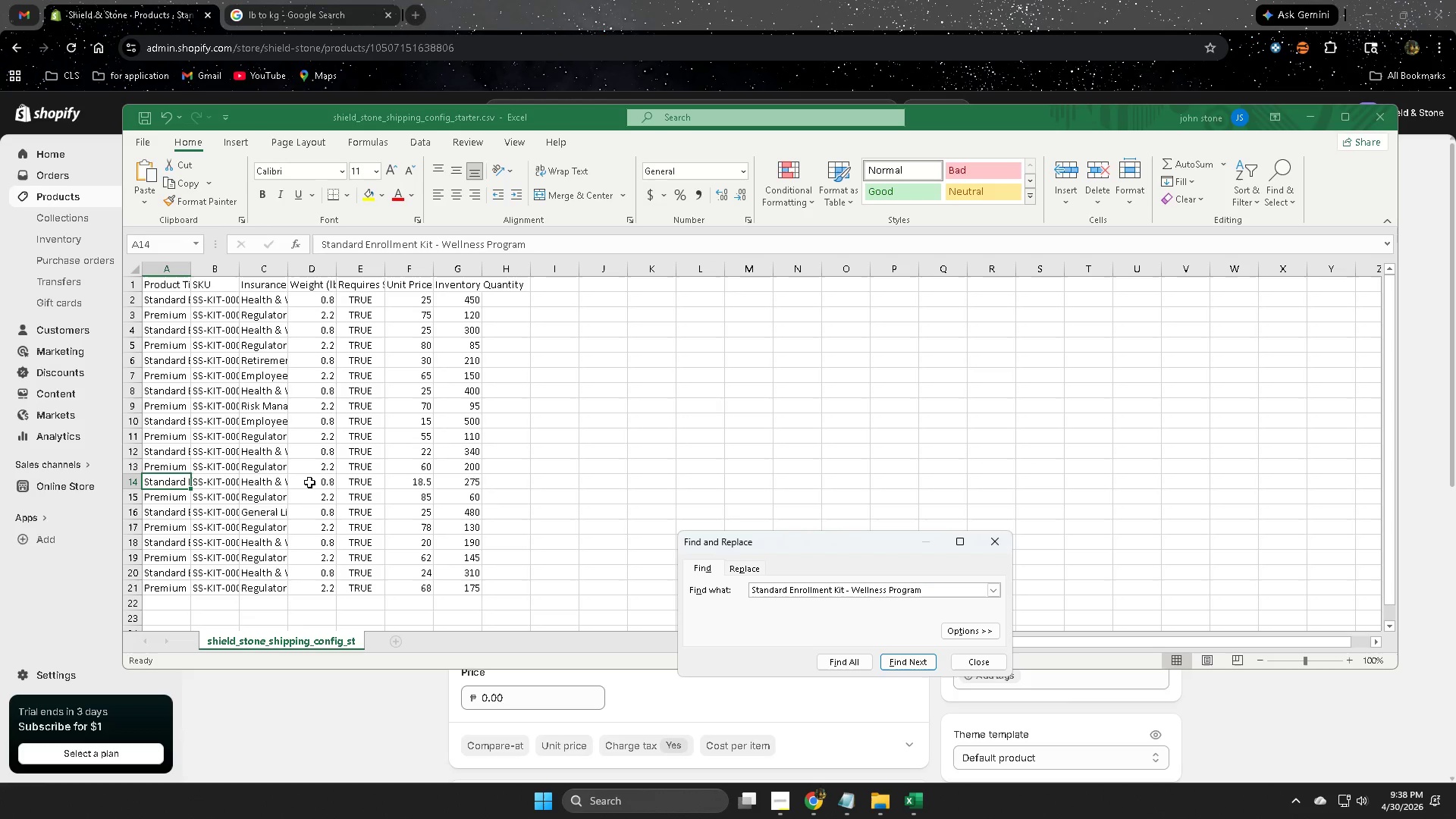 
double_click([309, 482])
 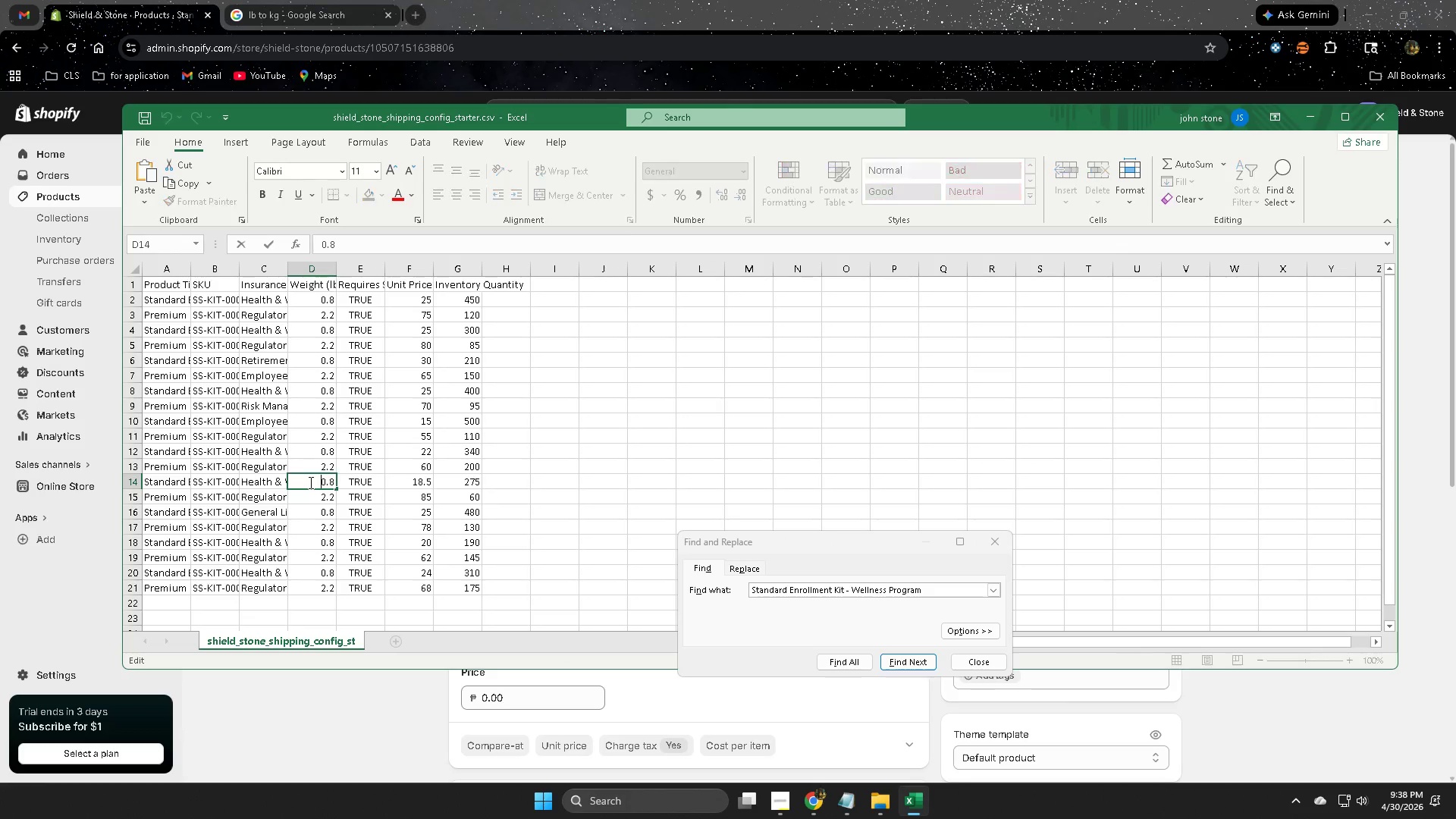 
key(Control+A)
 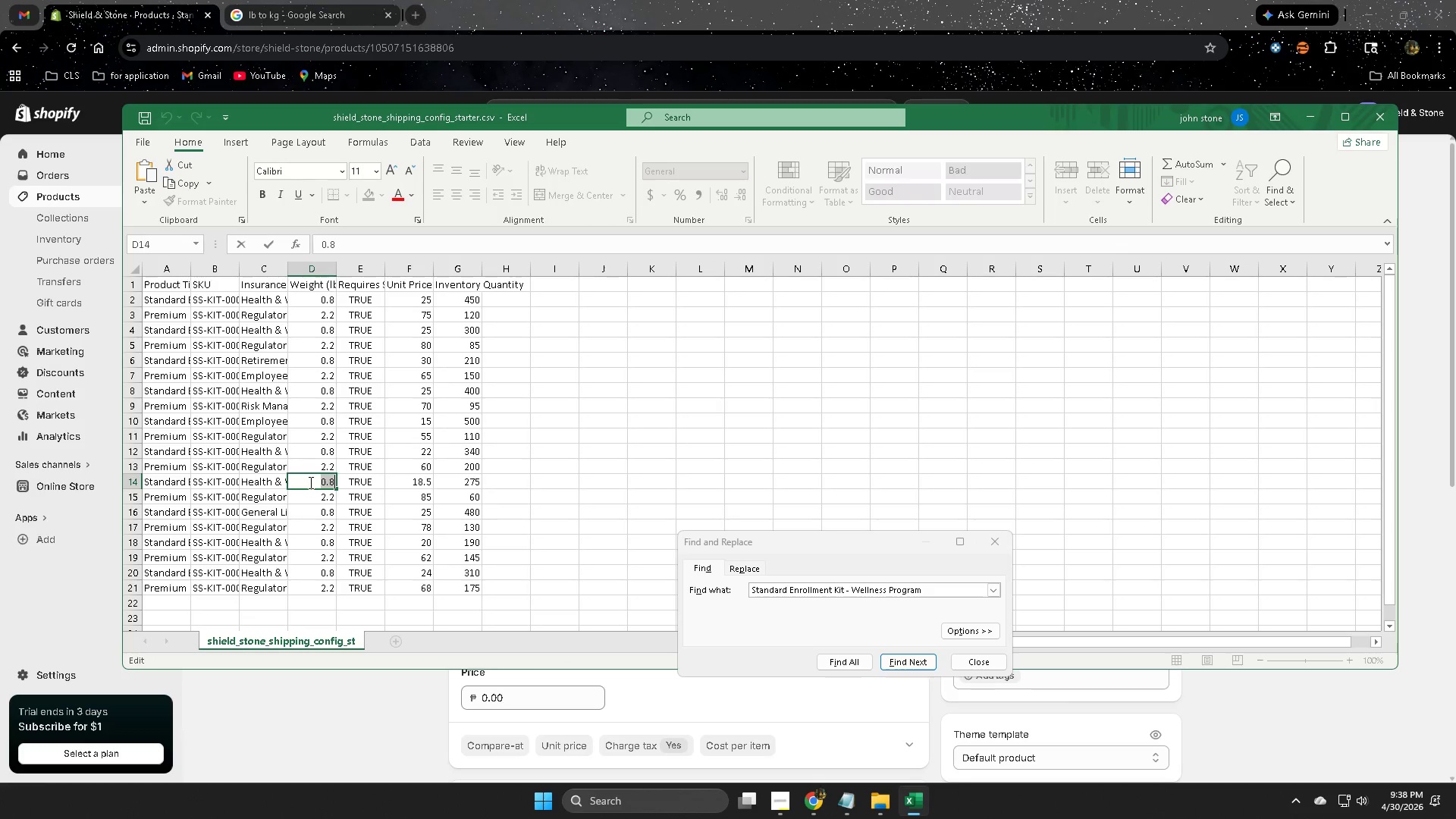 
key(Control+C)
 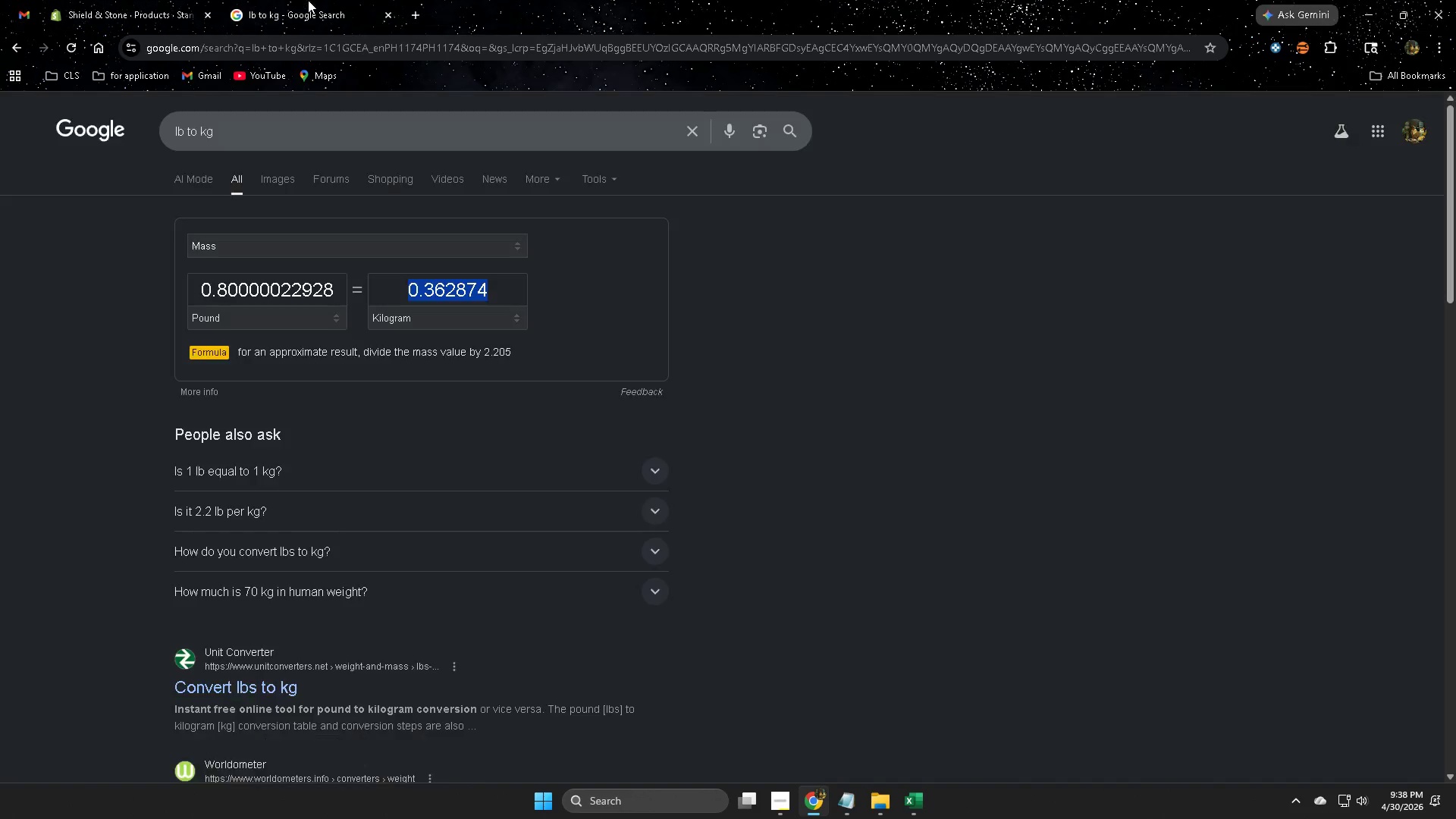 
double_click([153, 0])
 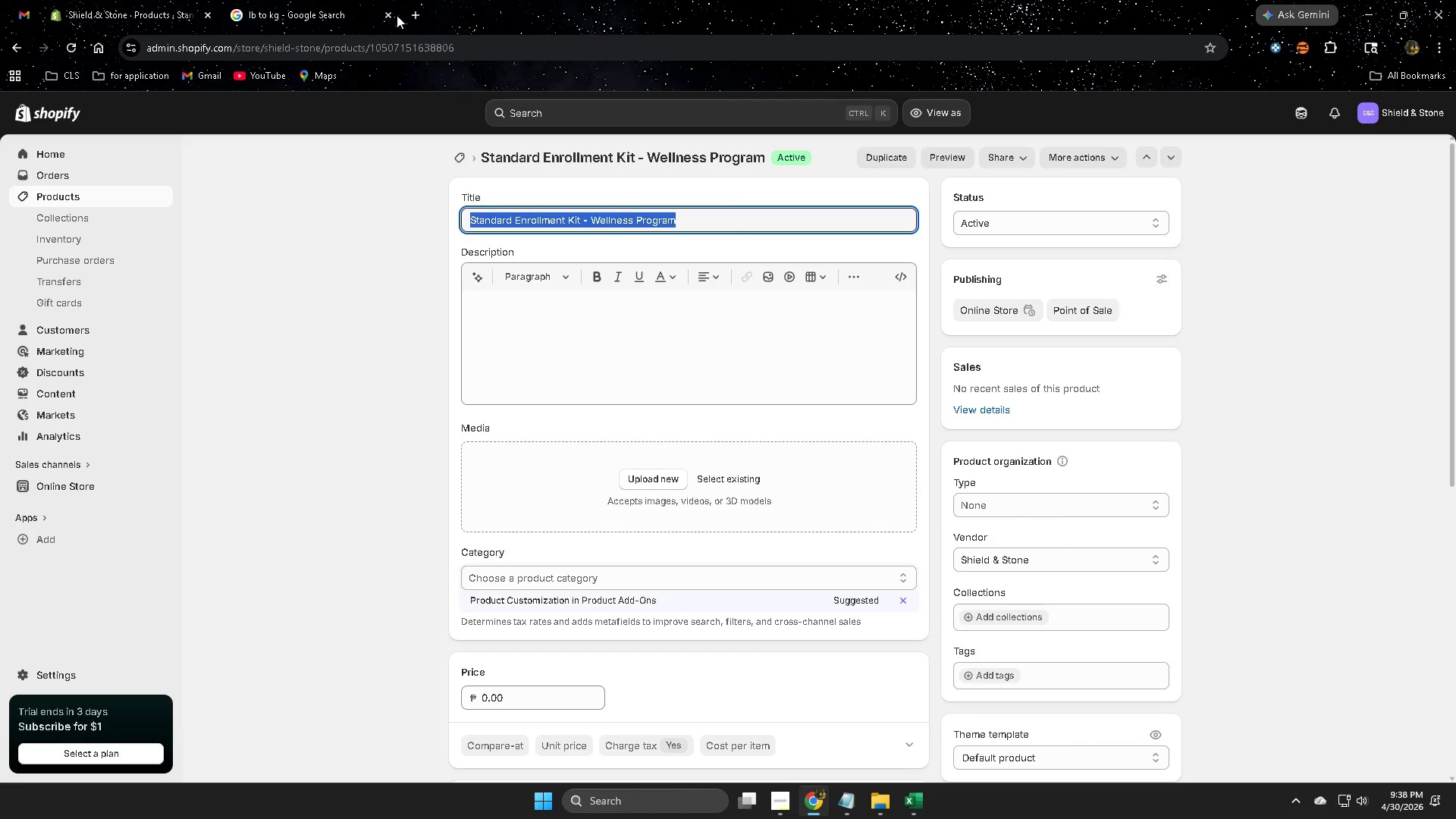 
left_click([391, 16])
 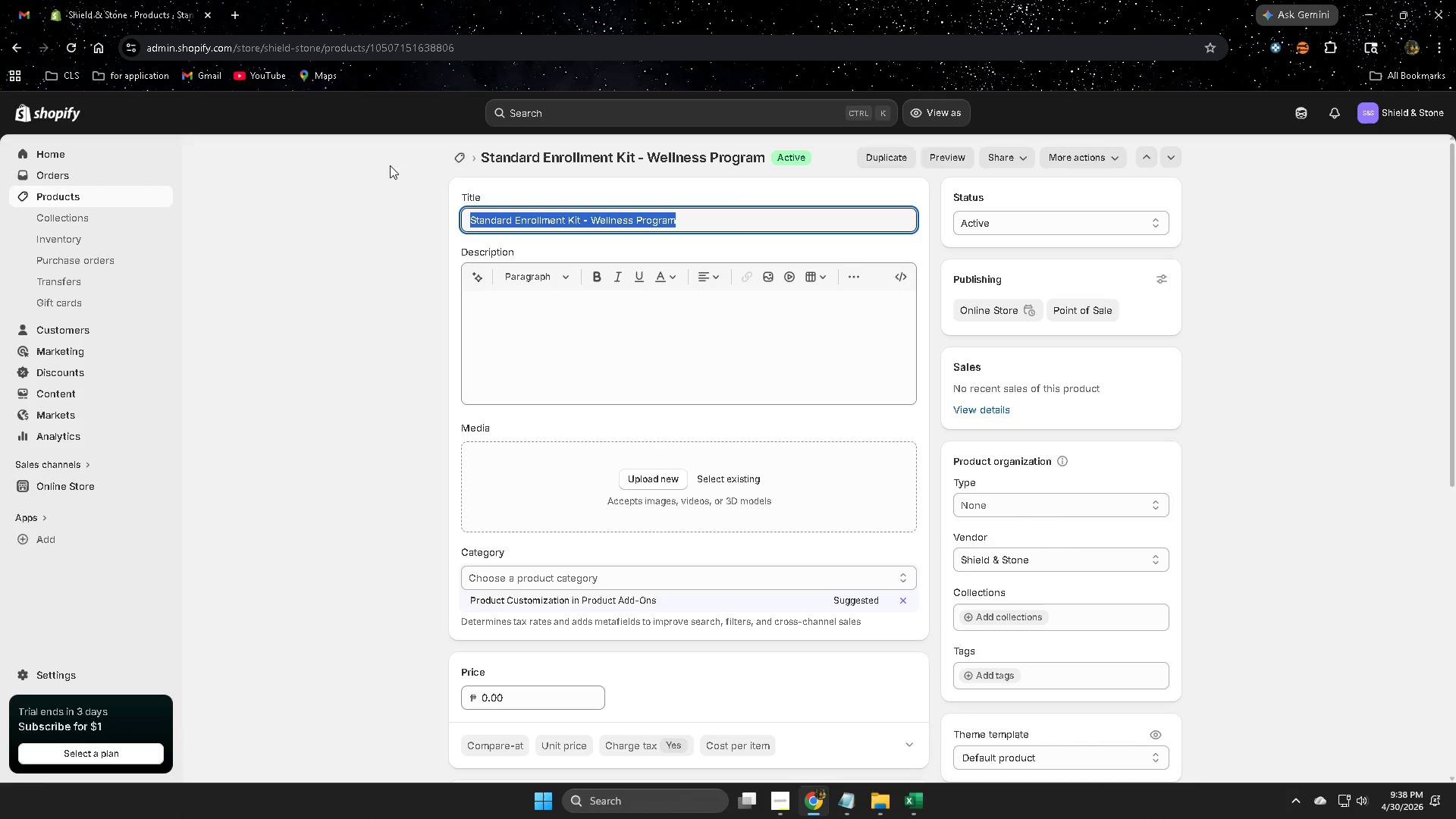 
scroll: coordinate [584, 452], scroll_direction: down, amount: 4.0
 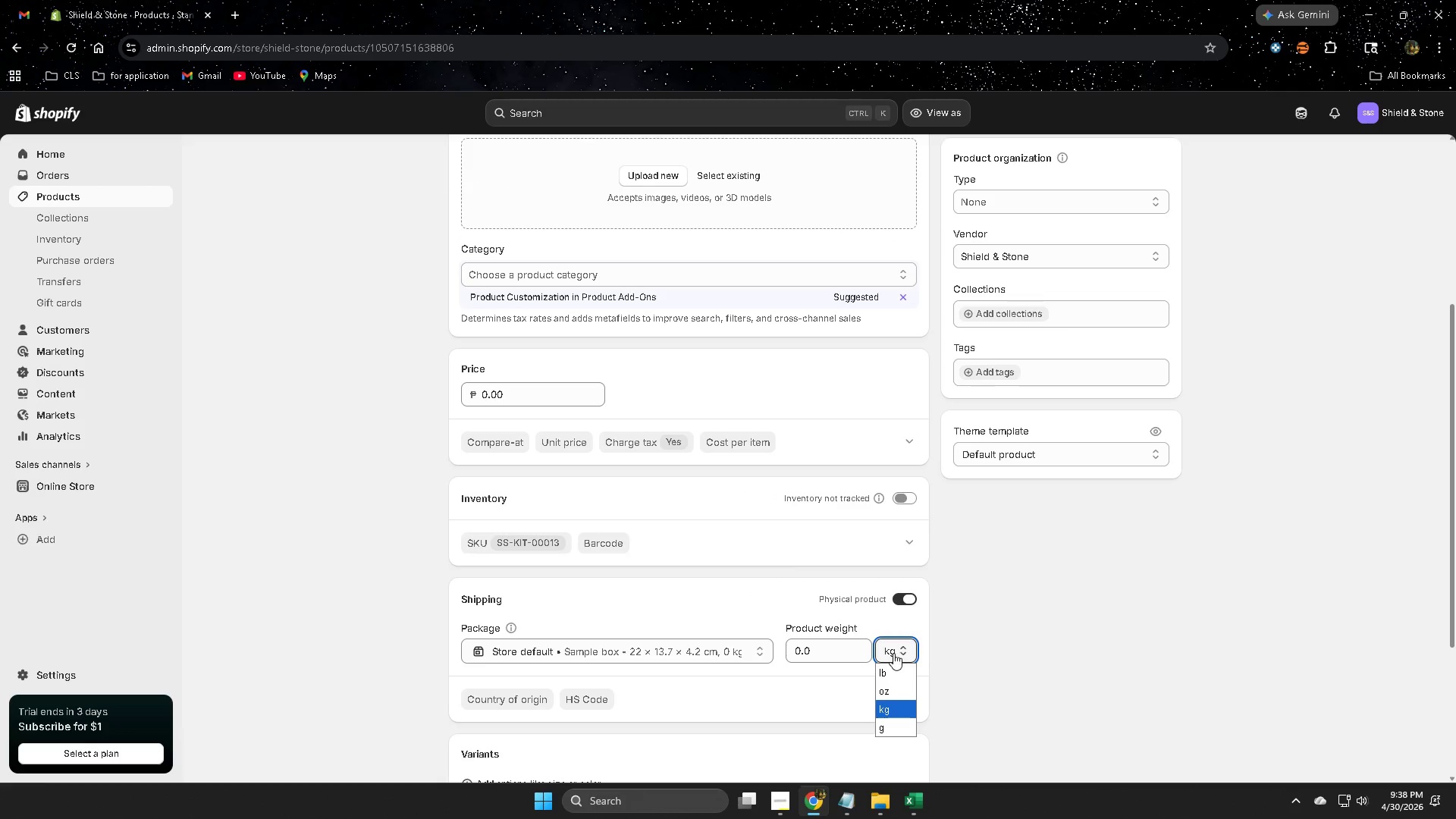 
left_click([890, 673])
 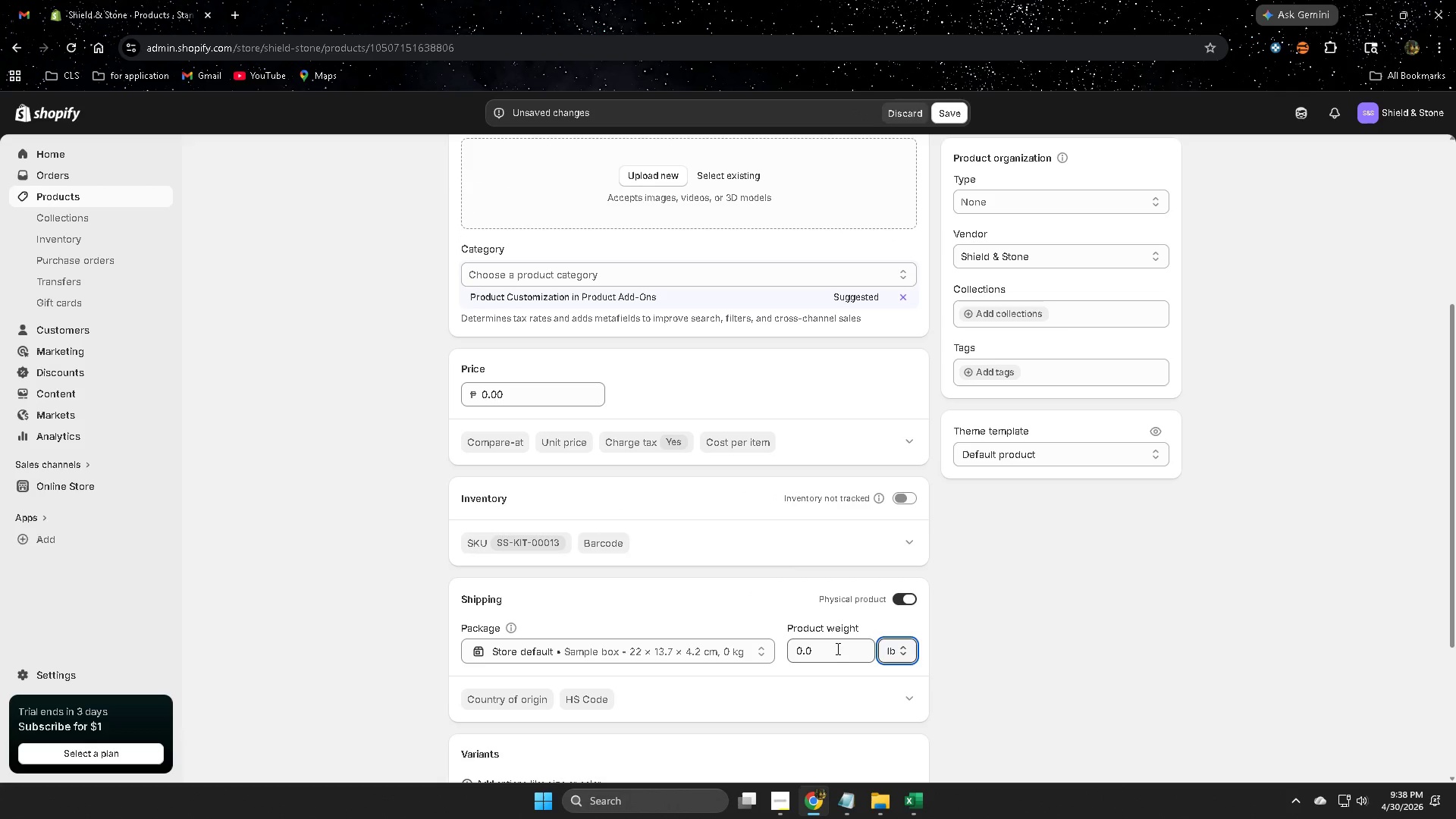 
double_click([836, 648])
 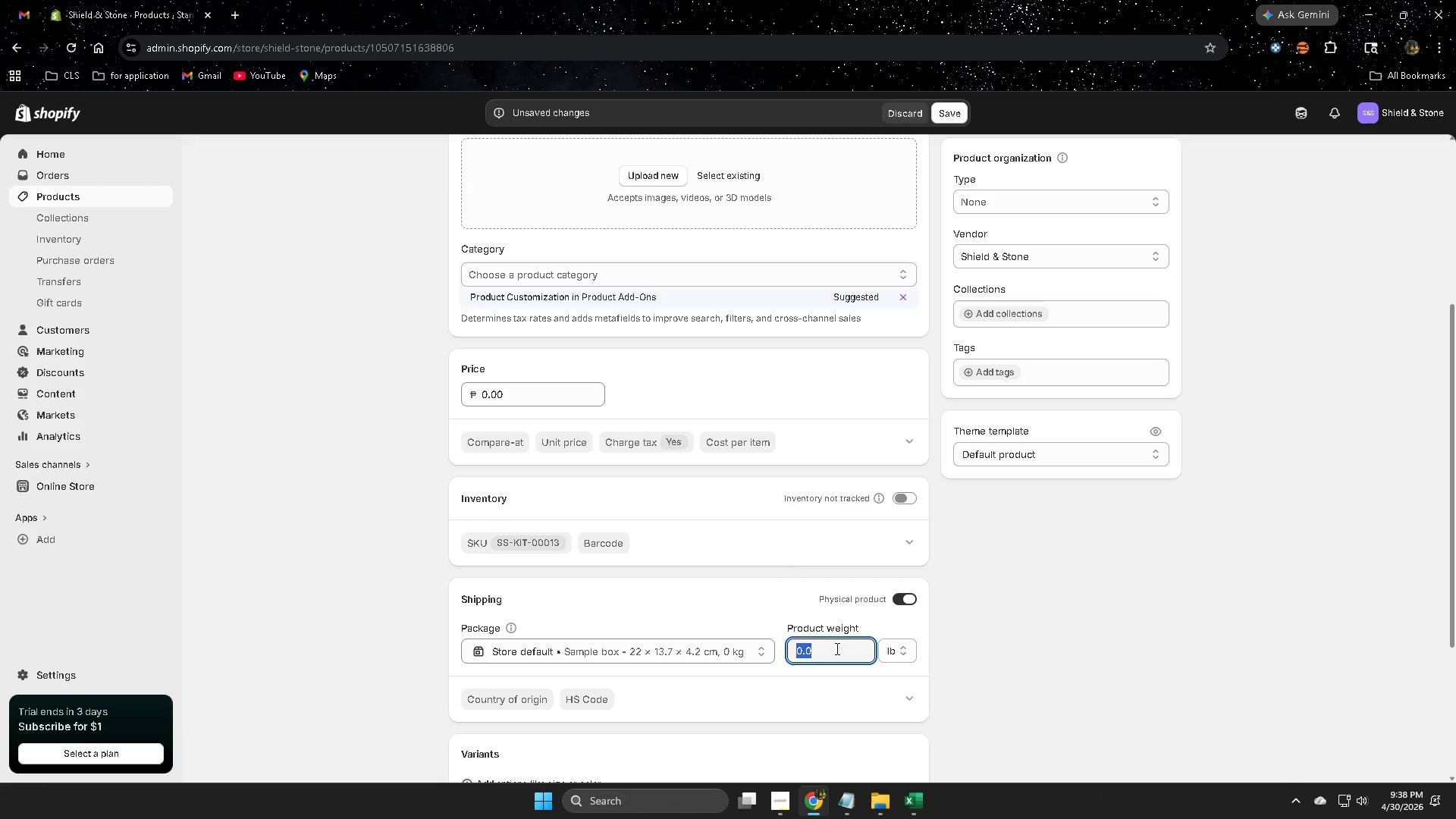 
key(Control+V)
 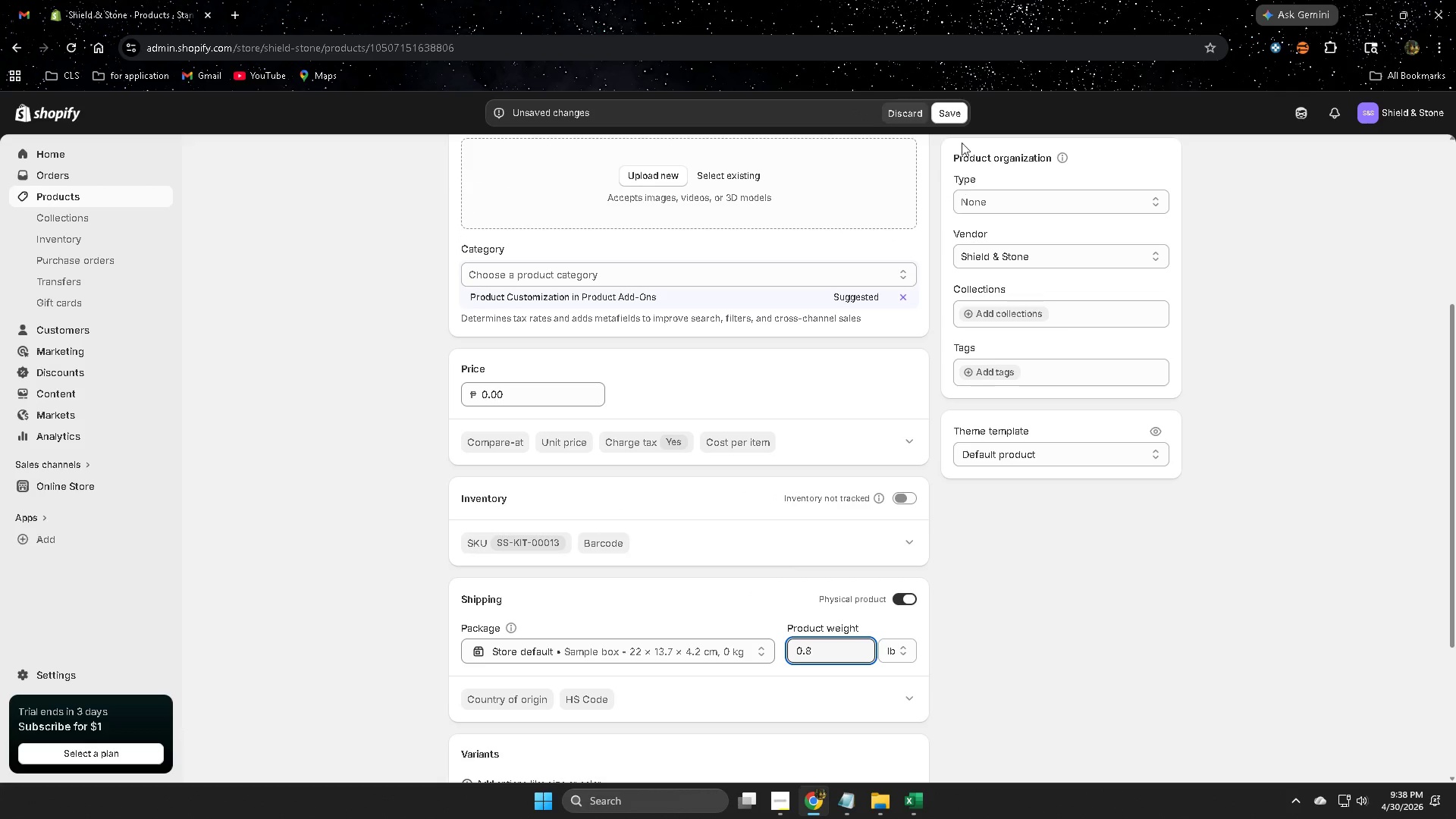 
left_click([952, 121])
 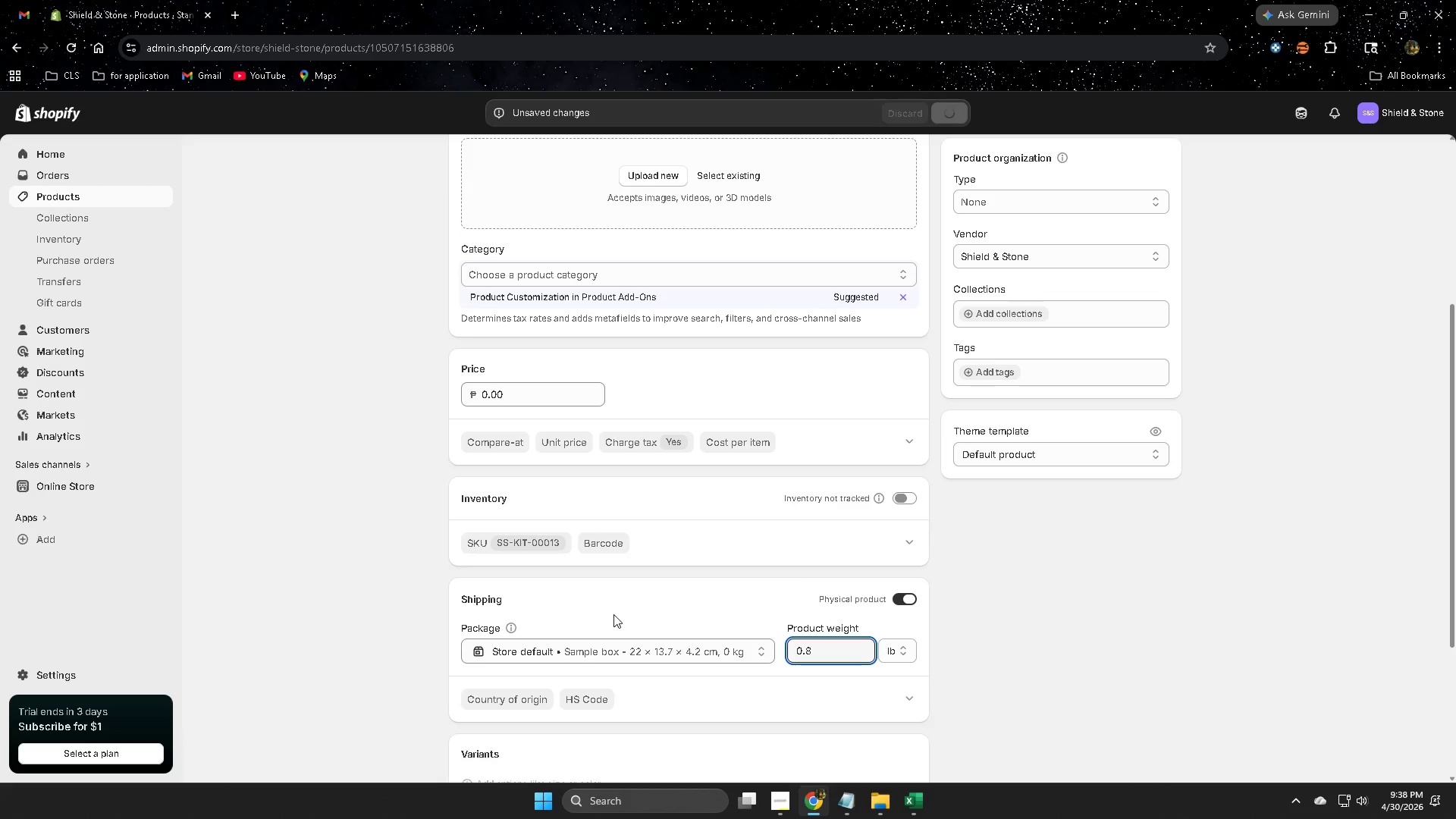 
scroll: coordinate [306, 565], scroll_direction: down, amount: 2.0
 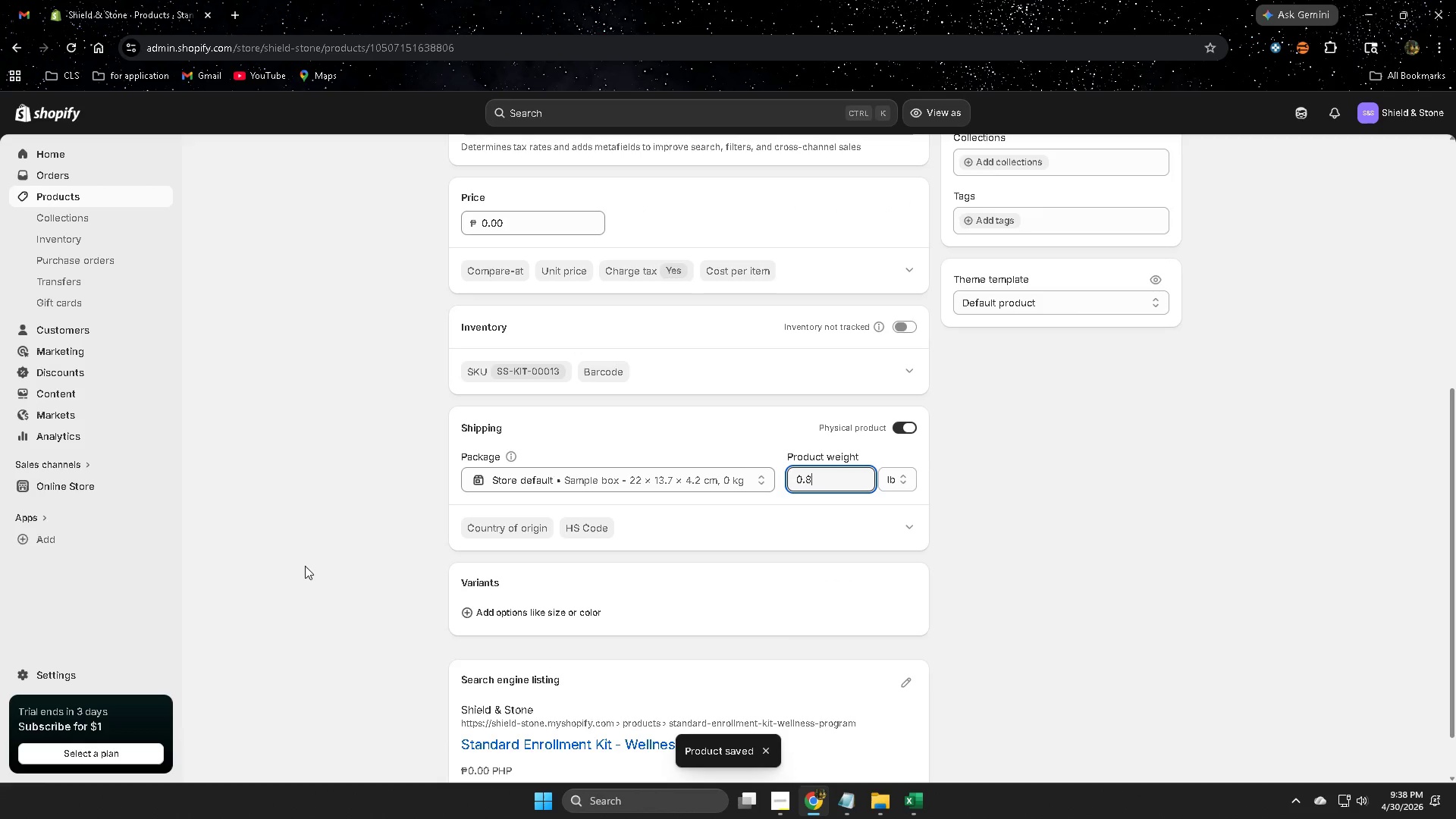 
scroll: coordinate [311, 560], scroll_direction: up, amount: 4.0
 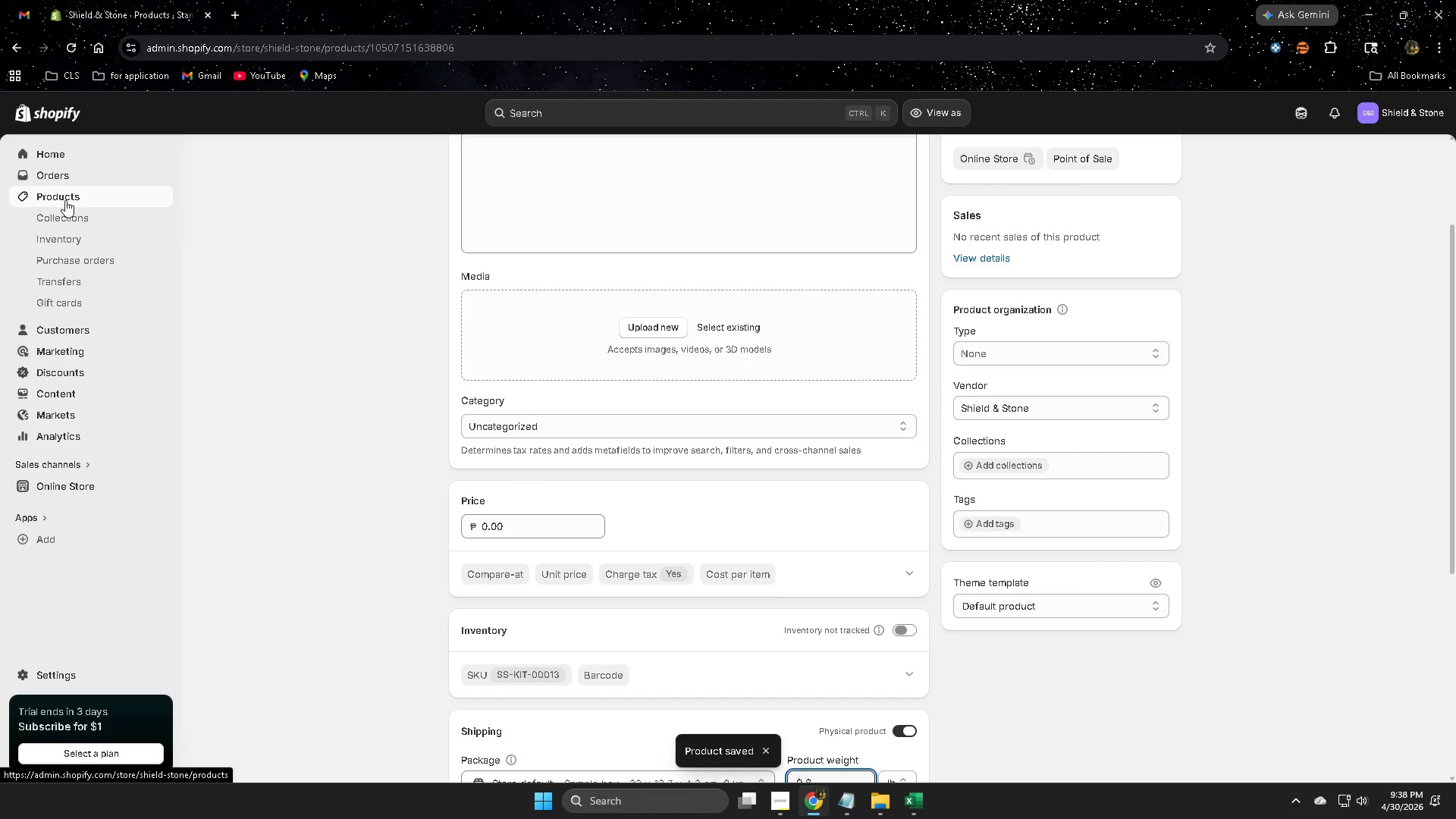 
left_click([65, 201])
 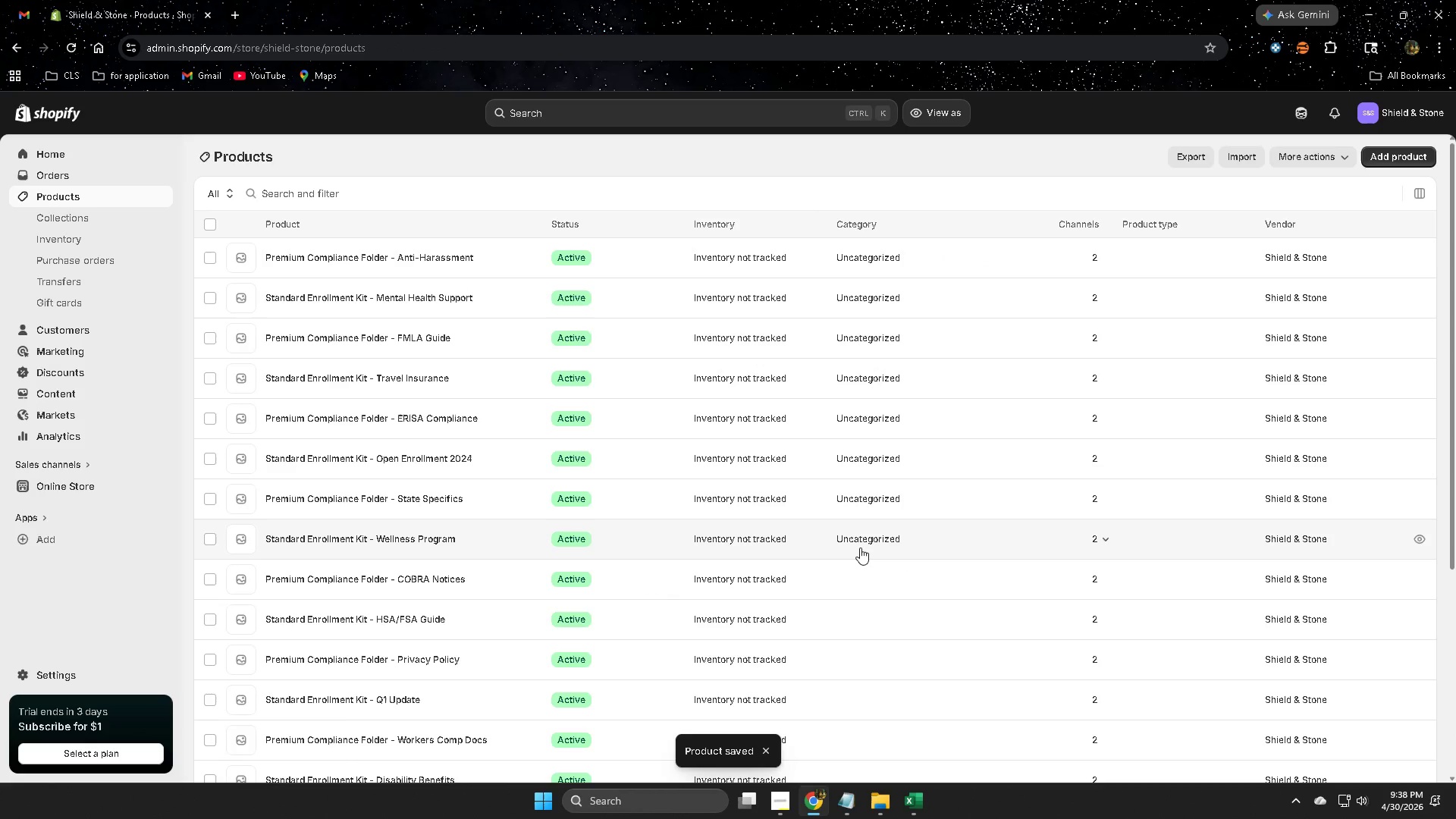 
scroll: coordinate [855, 553], scroll_direction: down, amount: 3.0
 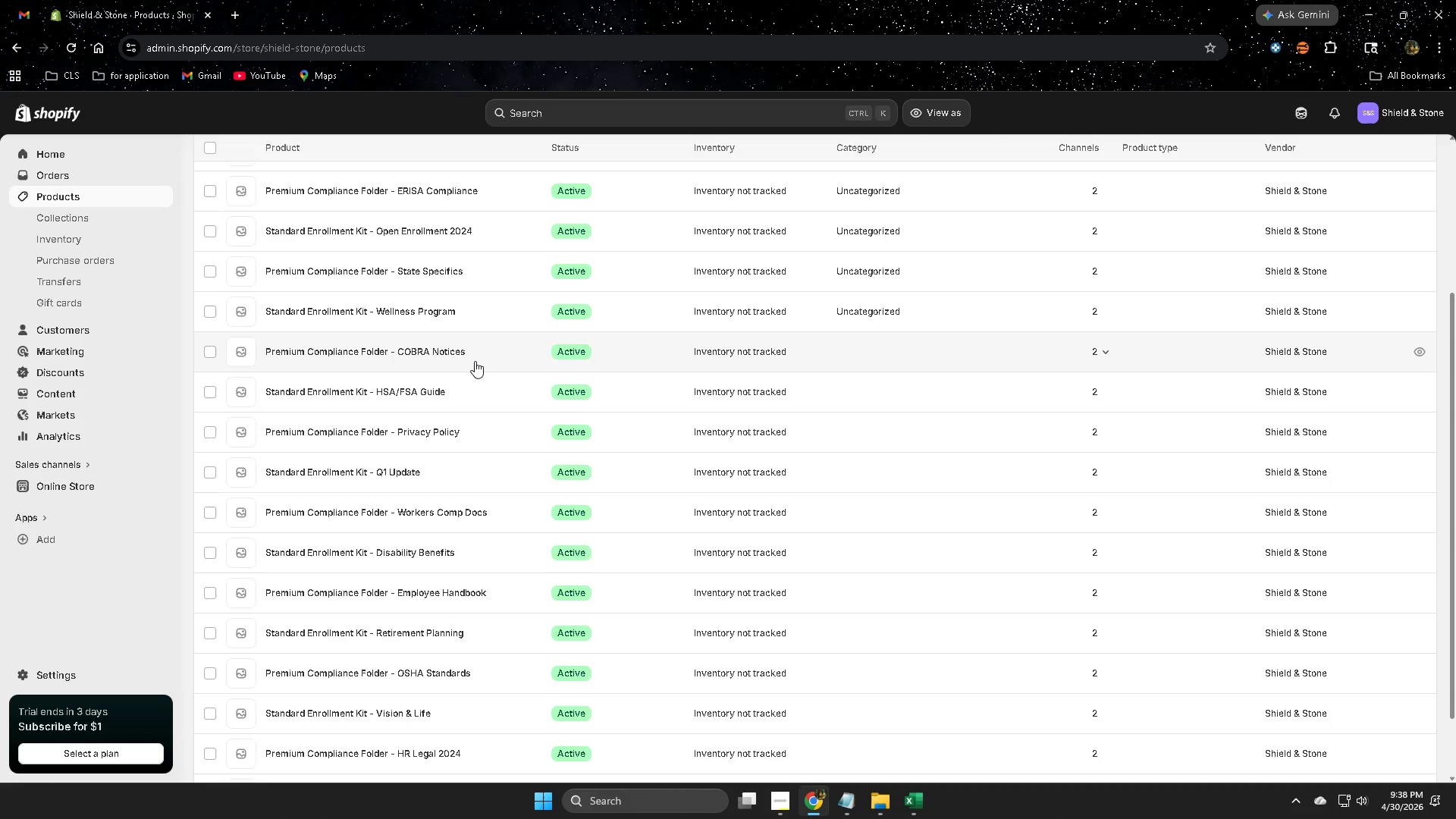 
left_click([478, 359])
 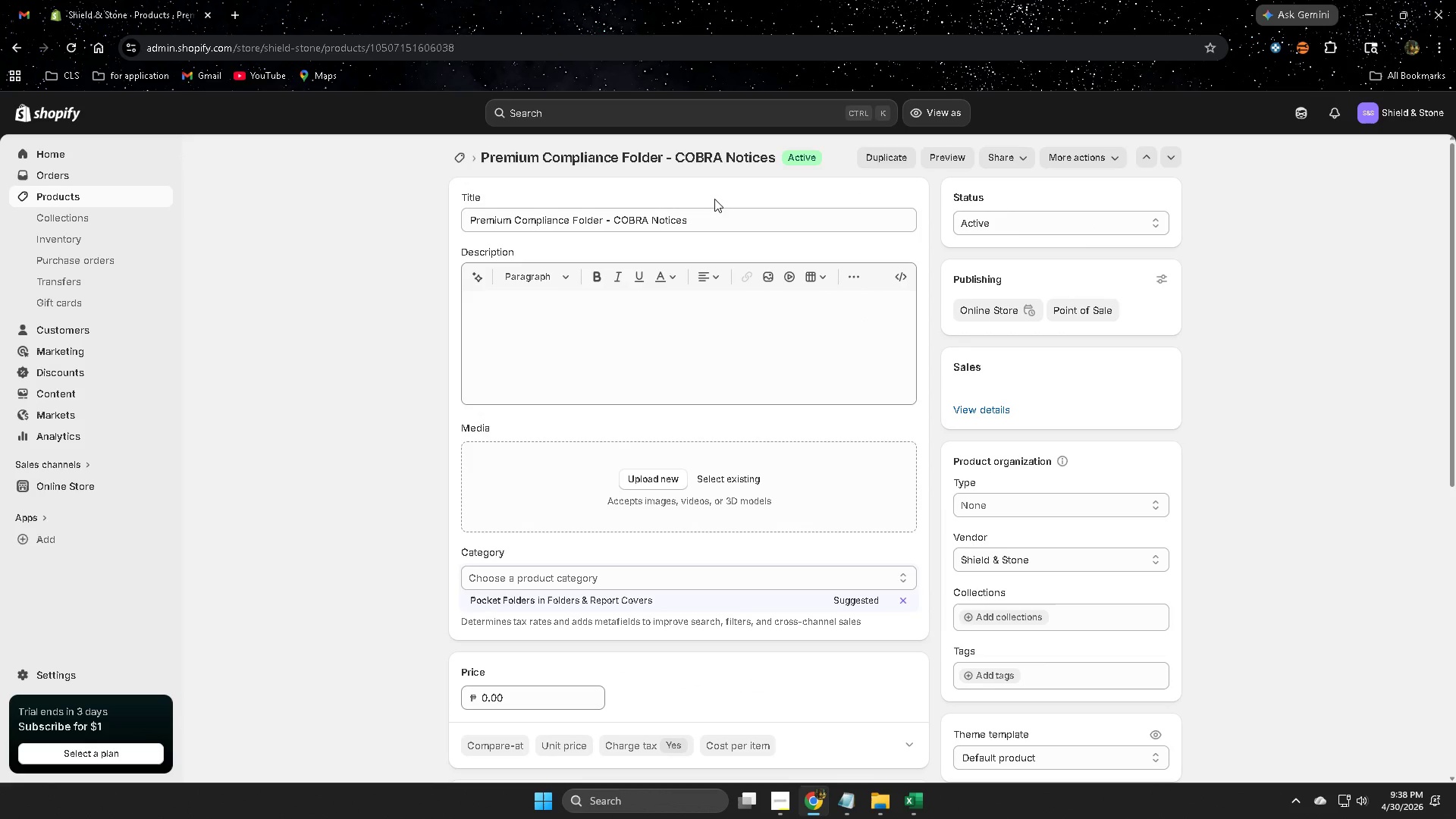 
double_click([715, 218])
 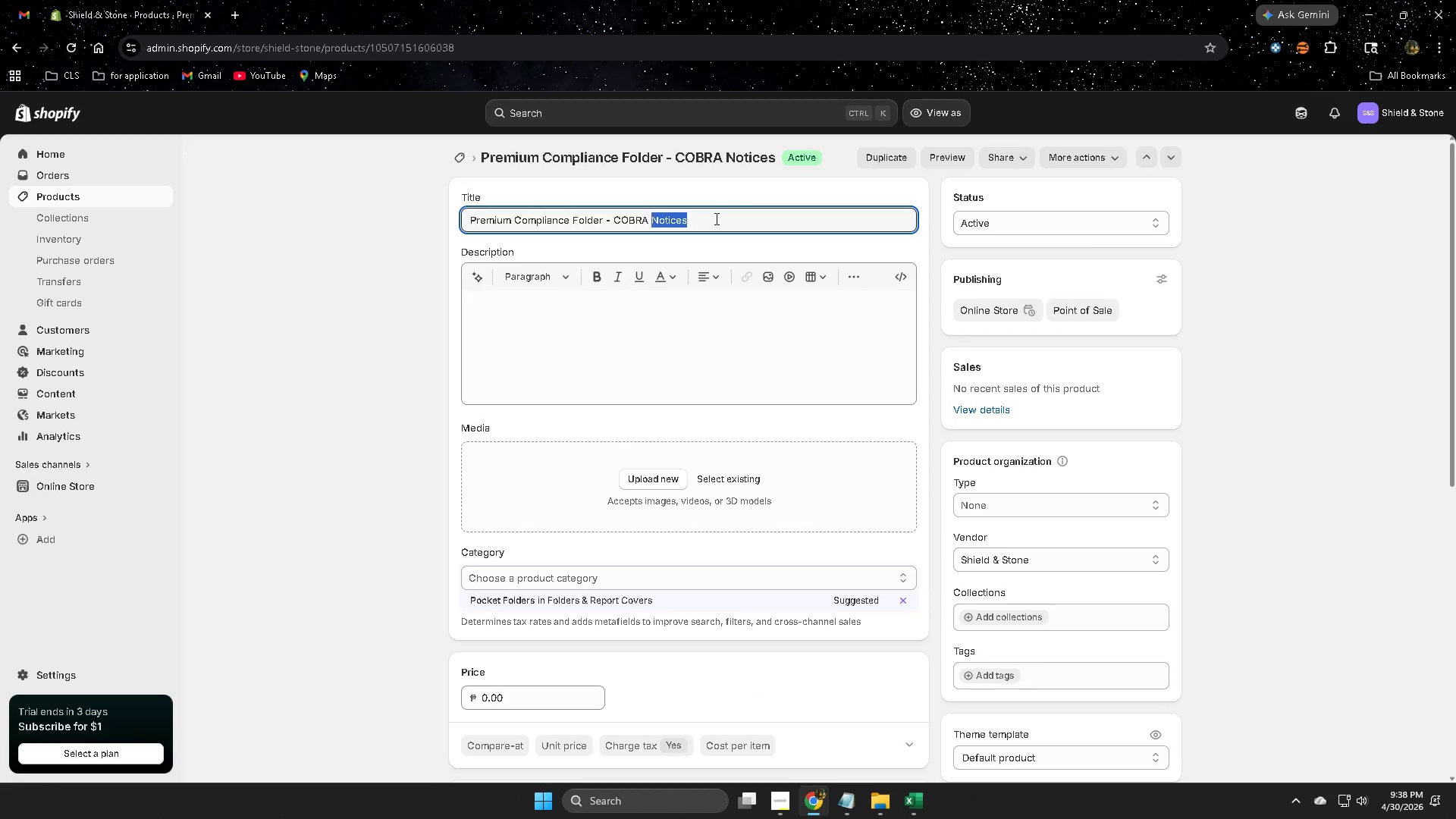 
triple_click([715, 218])
 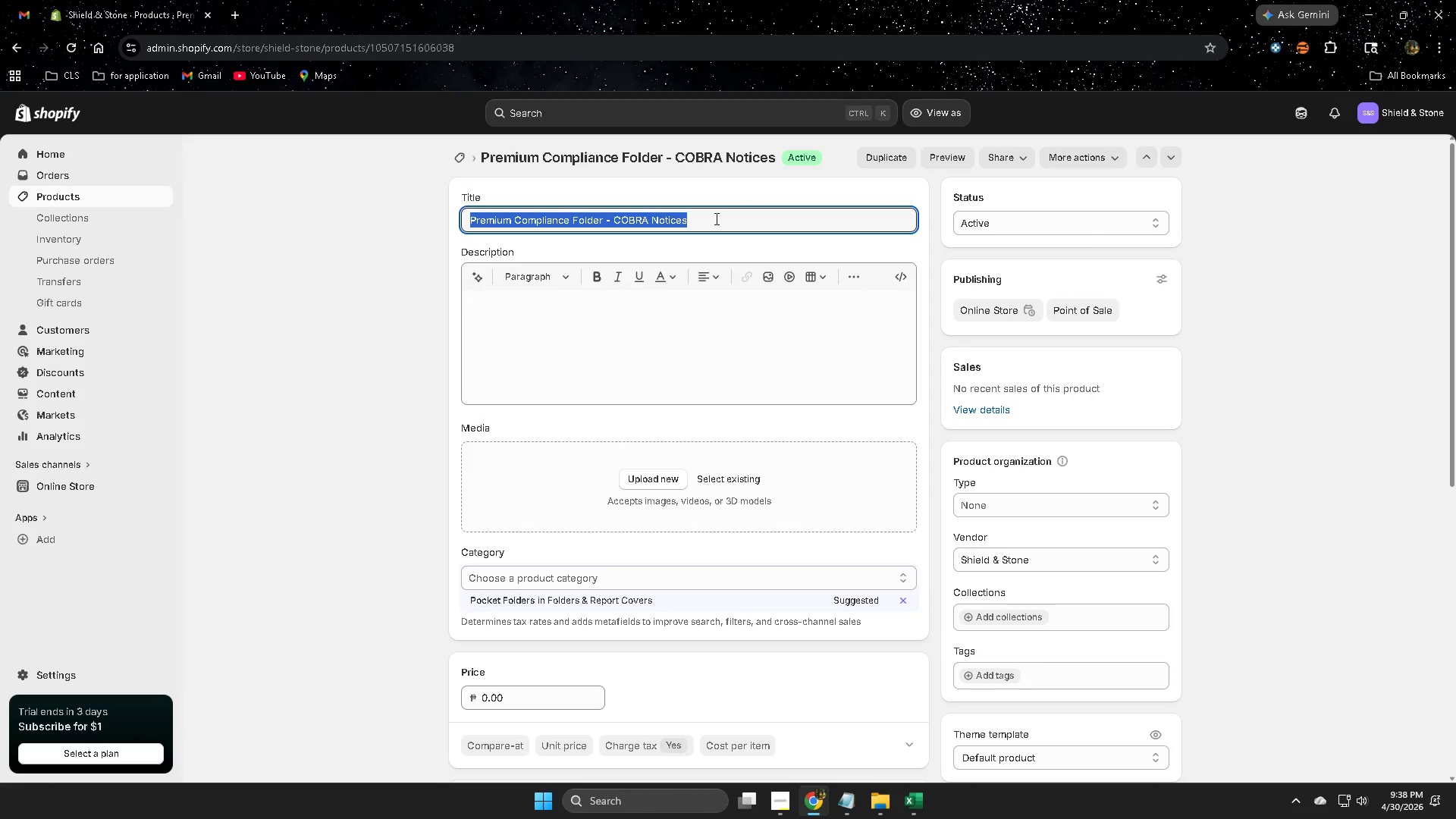 
key(Control+C)
 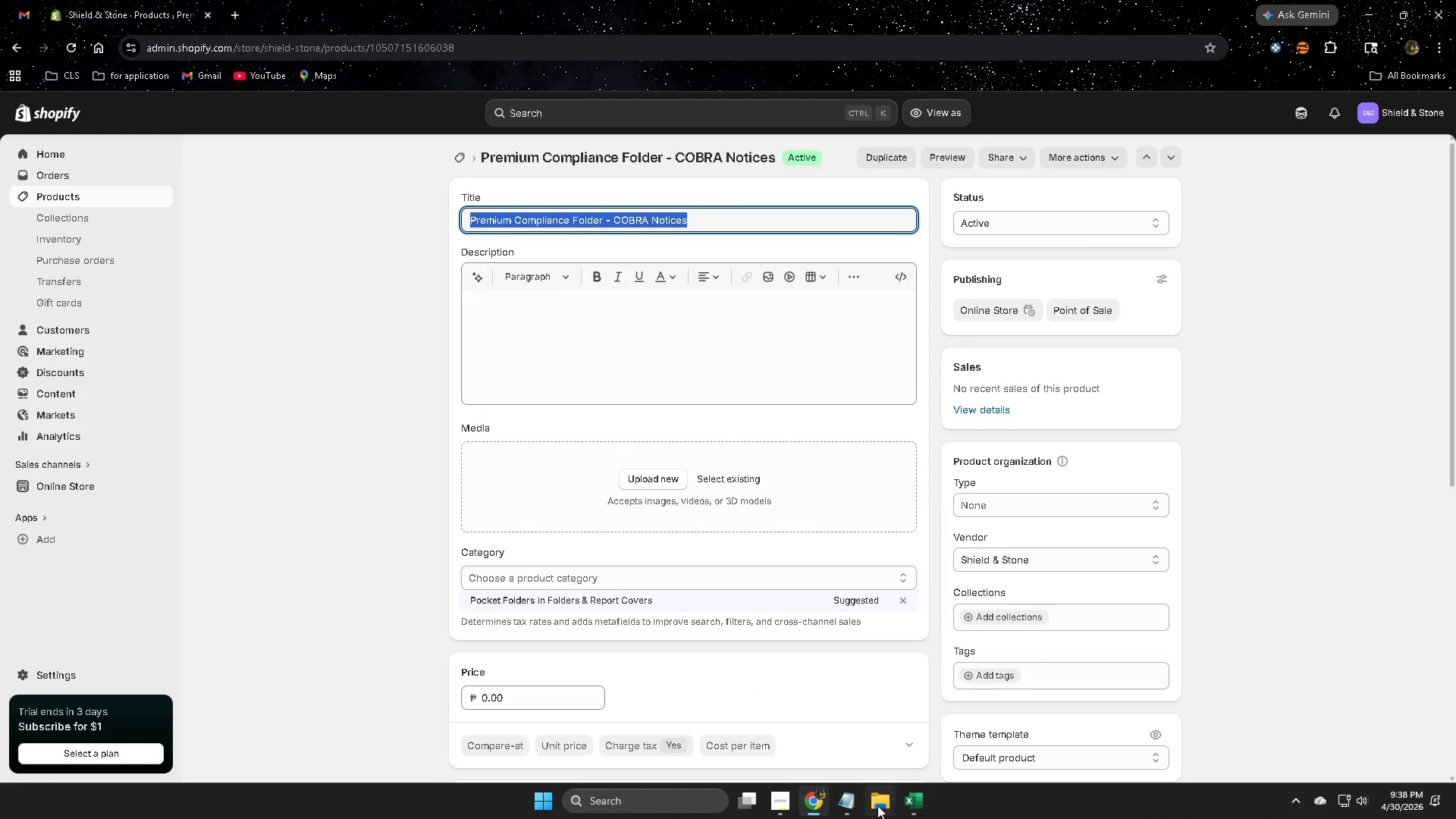 
left_click([917, 802])
 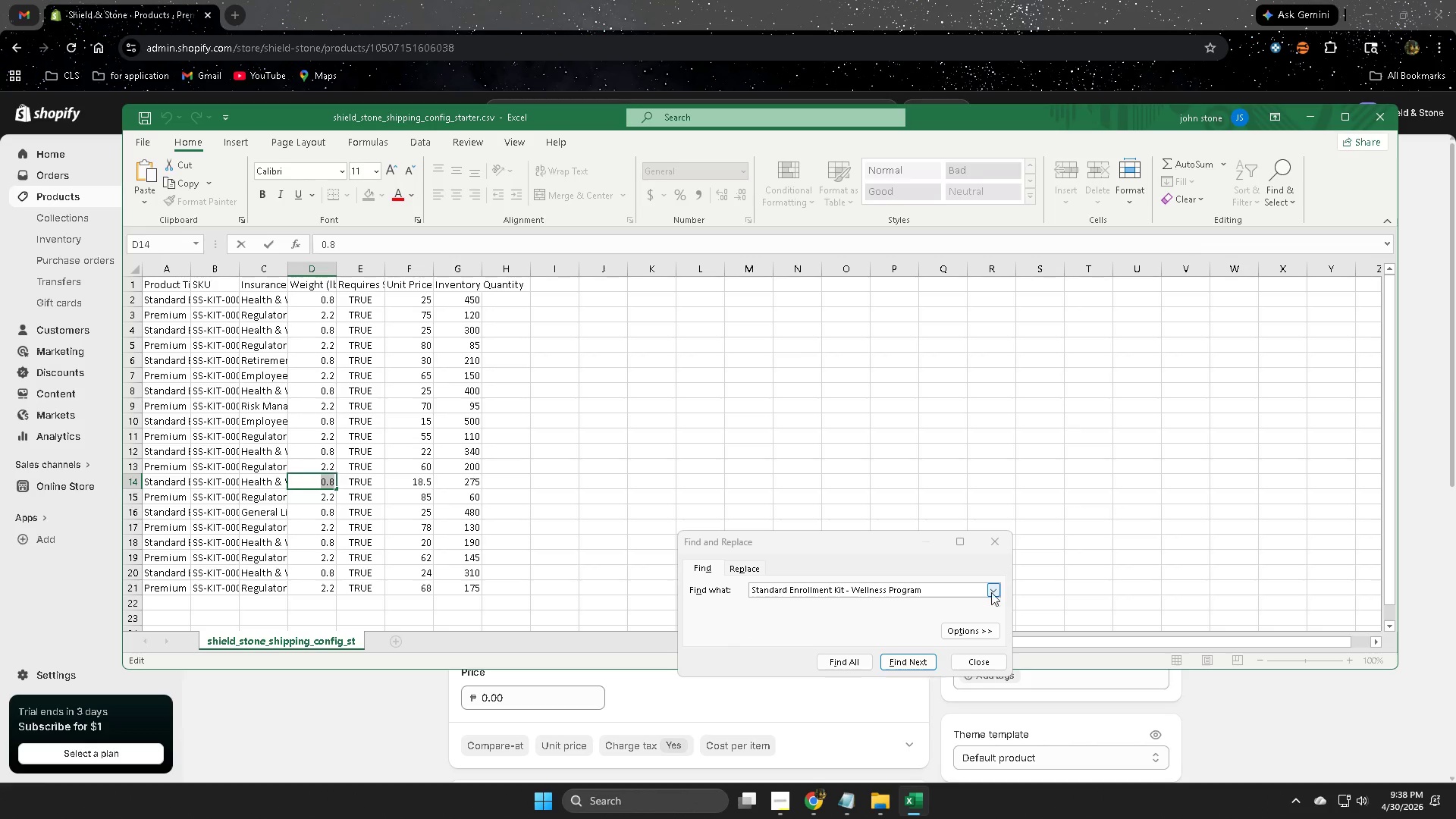 
left_click([994, 540])
 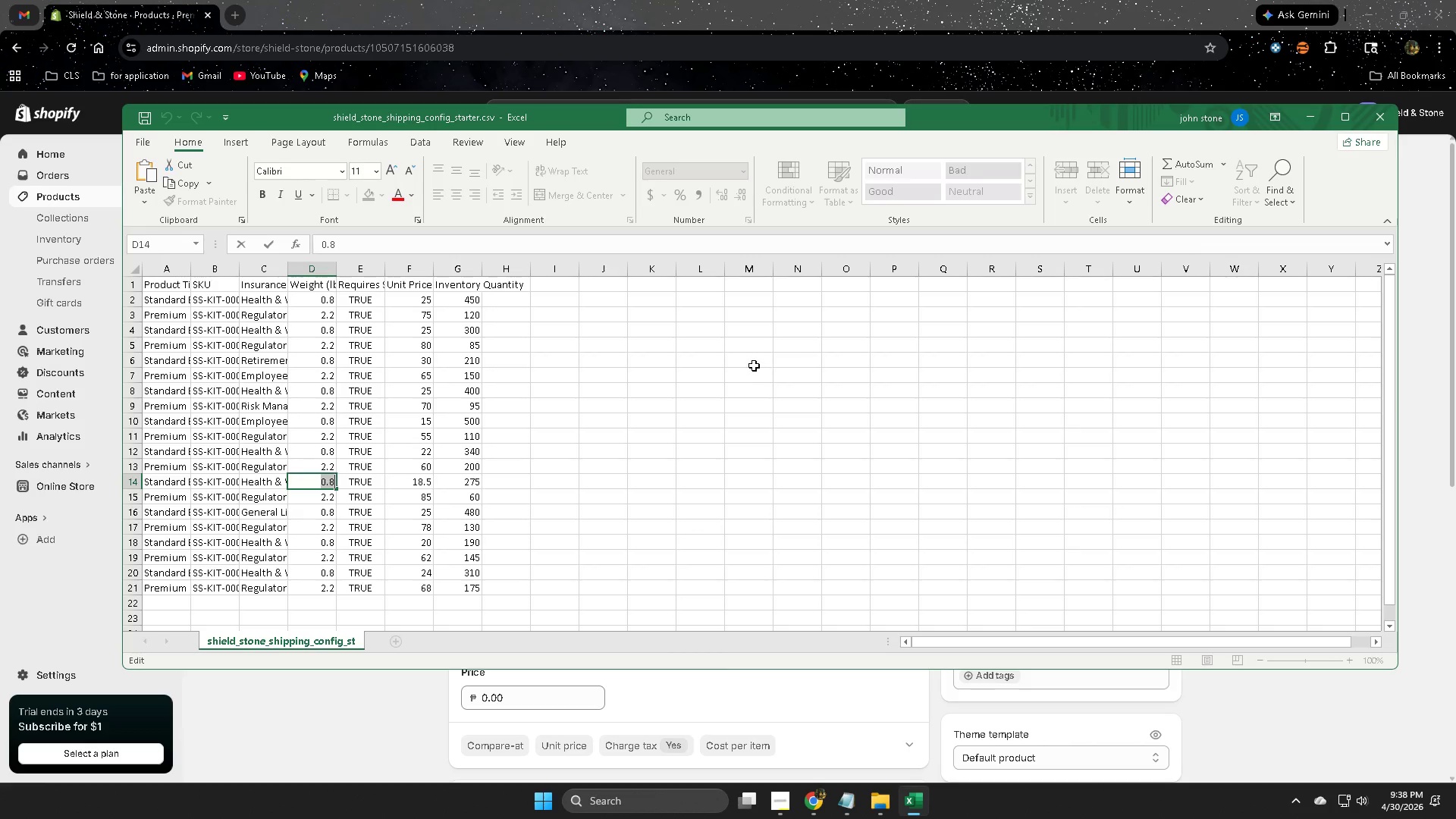 
left_click([745, 355])
 